 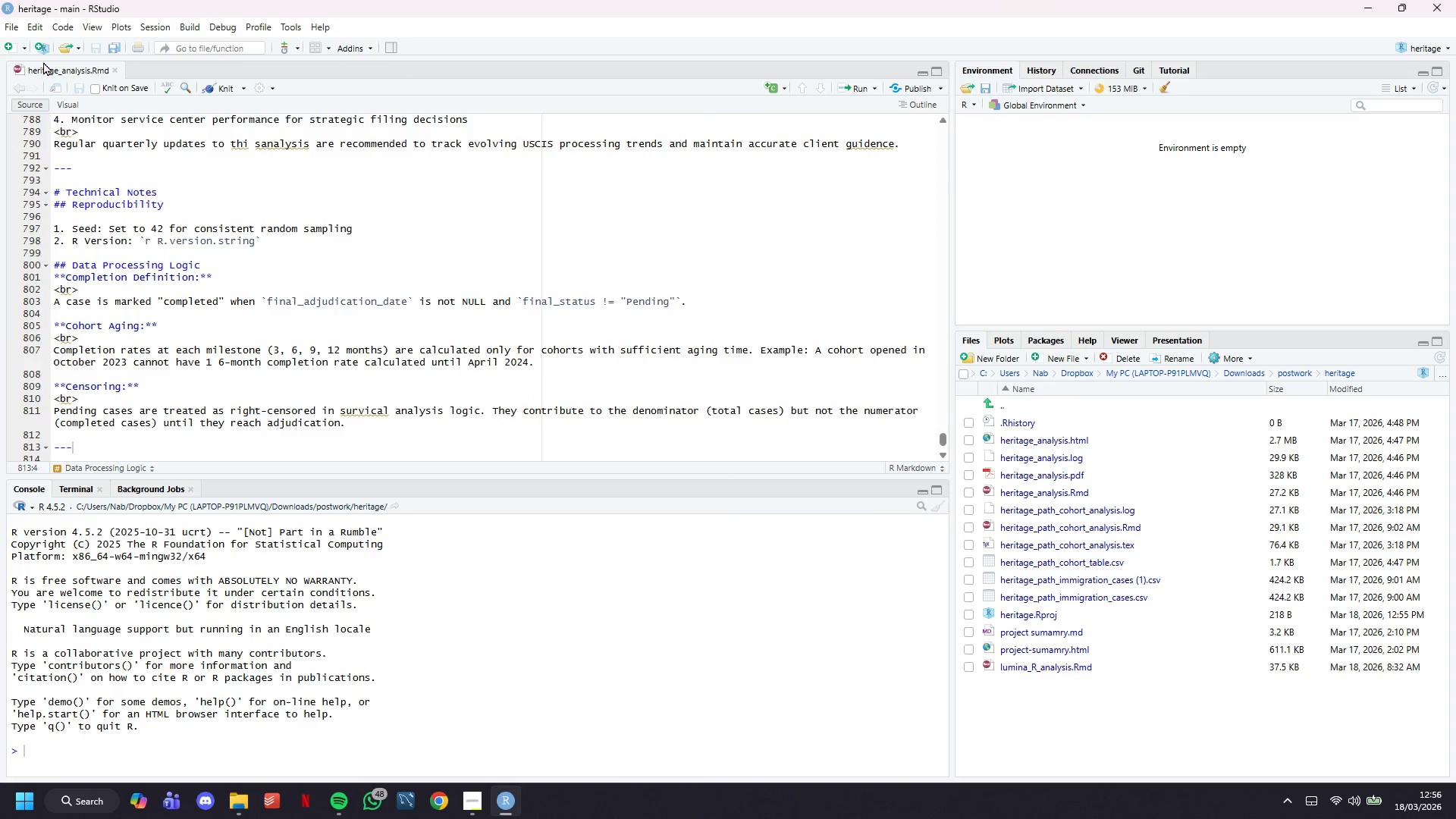 
double_click([115, 72])
 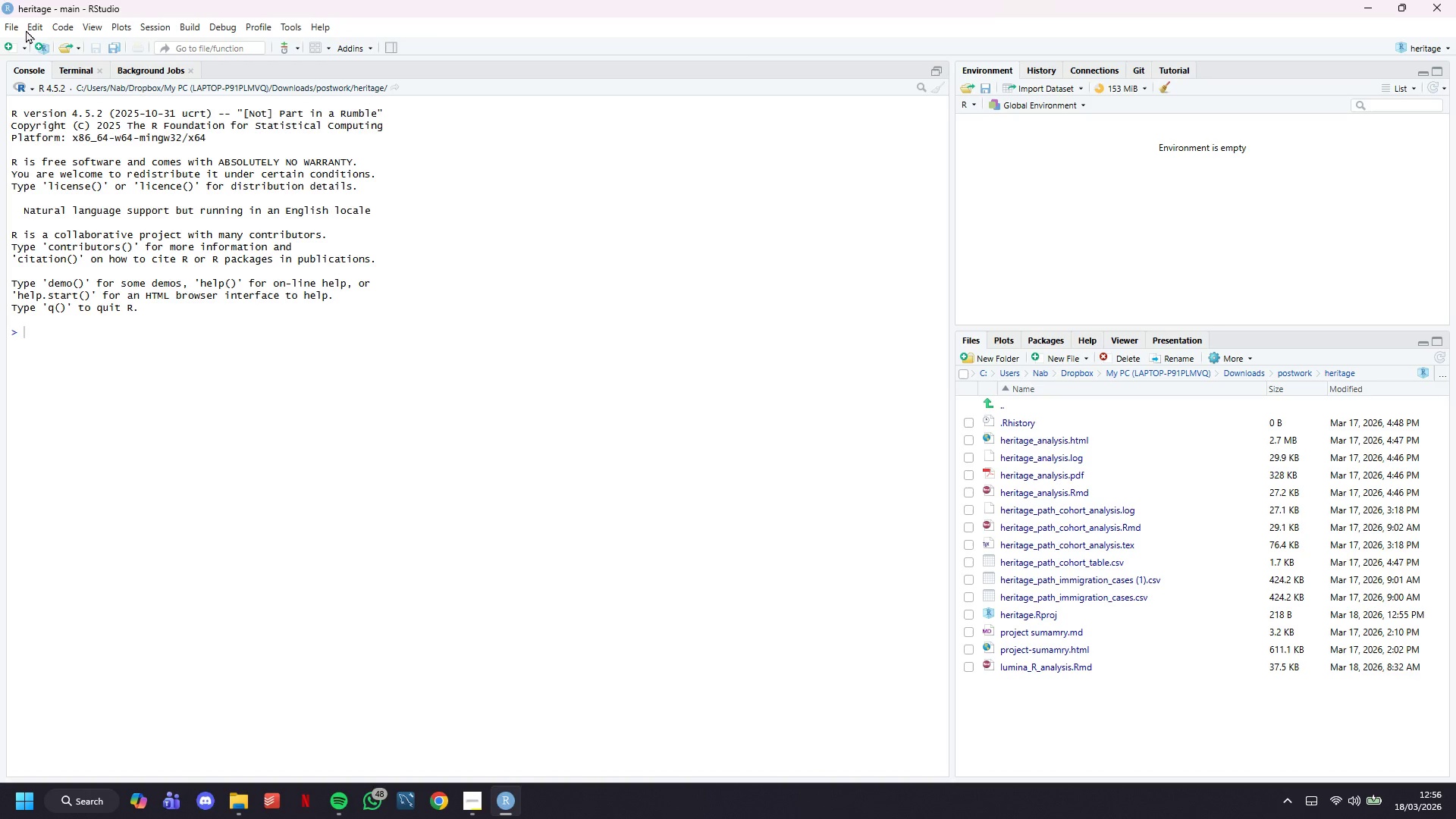 
left_click([16, 24])
 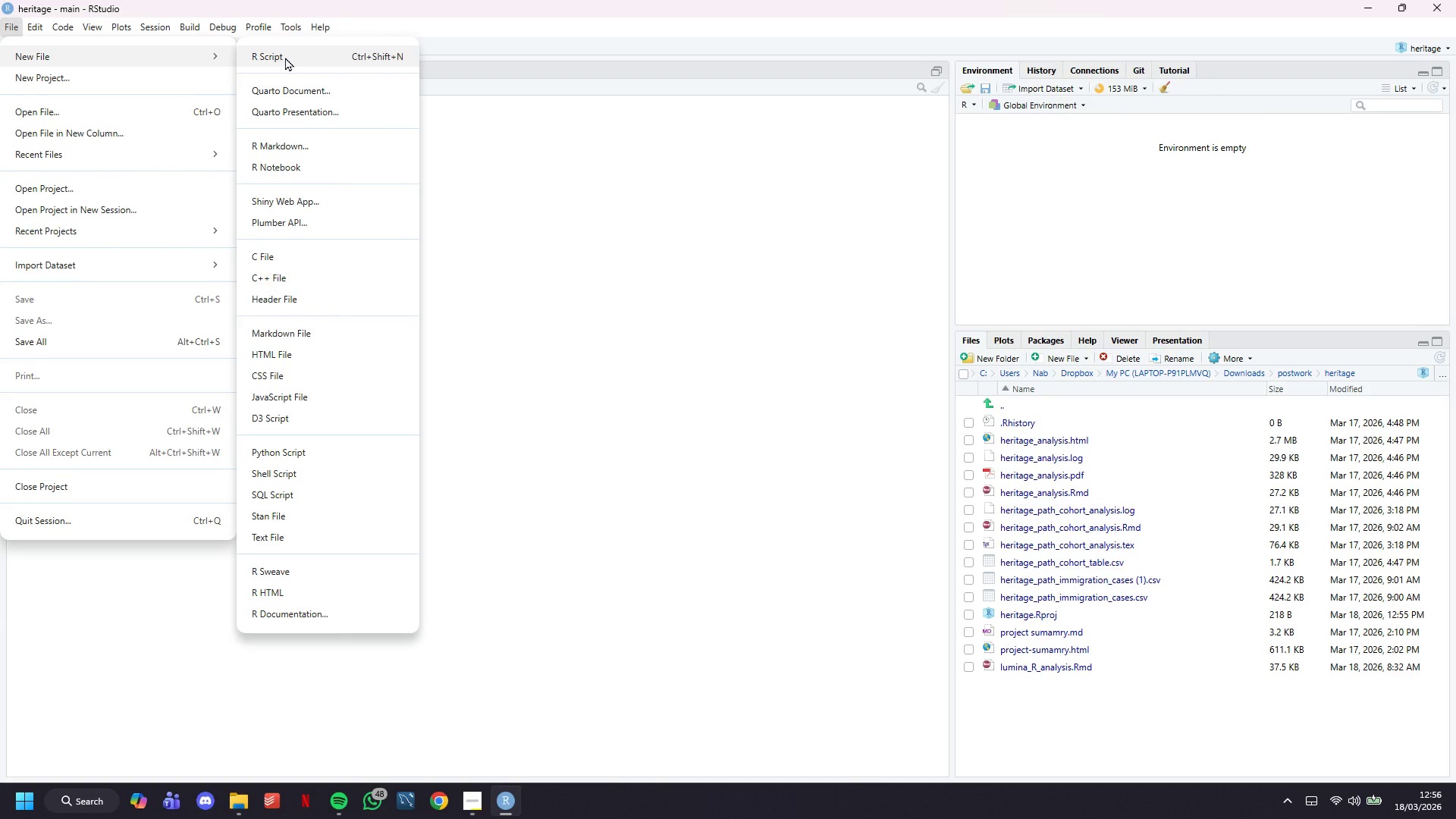 
left_click([295, 141])
 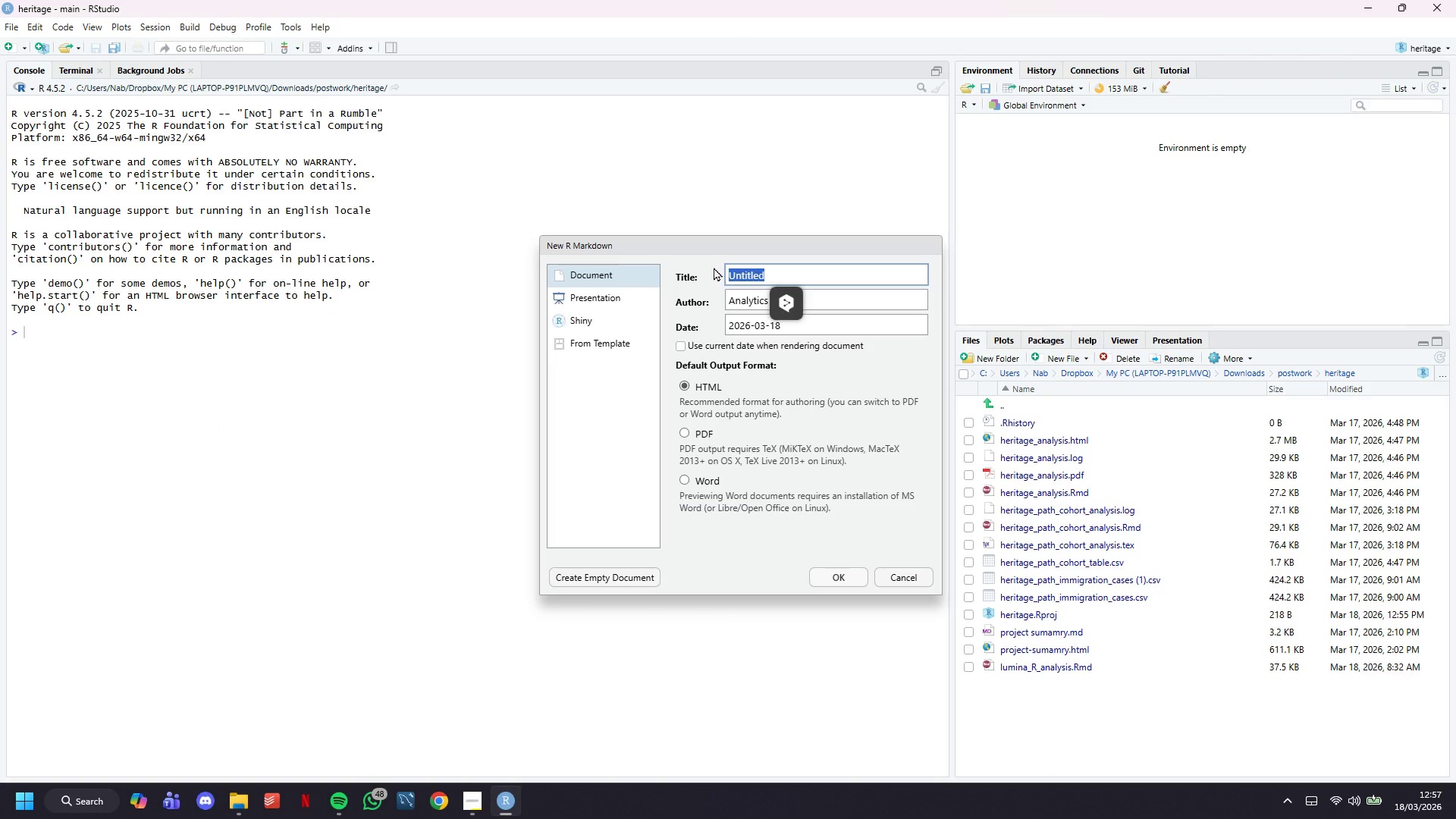 
type(Holistic Student Persona Aan)
key(Backspace)
key(Backspace)
type(nalysis)
 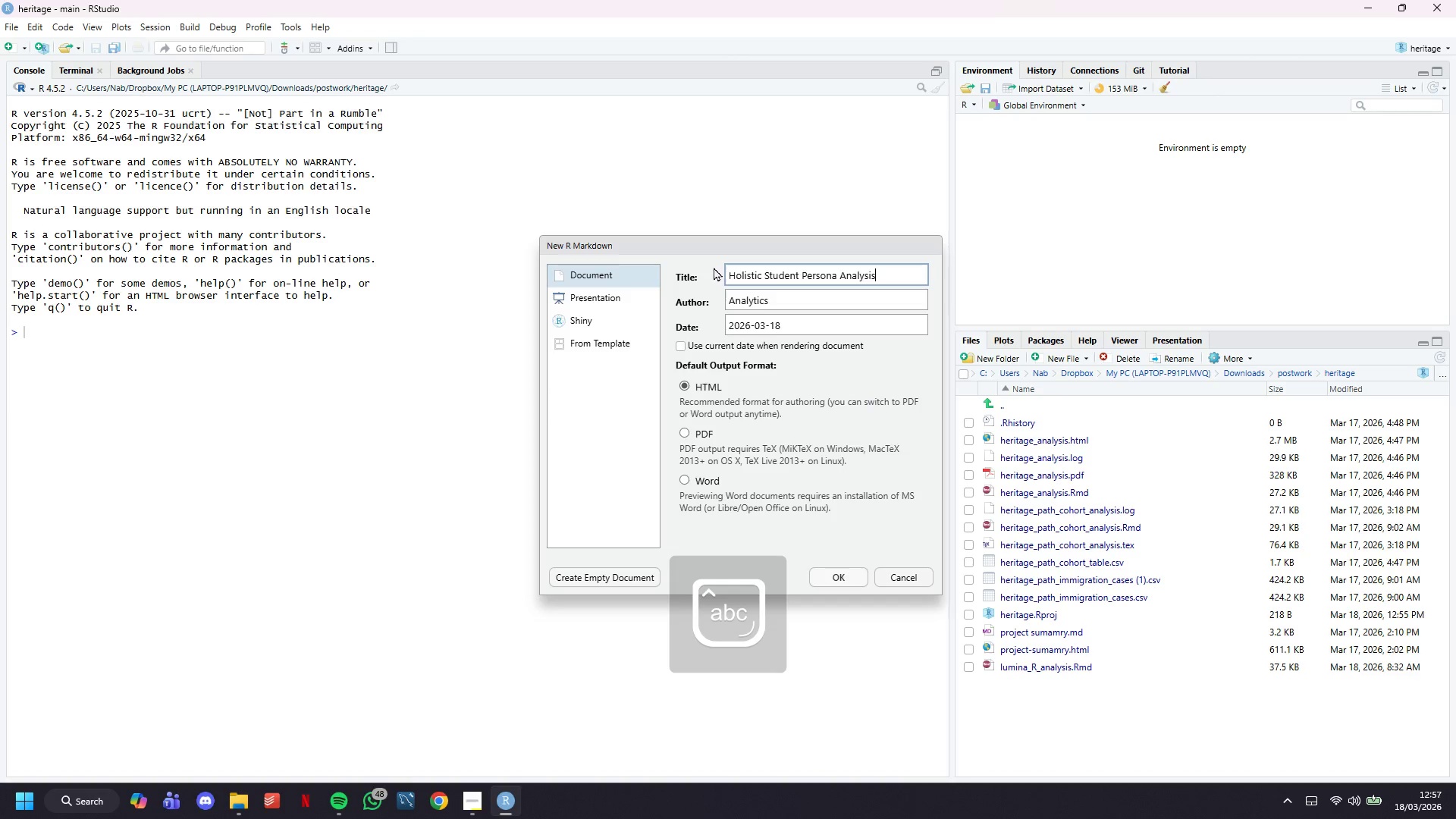 
key(Enter)
 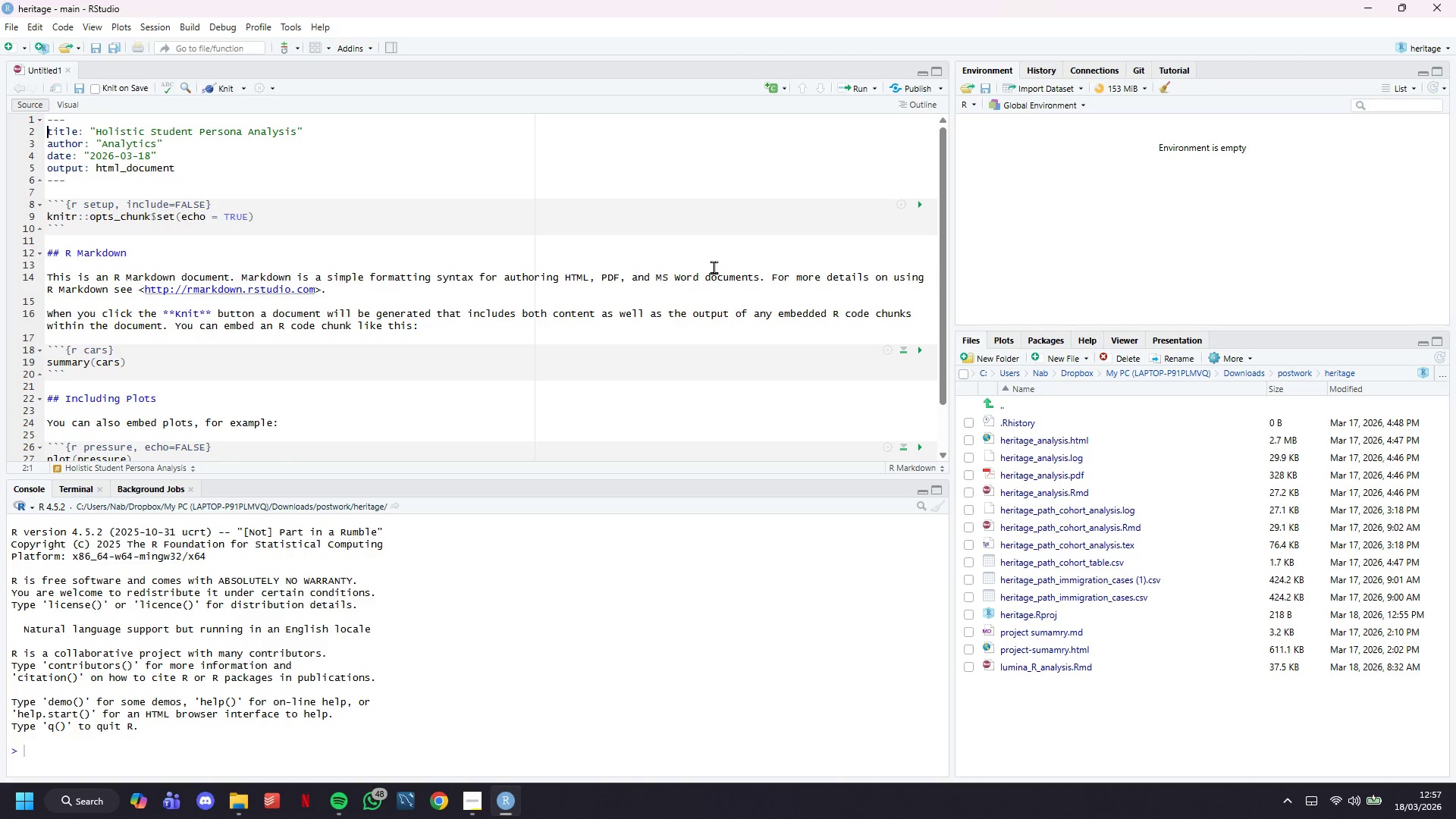 
scroll: coordinate [306, 392], scroll_direction: down, amount: 8.0
 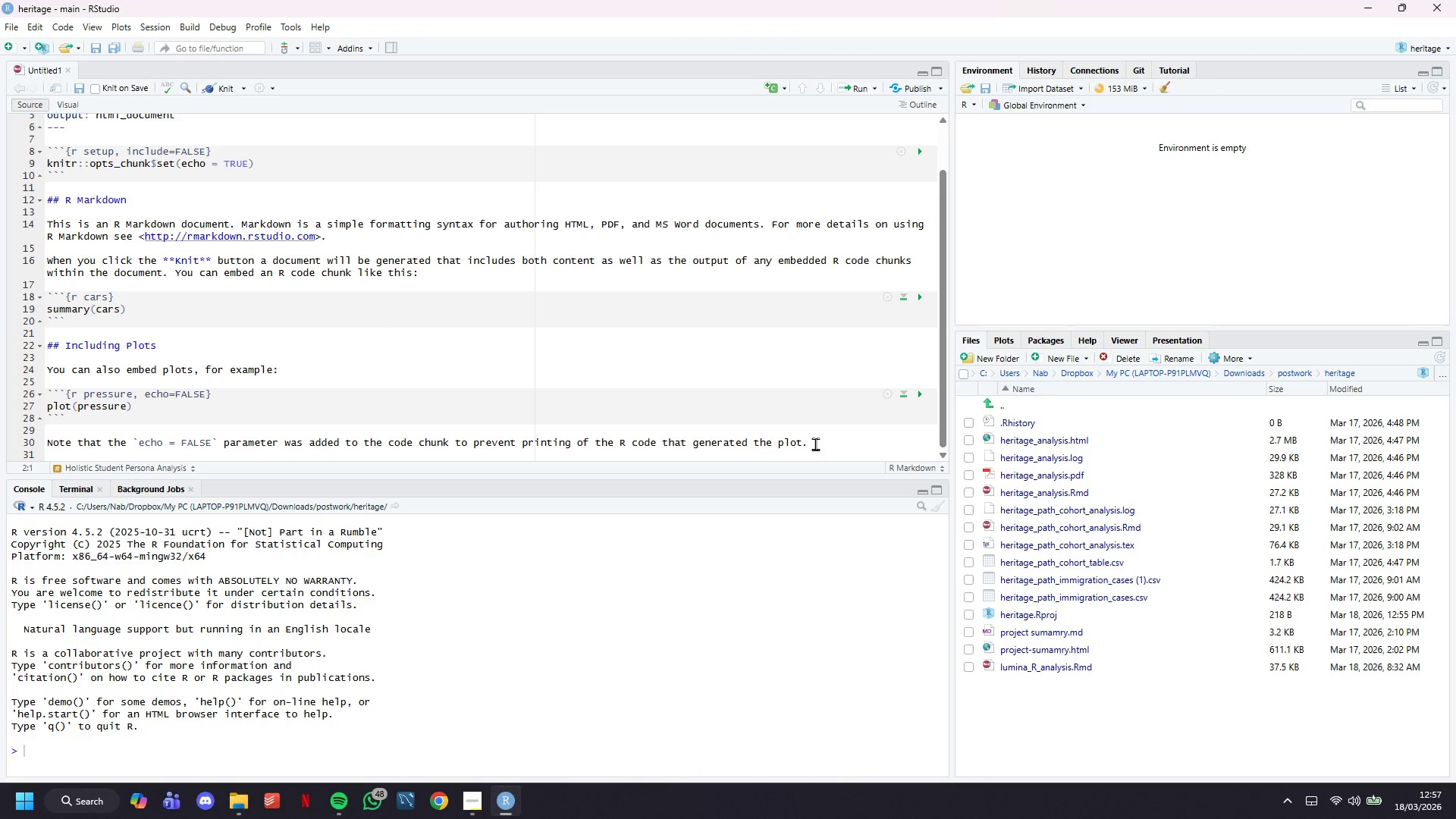 
left_click_drag(start_coordinate=[828, 443], to_coordinate=[0, 280])
 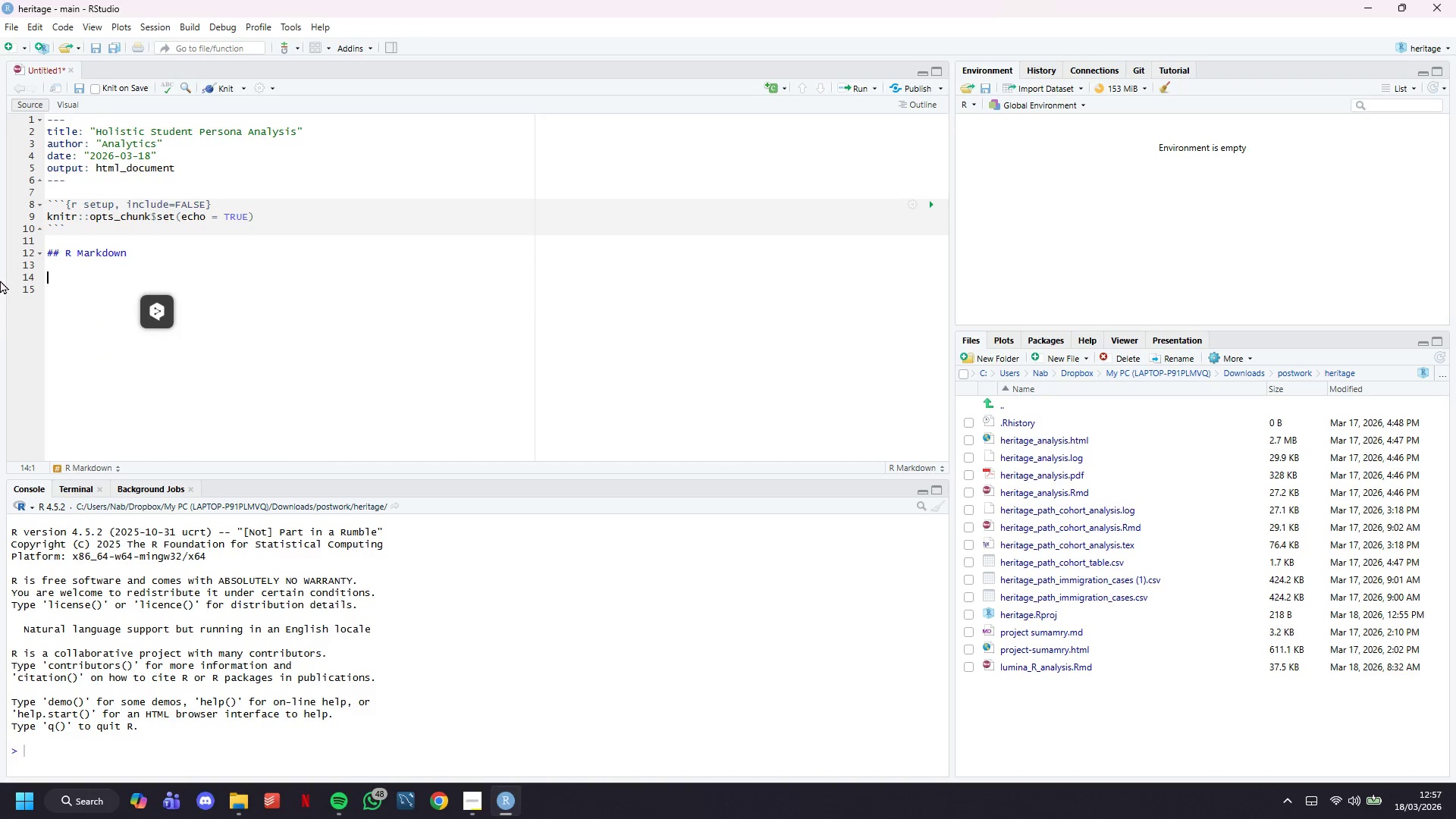 
scroll: coordinate [449, 345], scroll_direction: up, amount: 2.0
 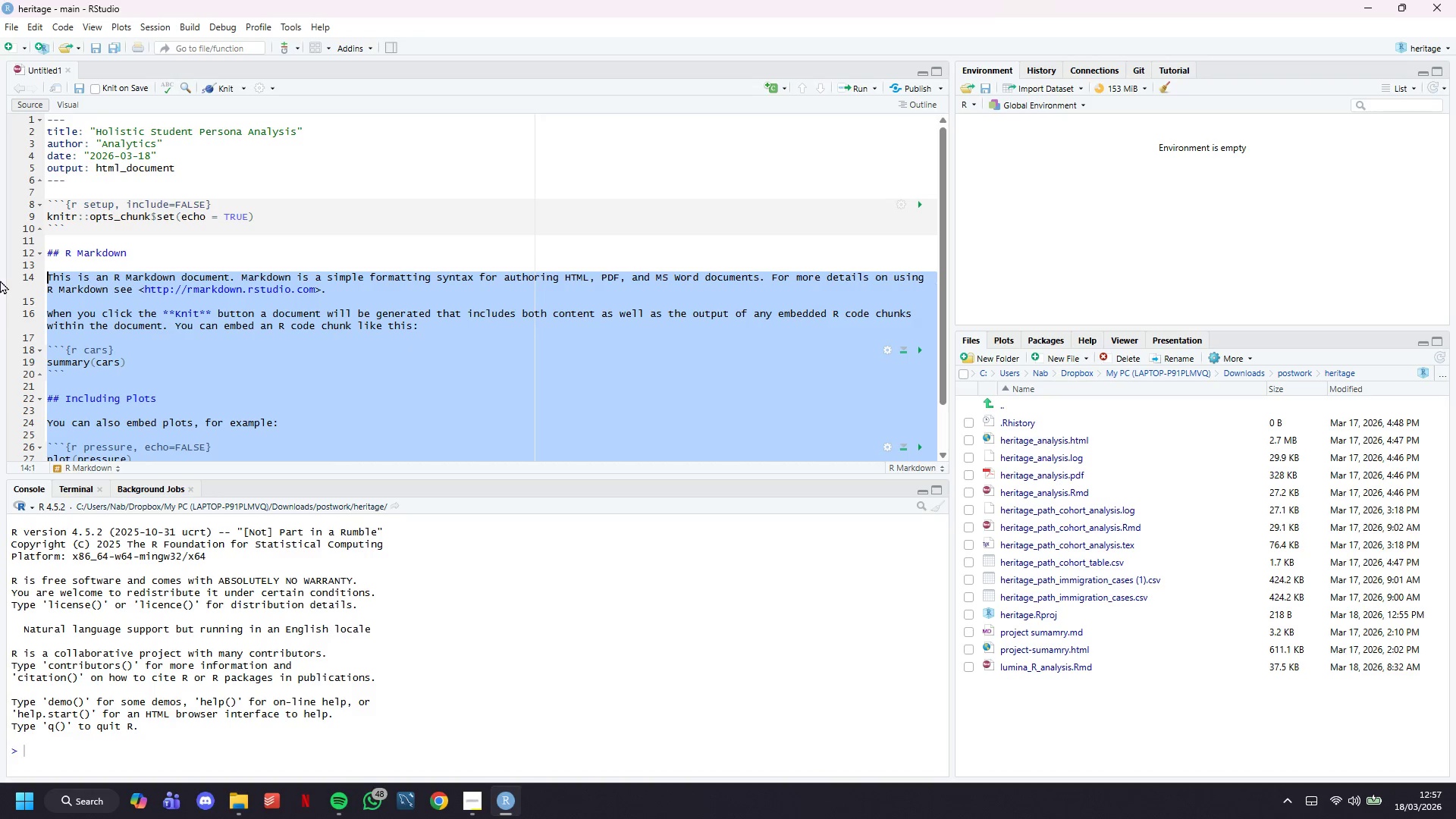 
key(Backspace)
 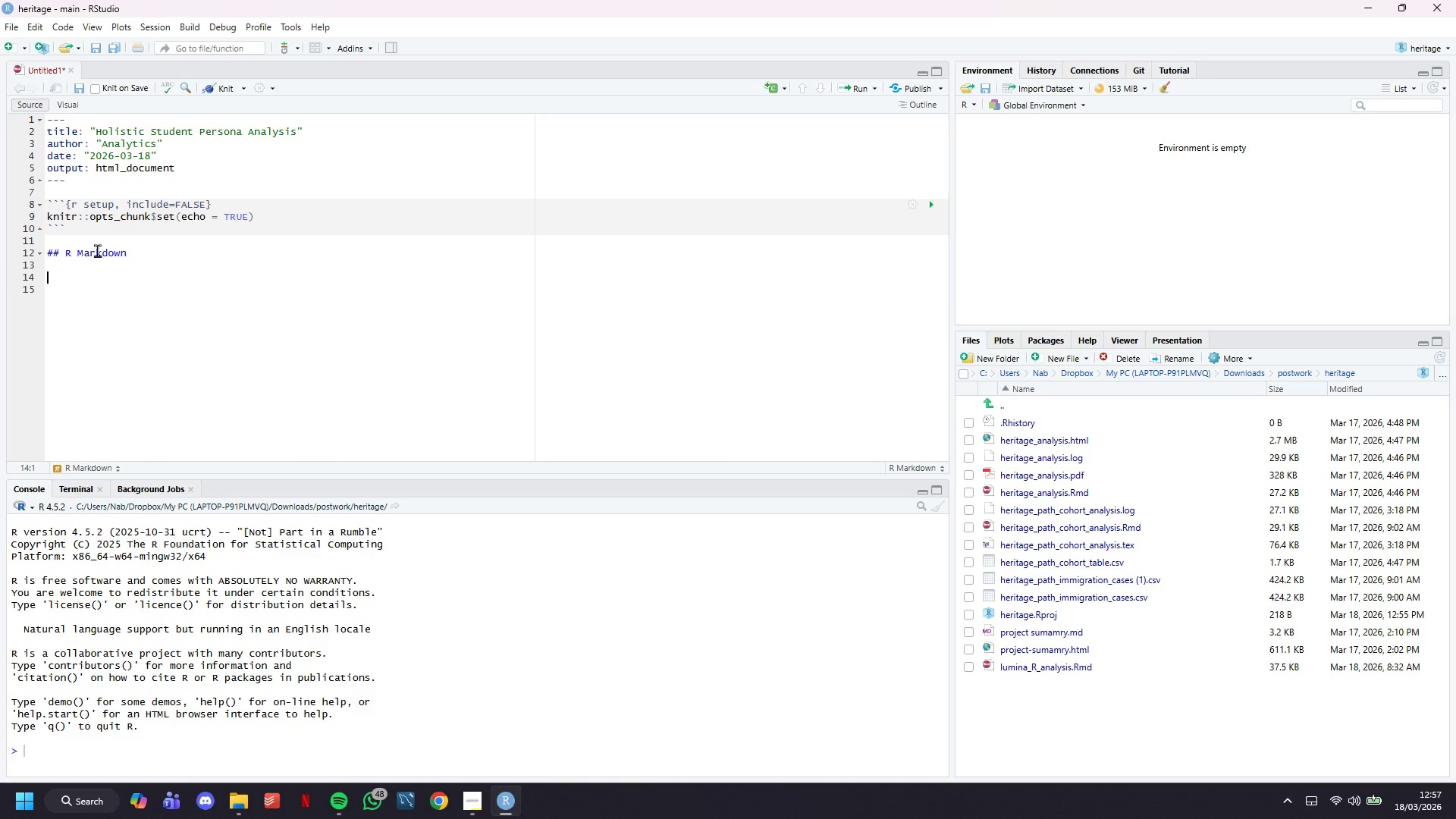 
scroll: coordinate [141, 240], scroll_direction: up, amount: 6.0
 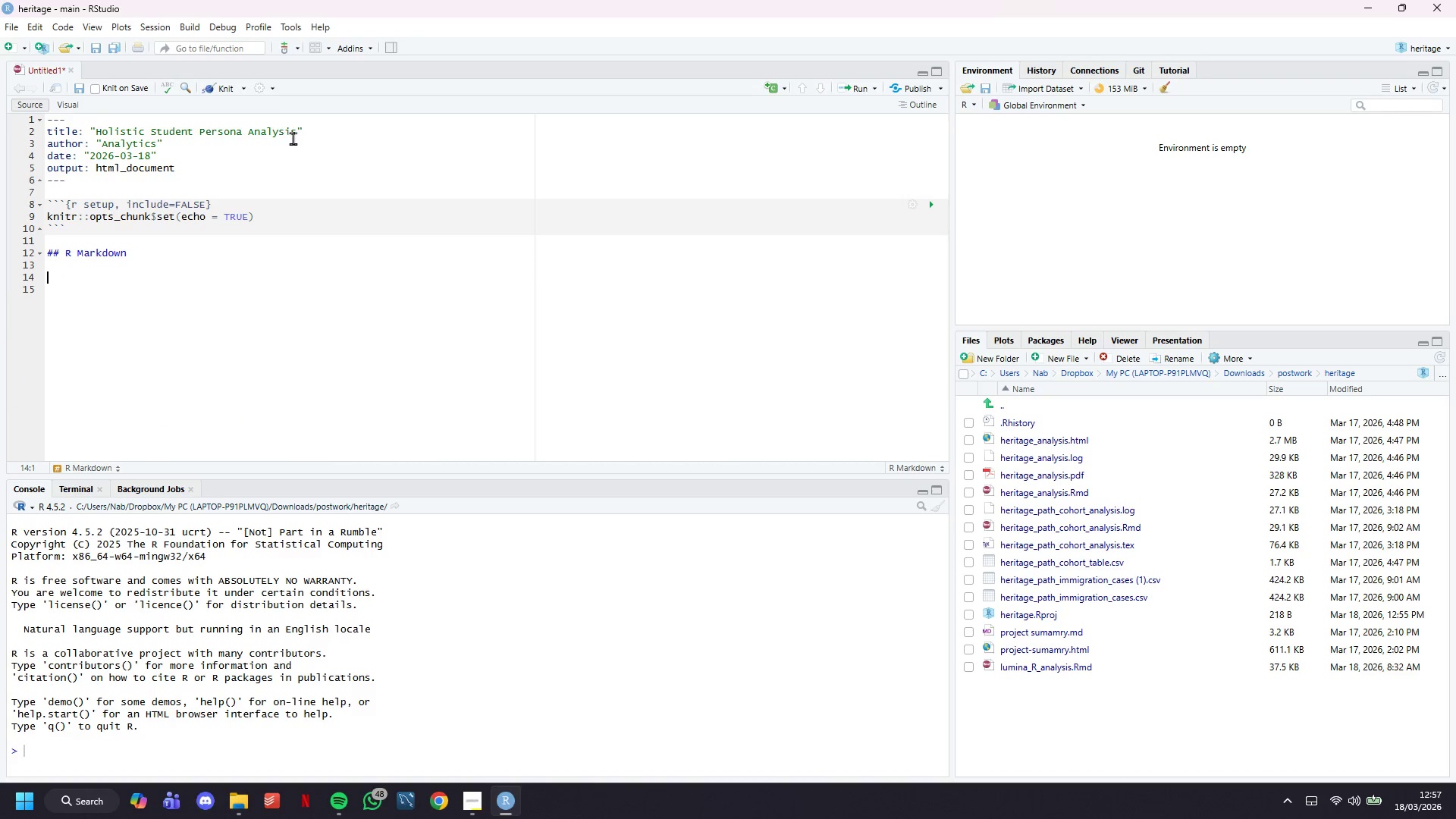 
left_click([296, 134])
 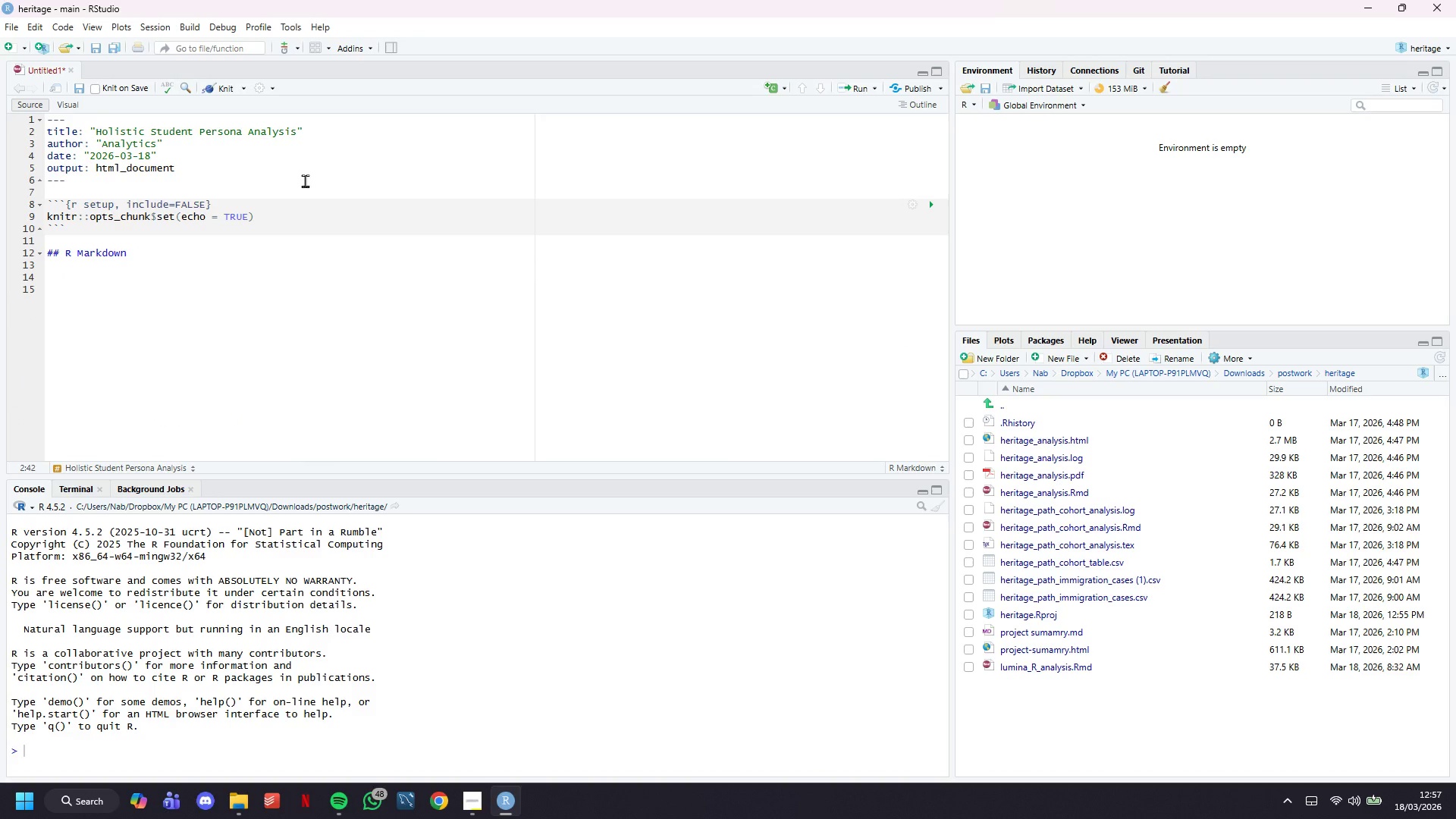 
key(Backspace)
 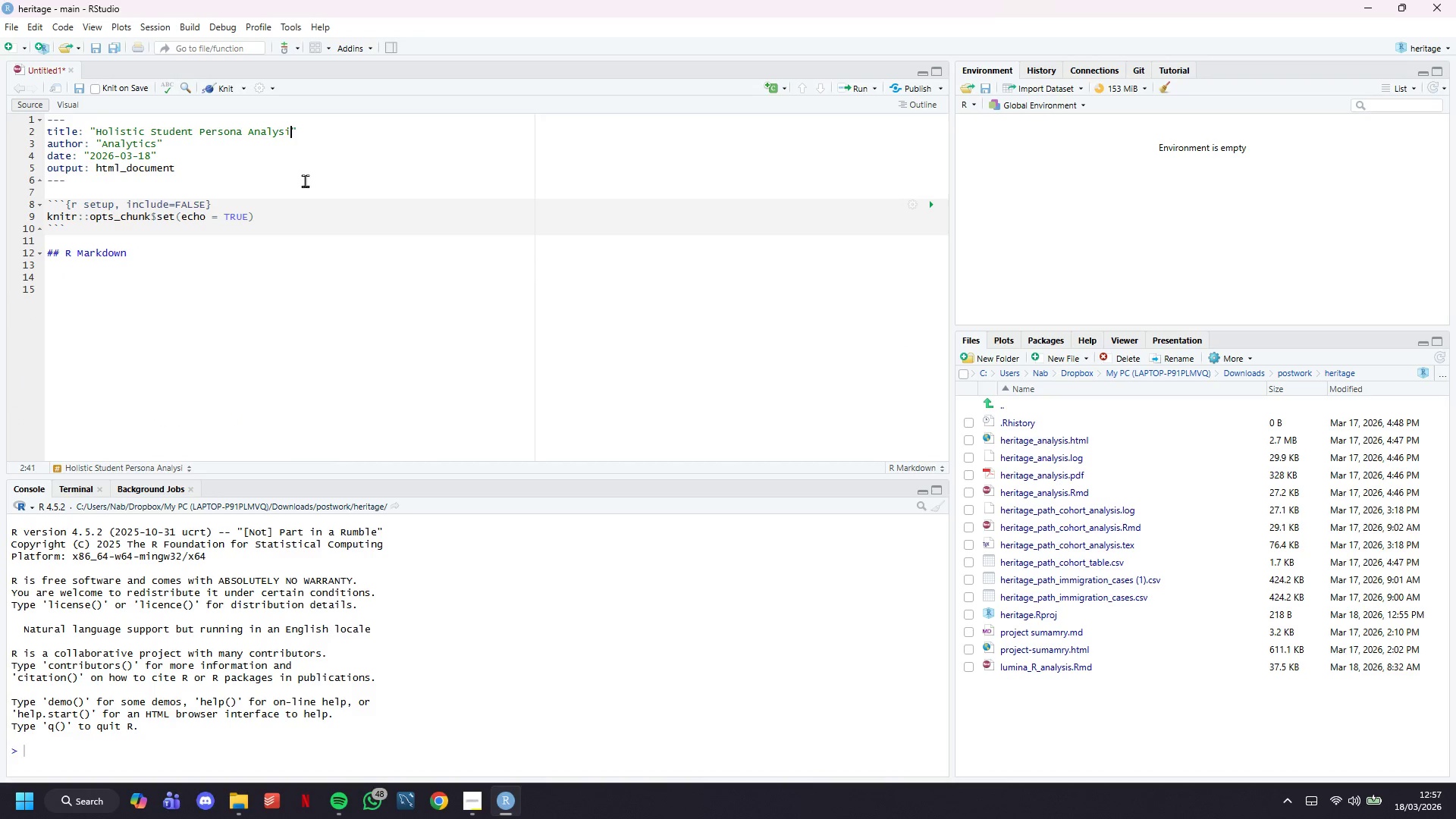 
key(S)
 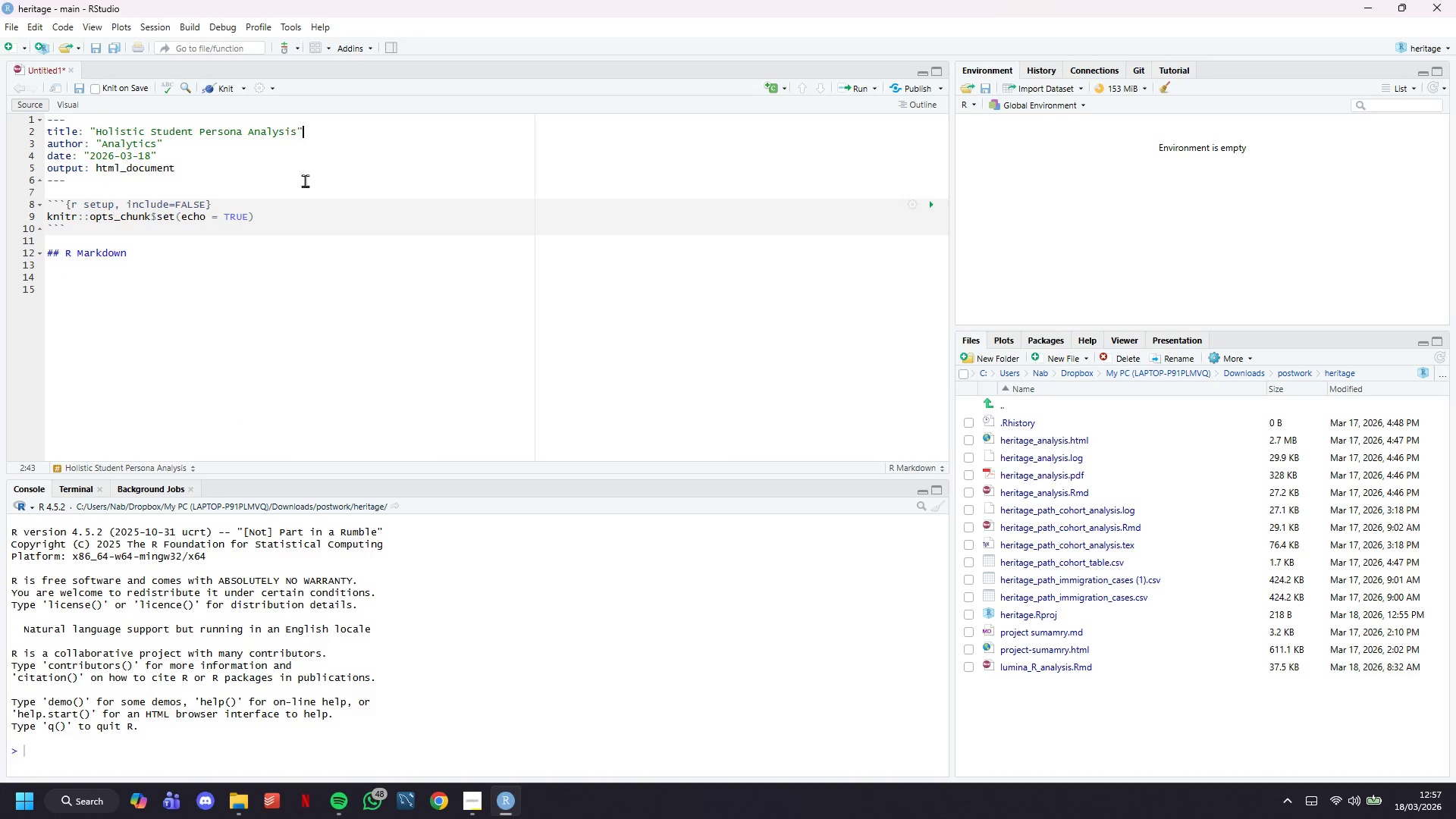 
key(ArrowRight)
 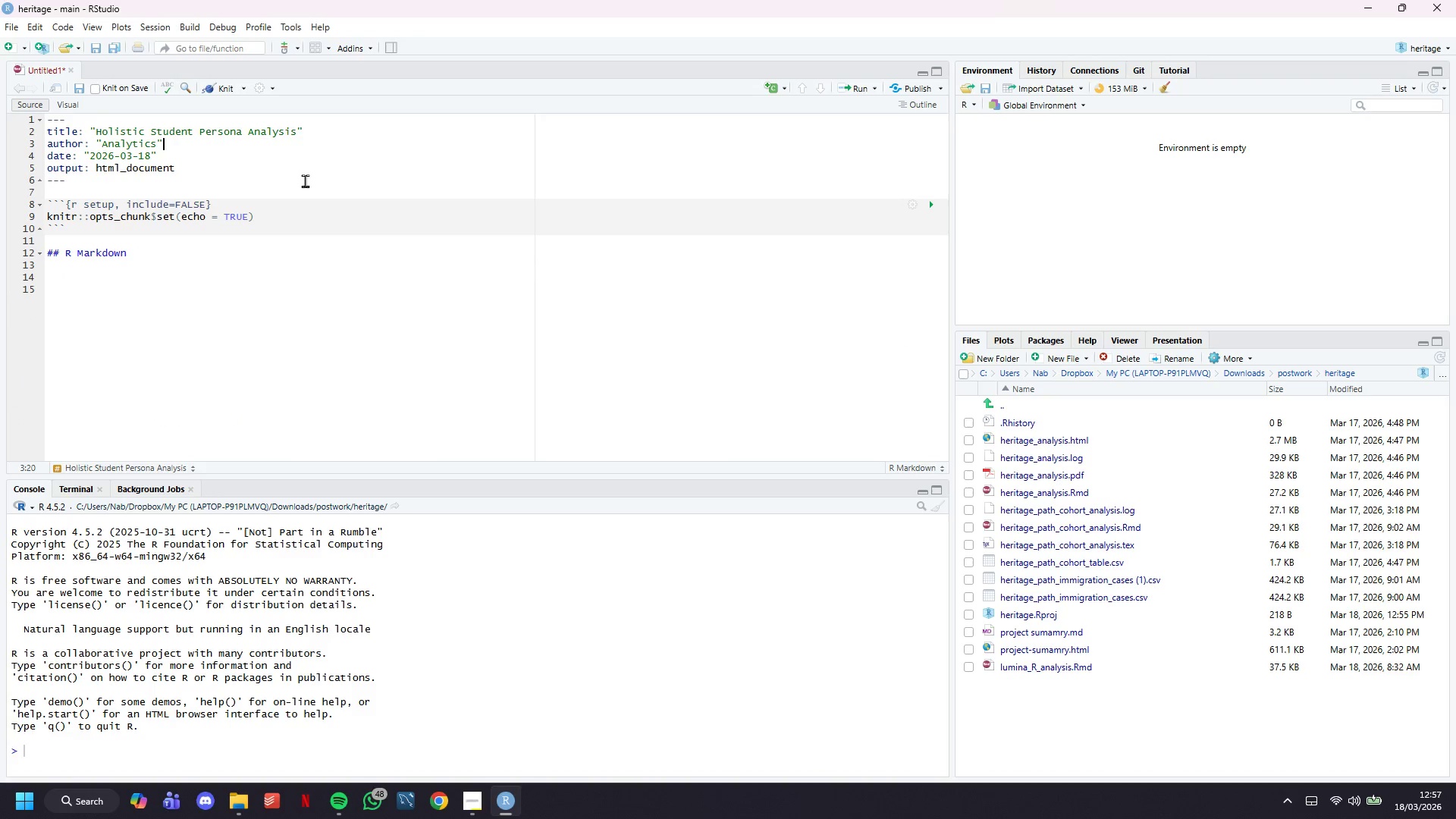 
key(ArrowDown)
 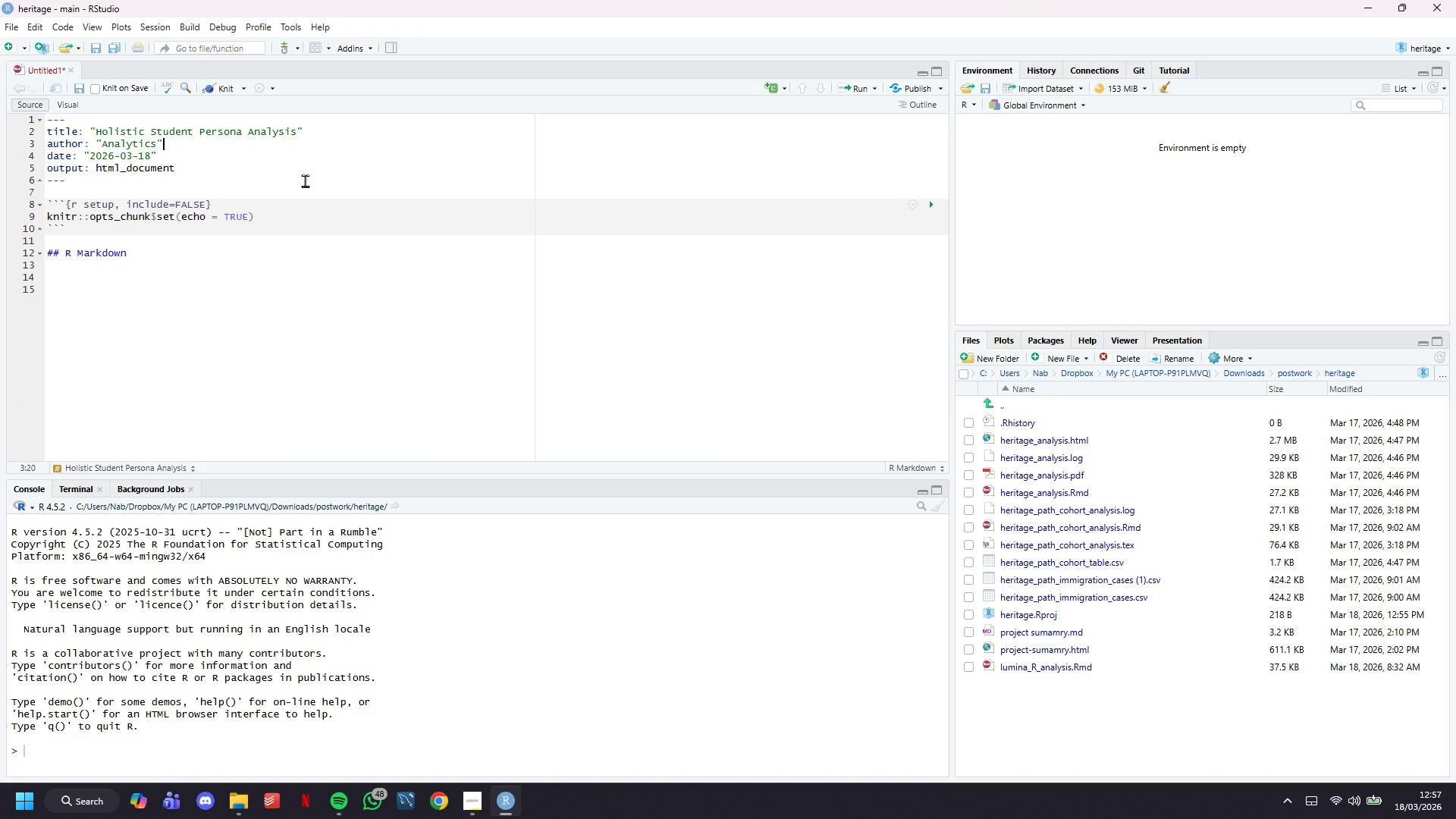 
hold_key(key=ArrowLeft, duration=0.97)
 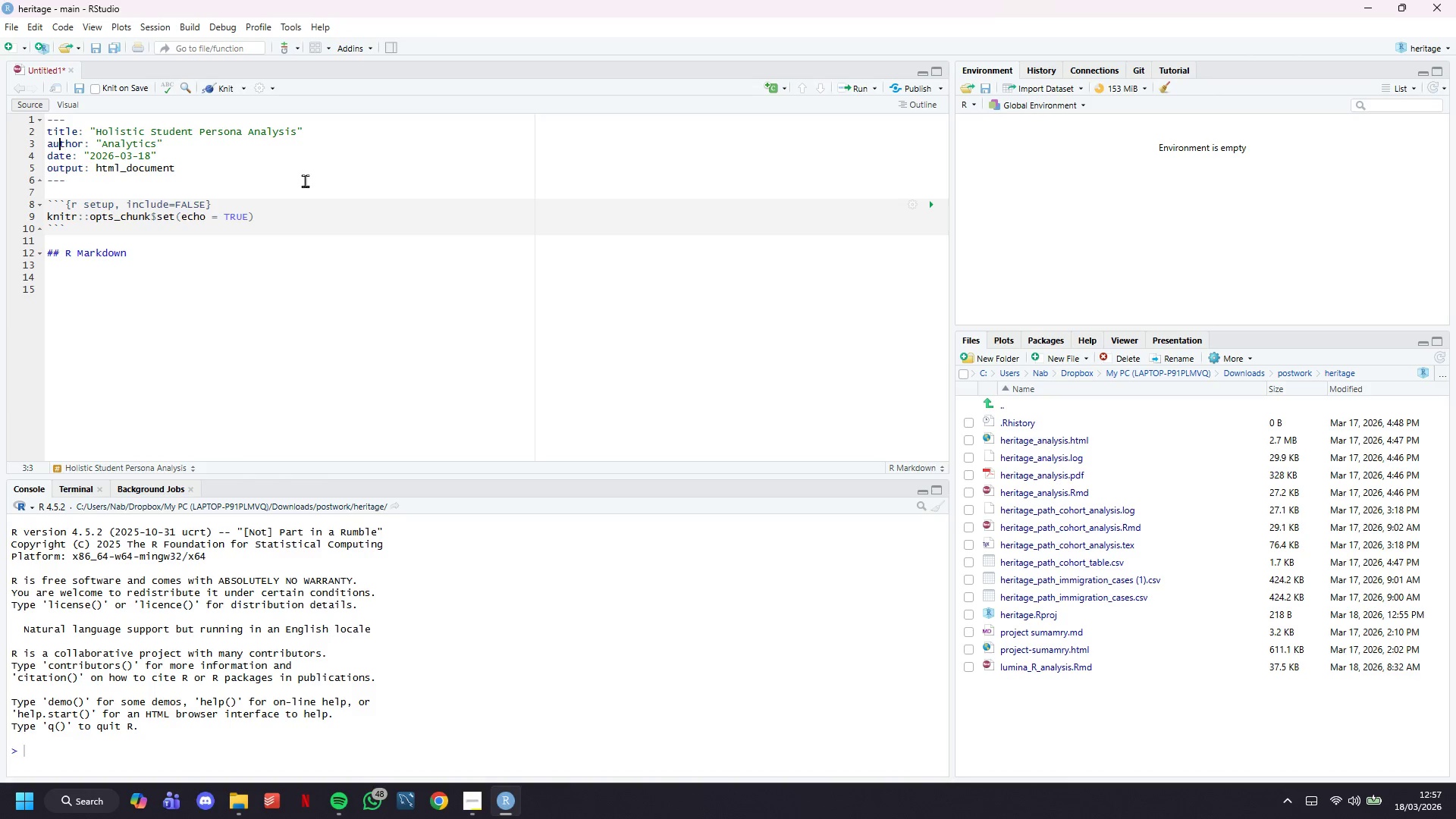 
key(ArrowLeft)
 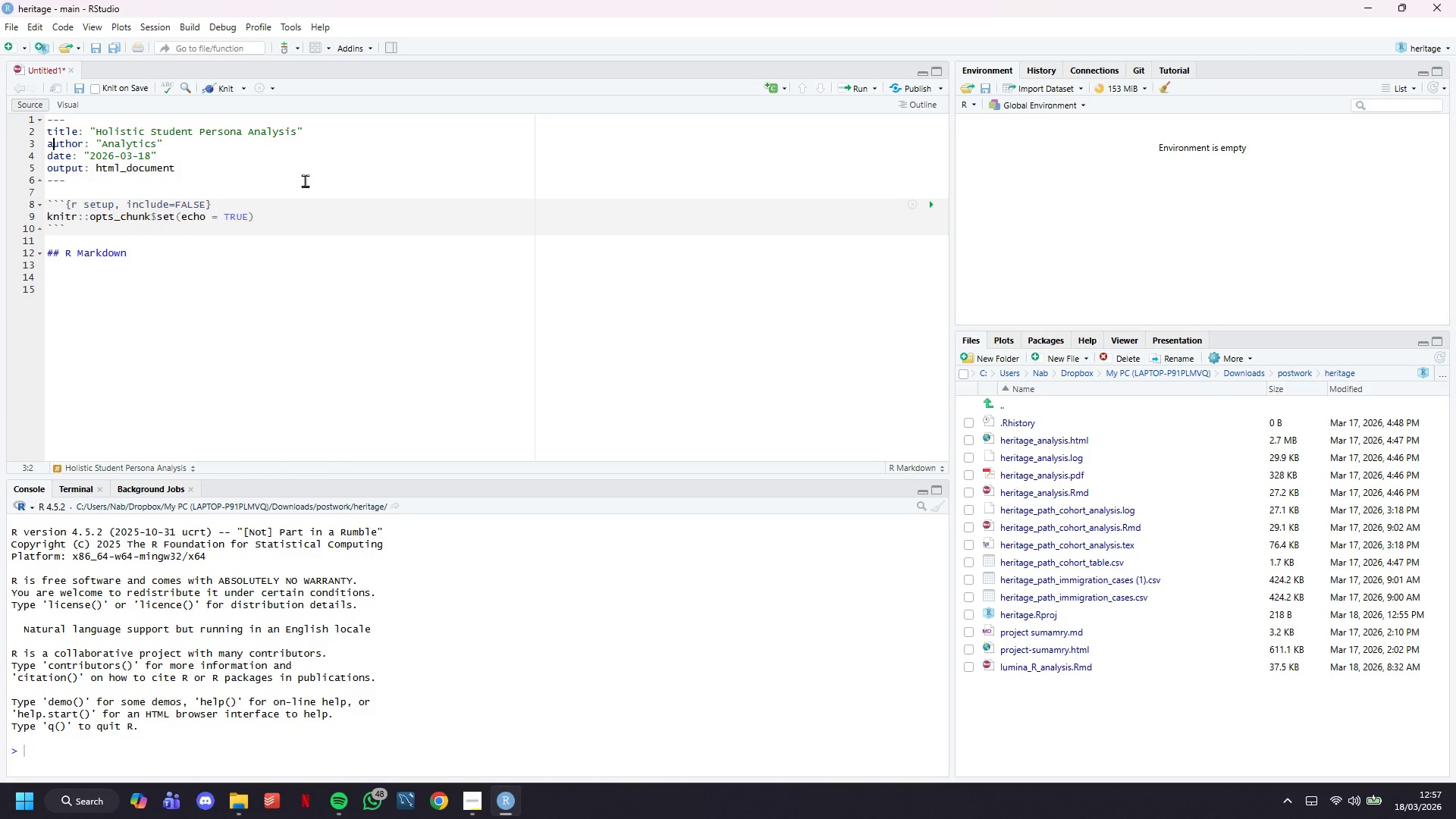 
key(ArrowLeft)
 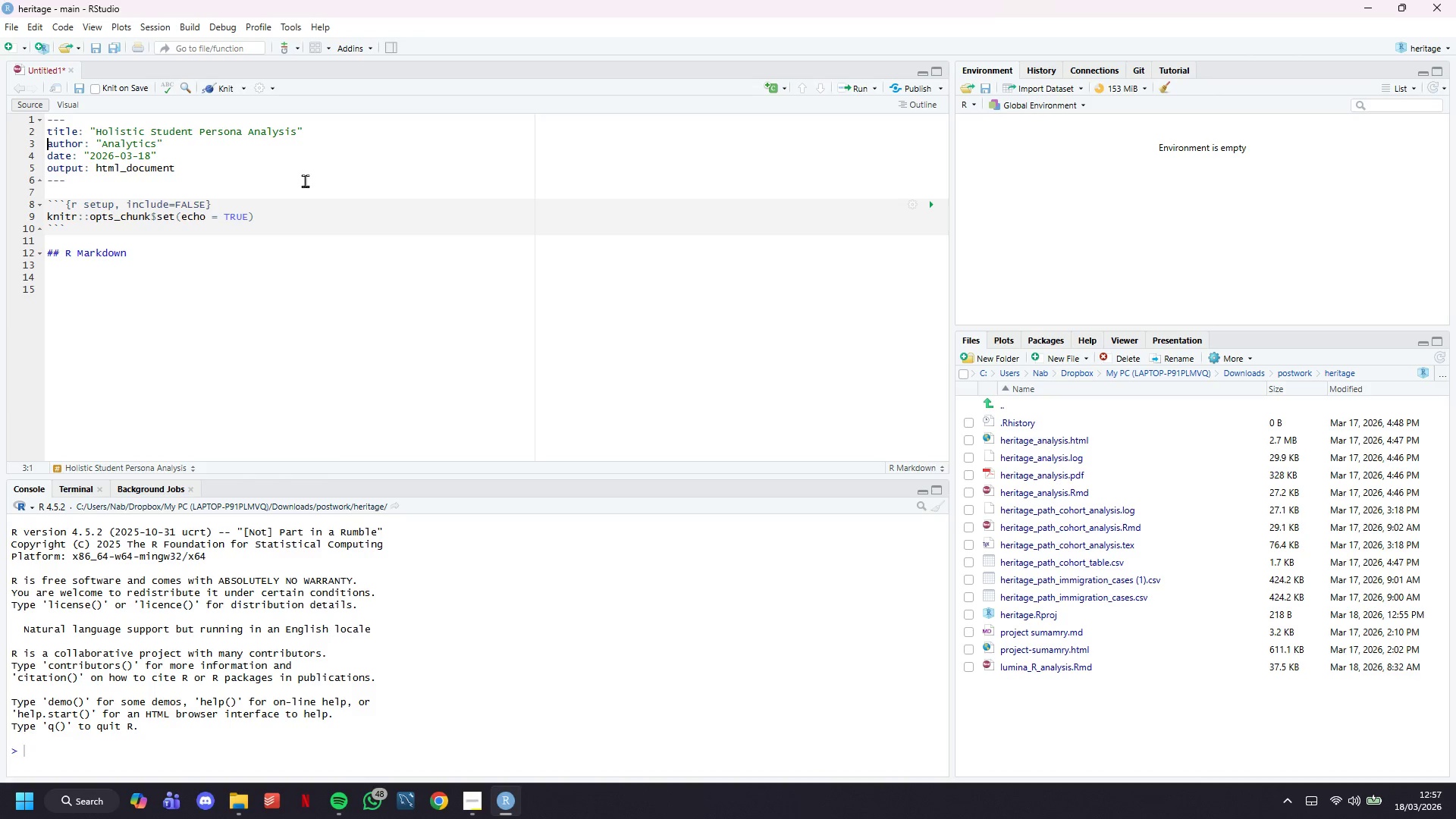 
key(Shift+ShiftRight)
 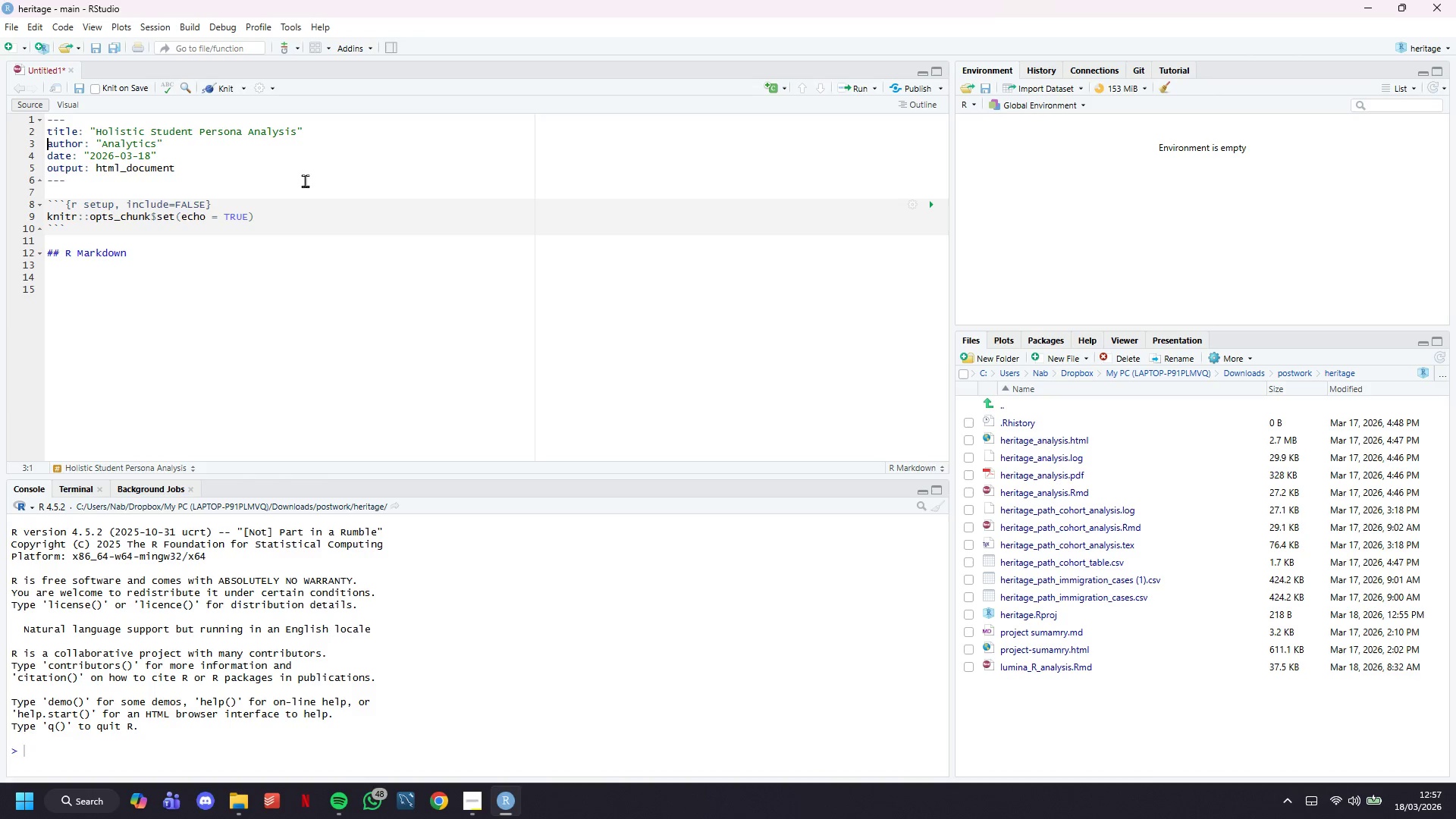 
key(Enter)
 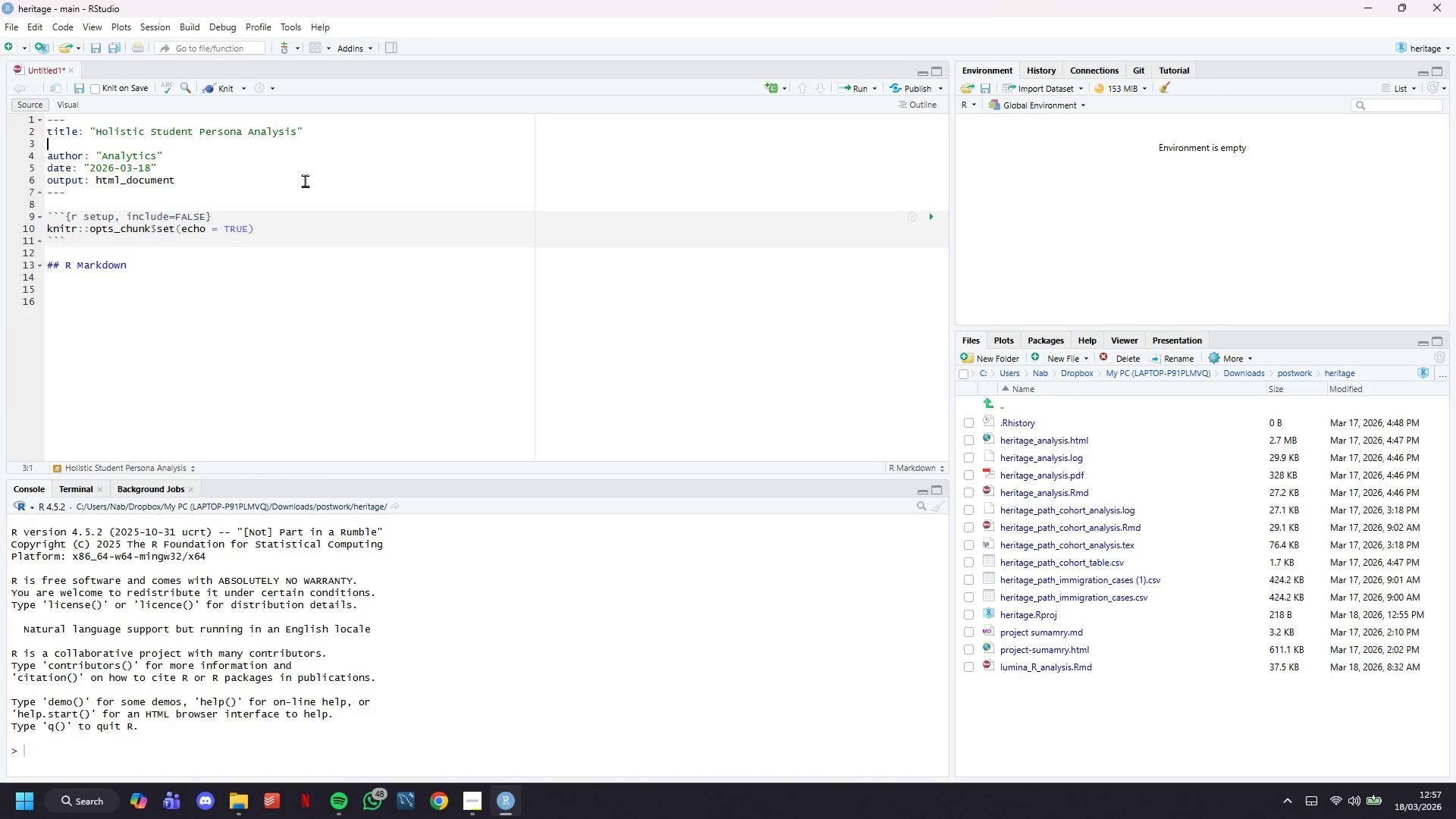 
key(ArrowUp)
 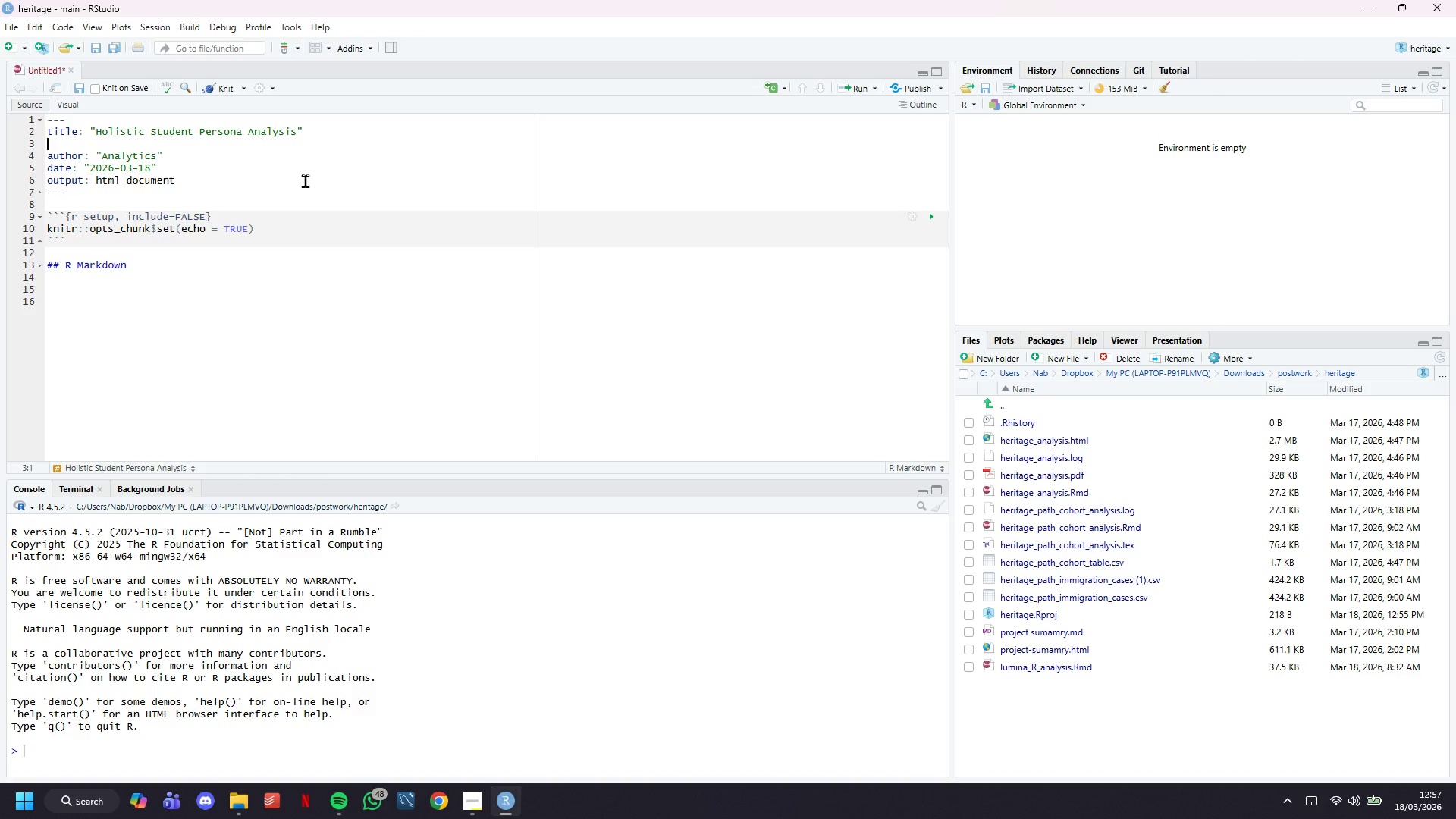 
type(subtitle: "")
 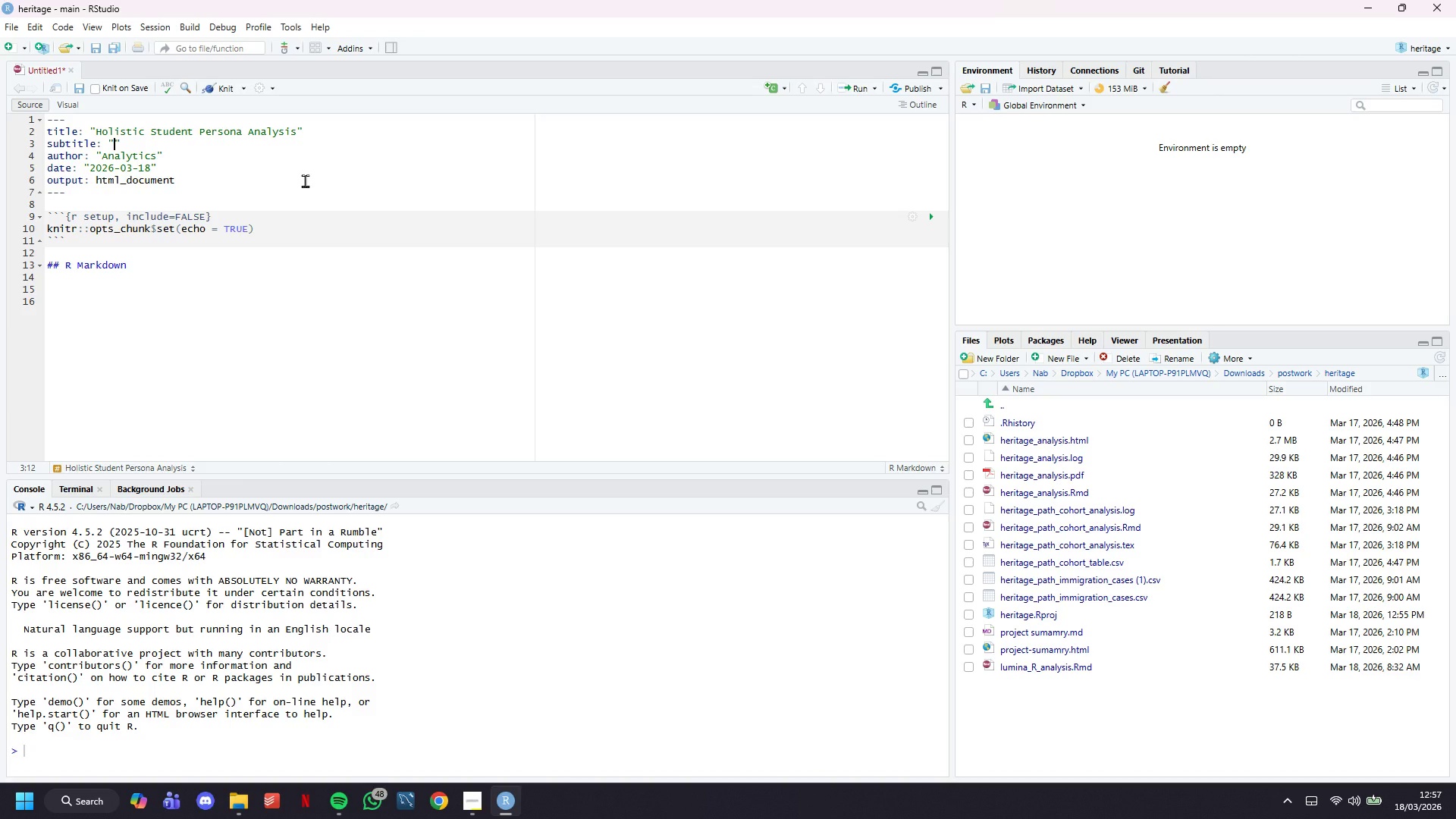 
 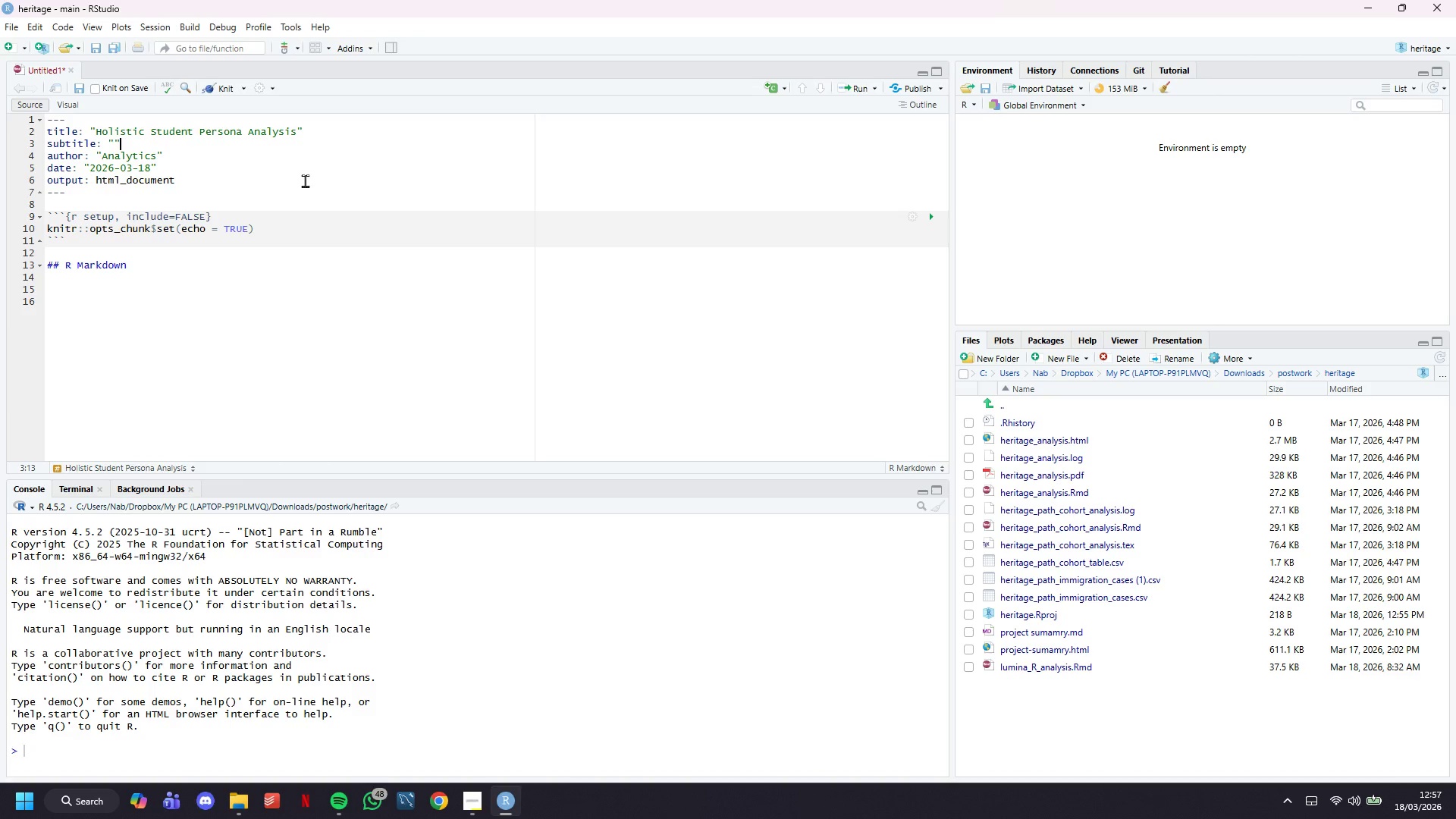 
key(ArrowLeft)
 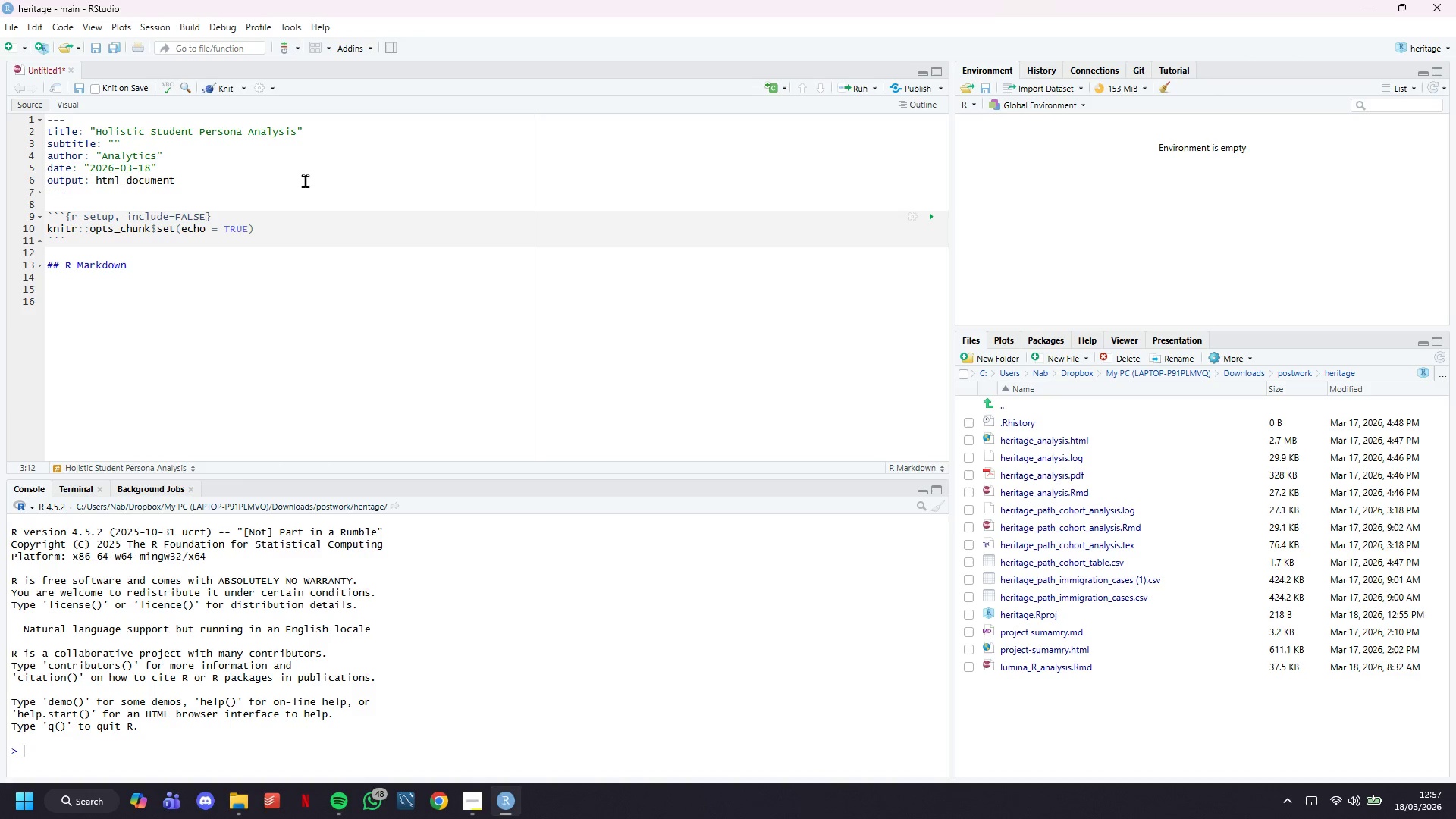 
type(Lumina Bridge Academy - )
 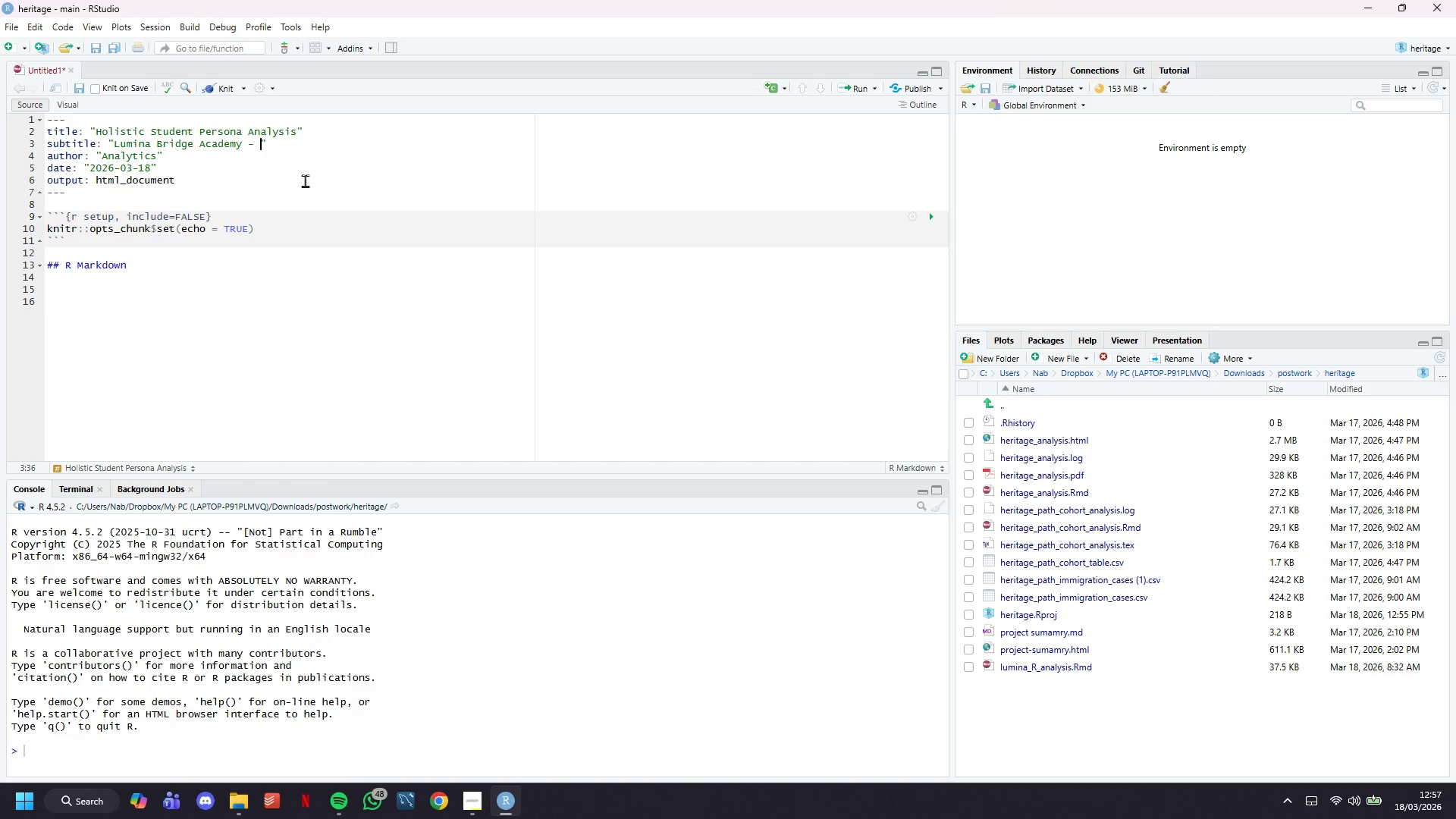 
type(Balanced Growth Summer Intensive Bundles)
 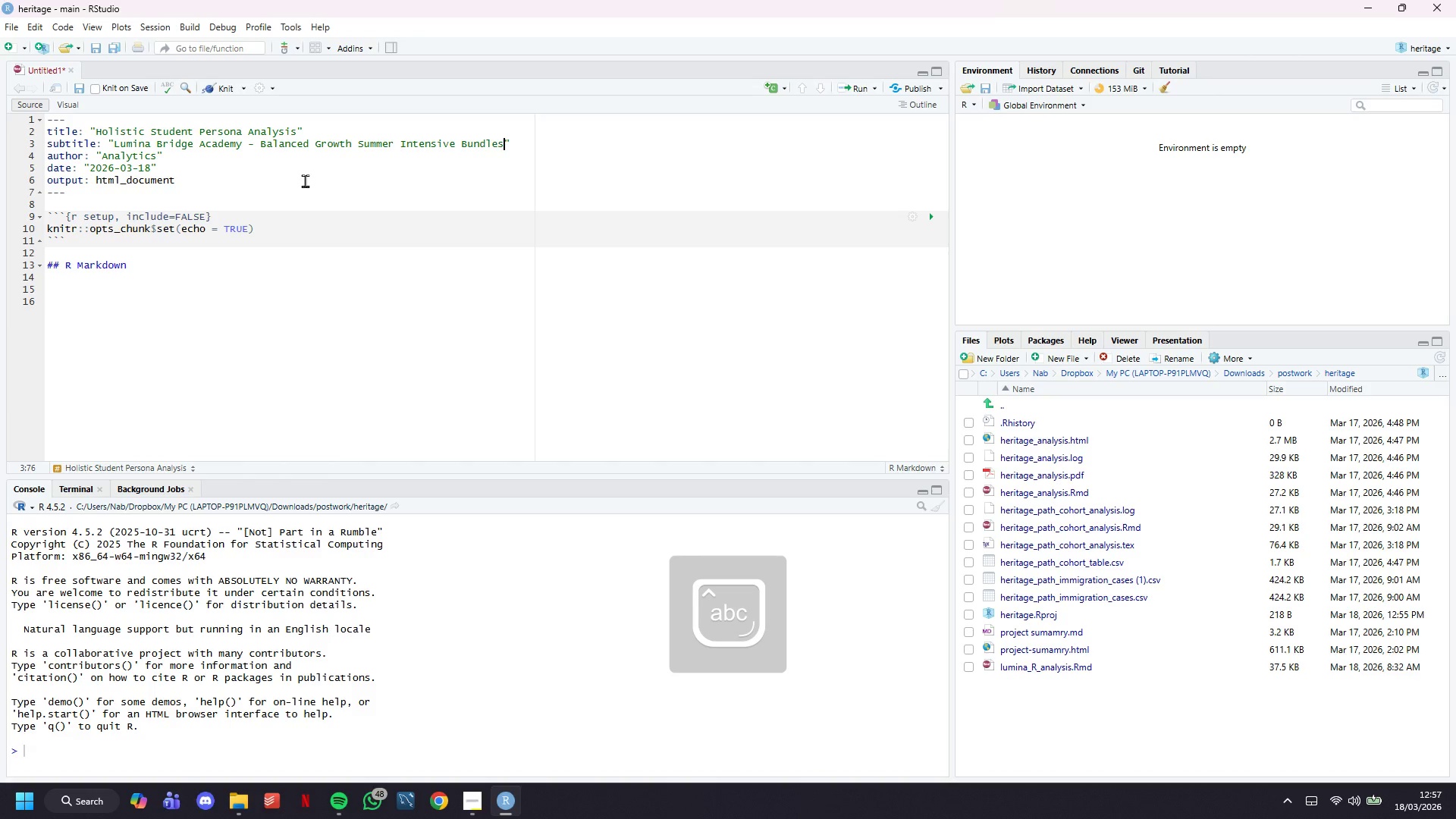 
key(ArrowRight)
 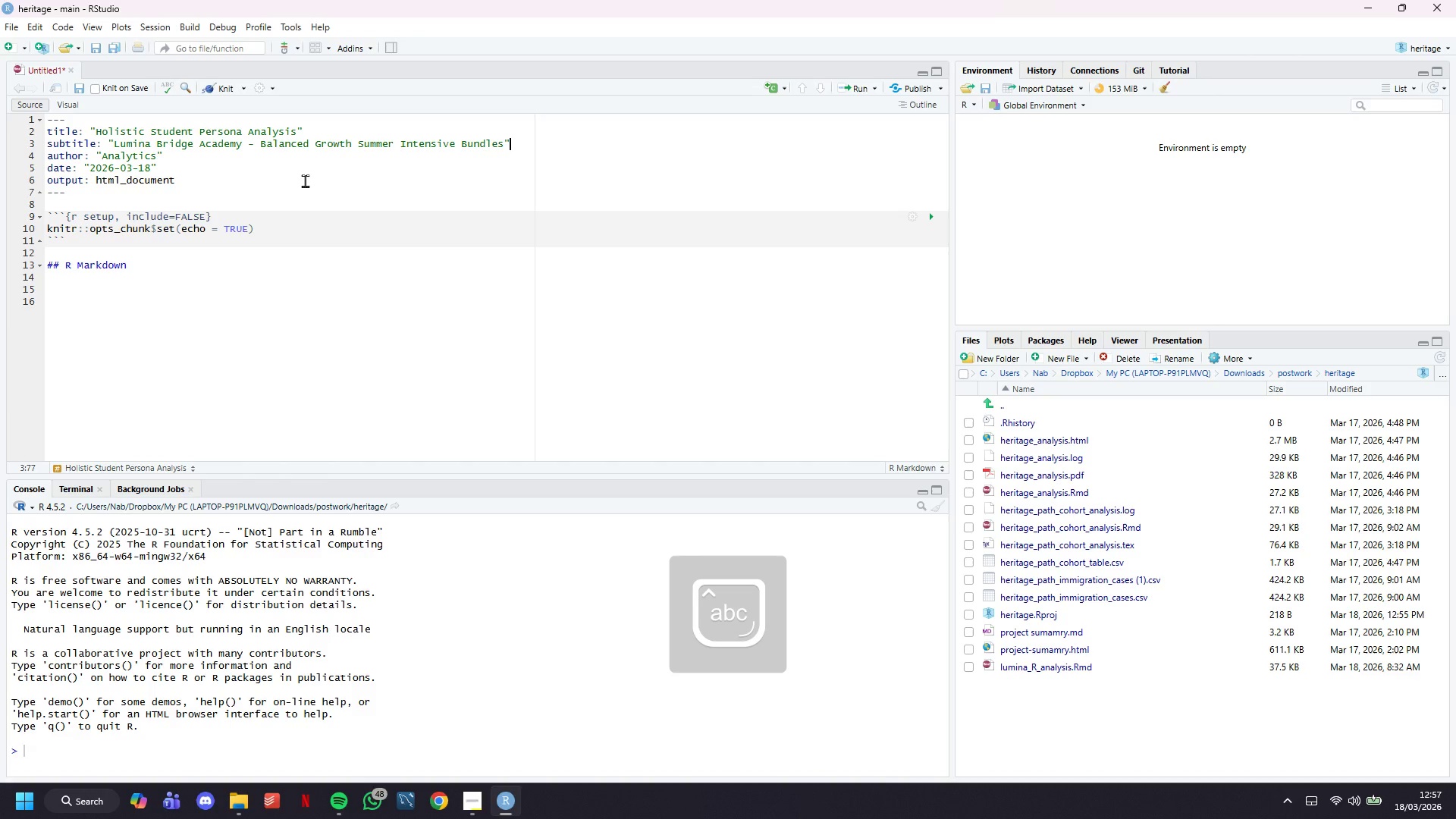 
key(ArrowDown)
 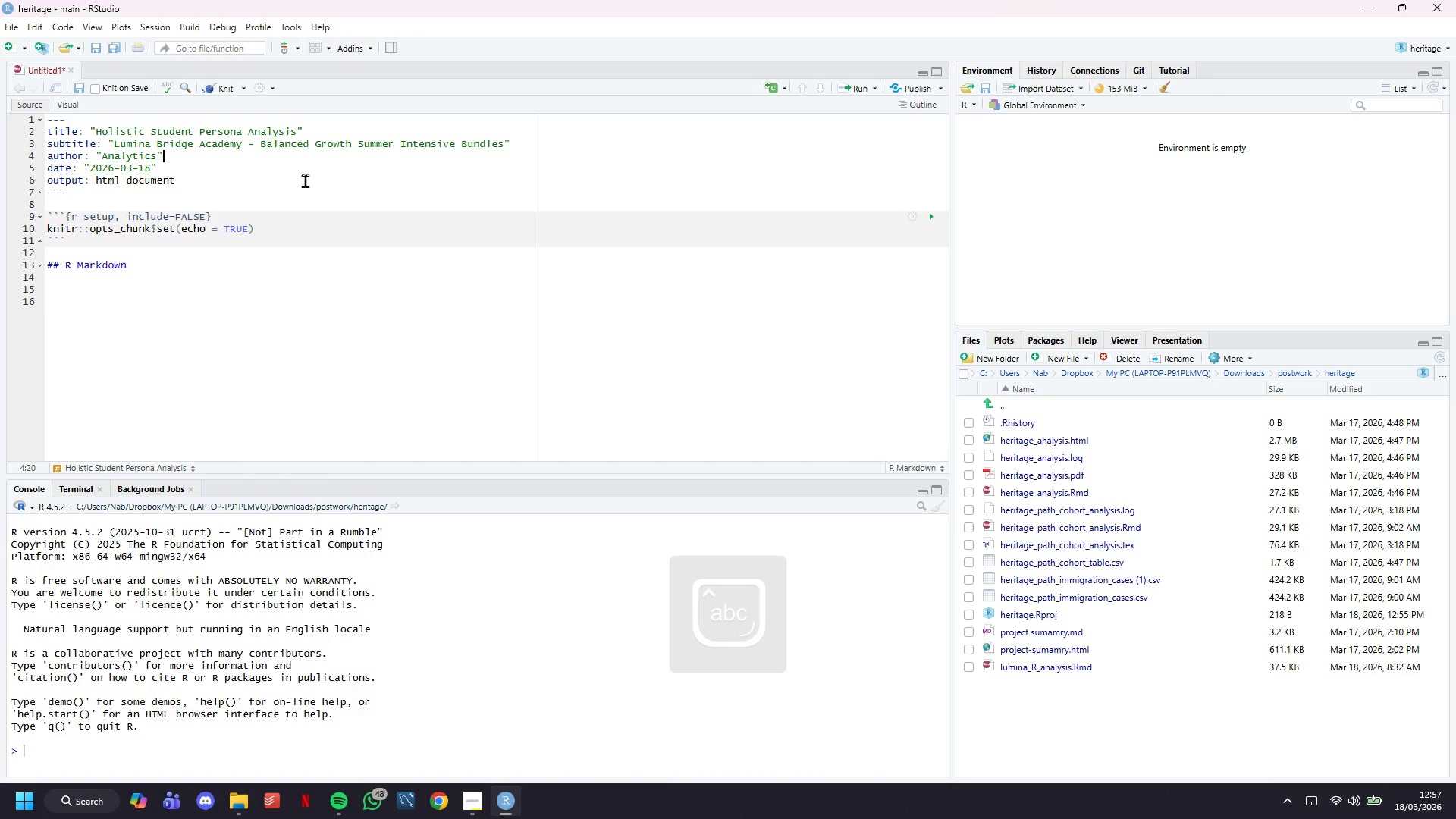 
key(ArrowLeft)
 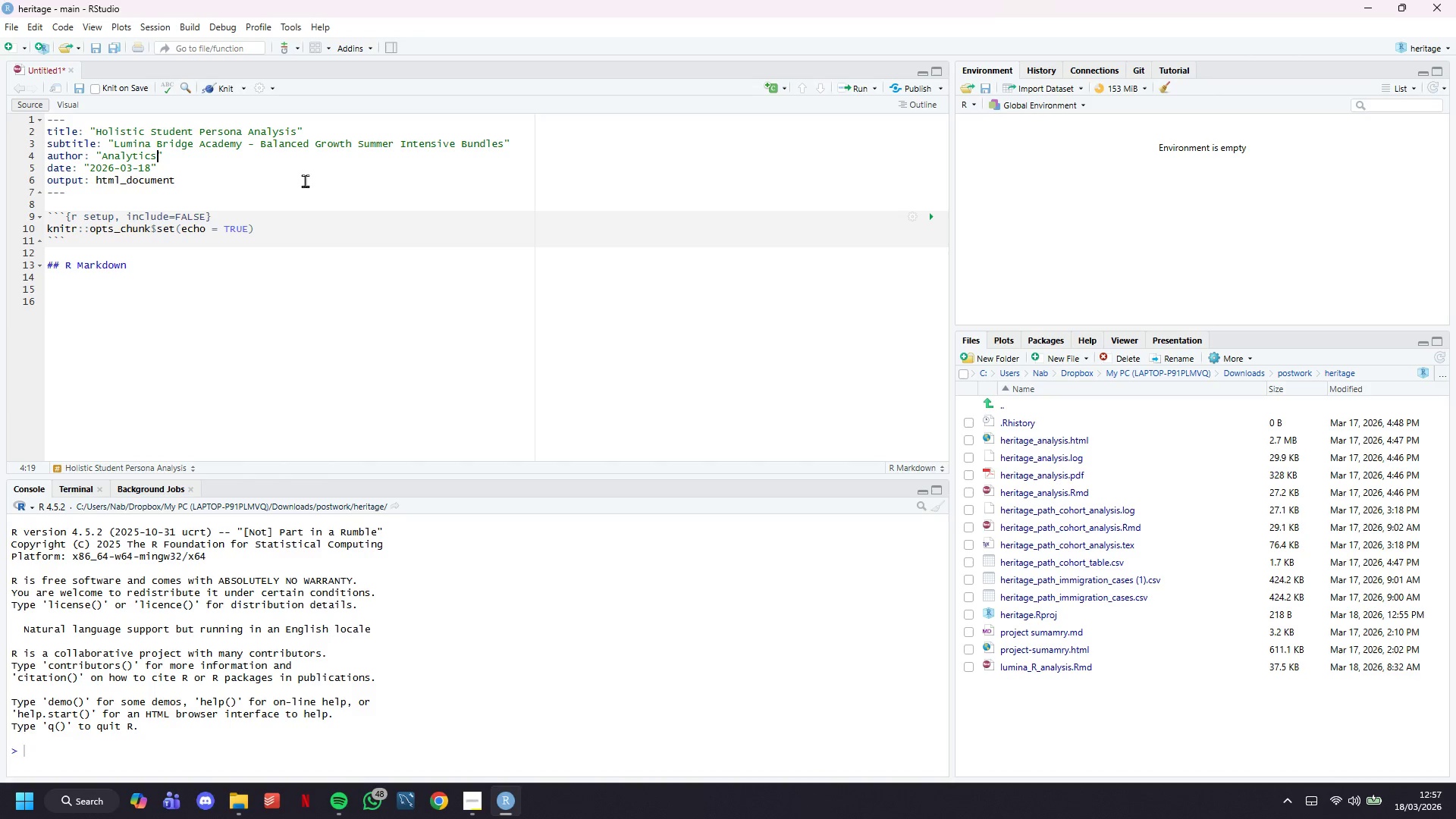 
hold_key(key=ArrowLeft, duration=0.69)
 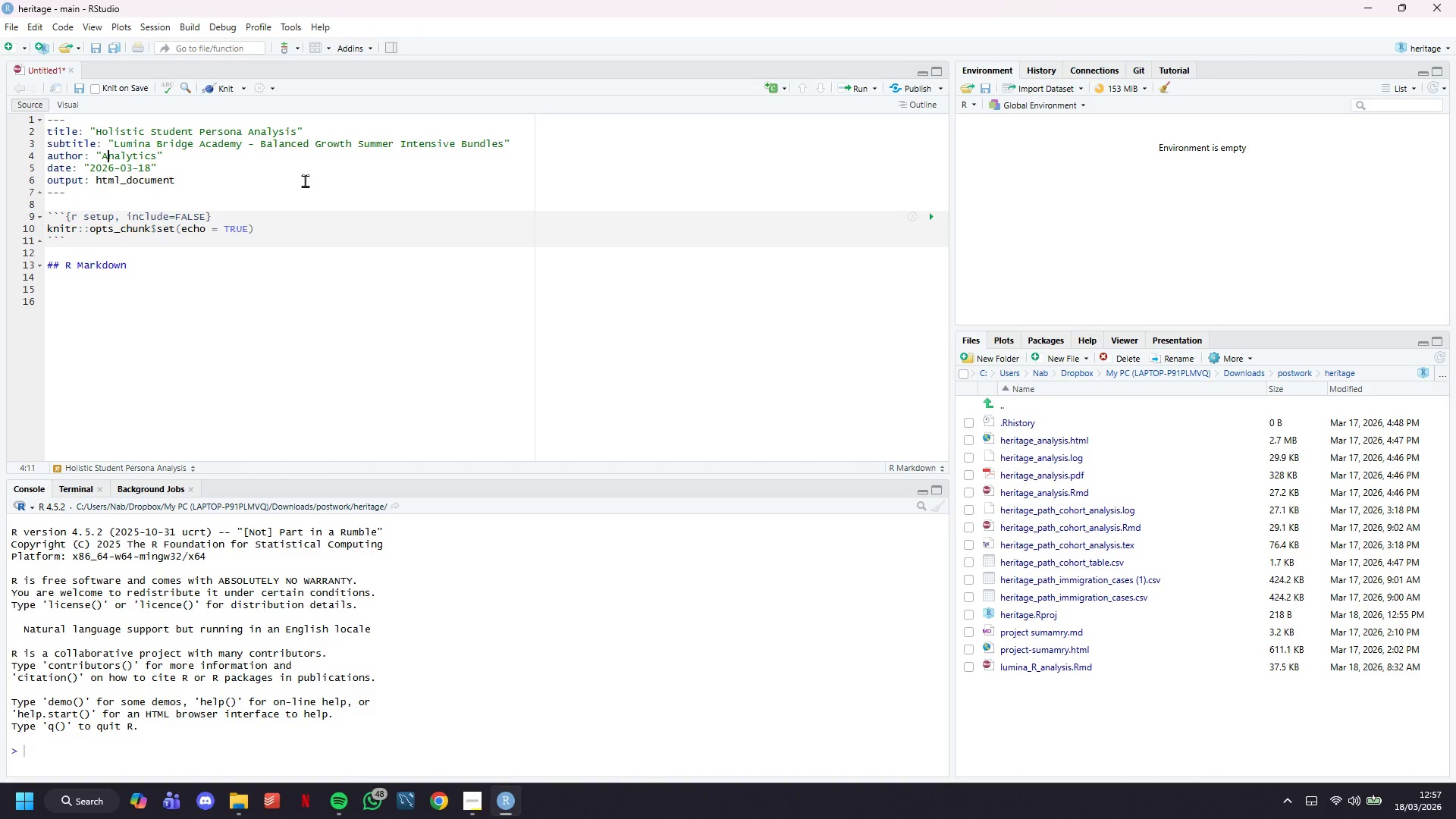 
key(ArrowLeft)
 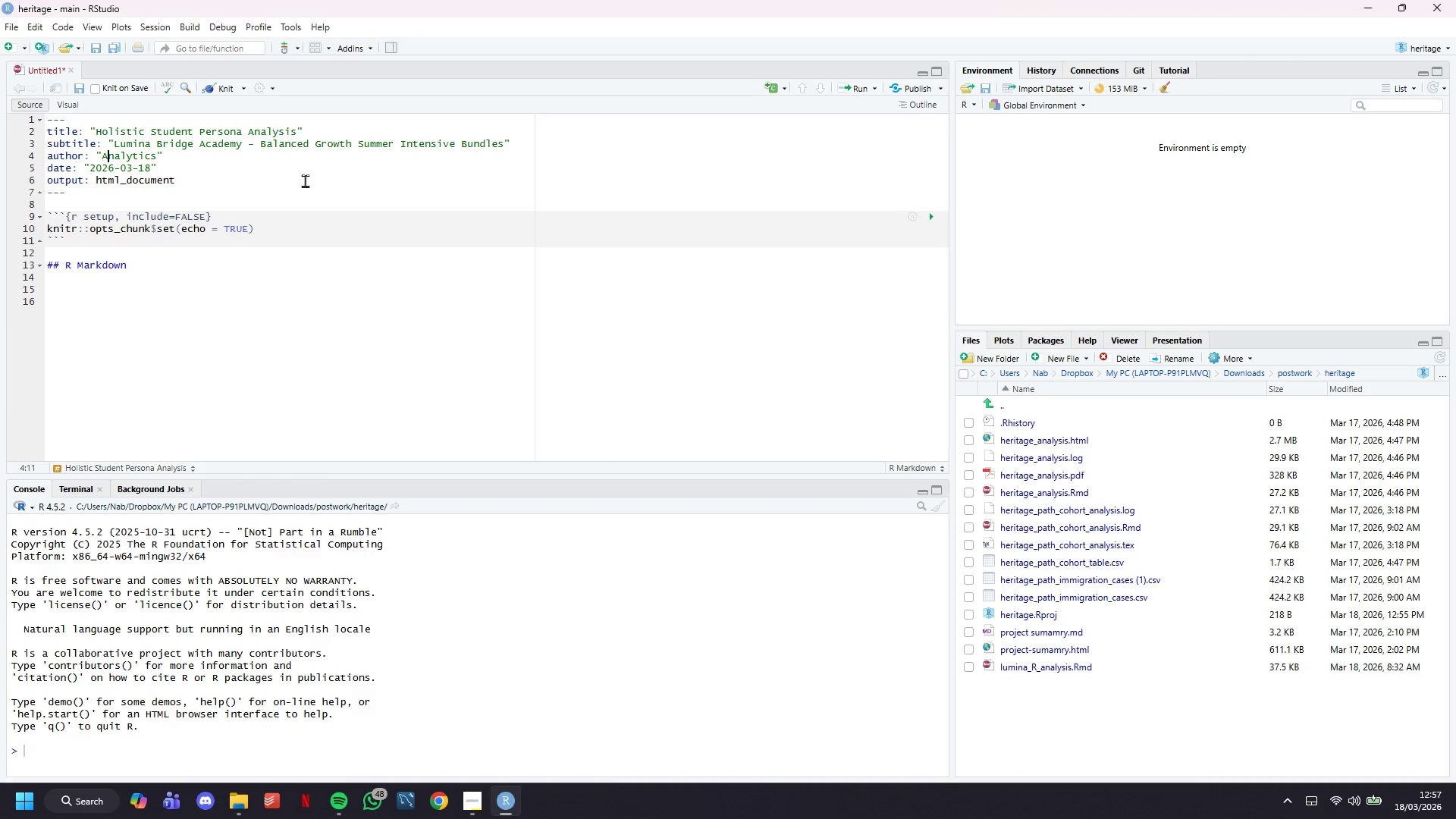 
key(ArrowLeft)
 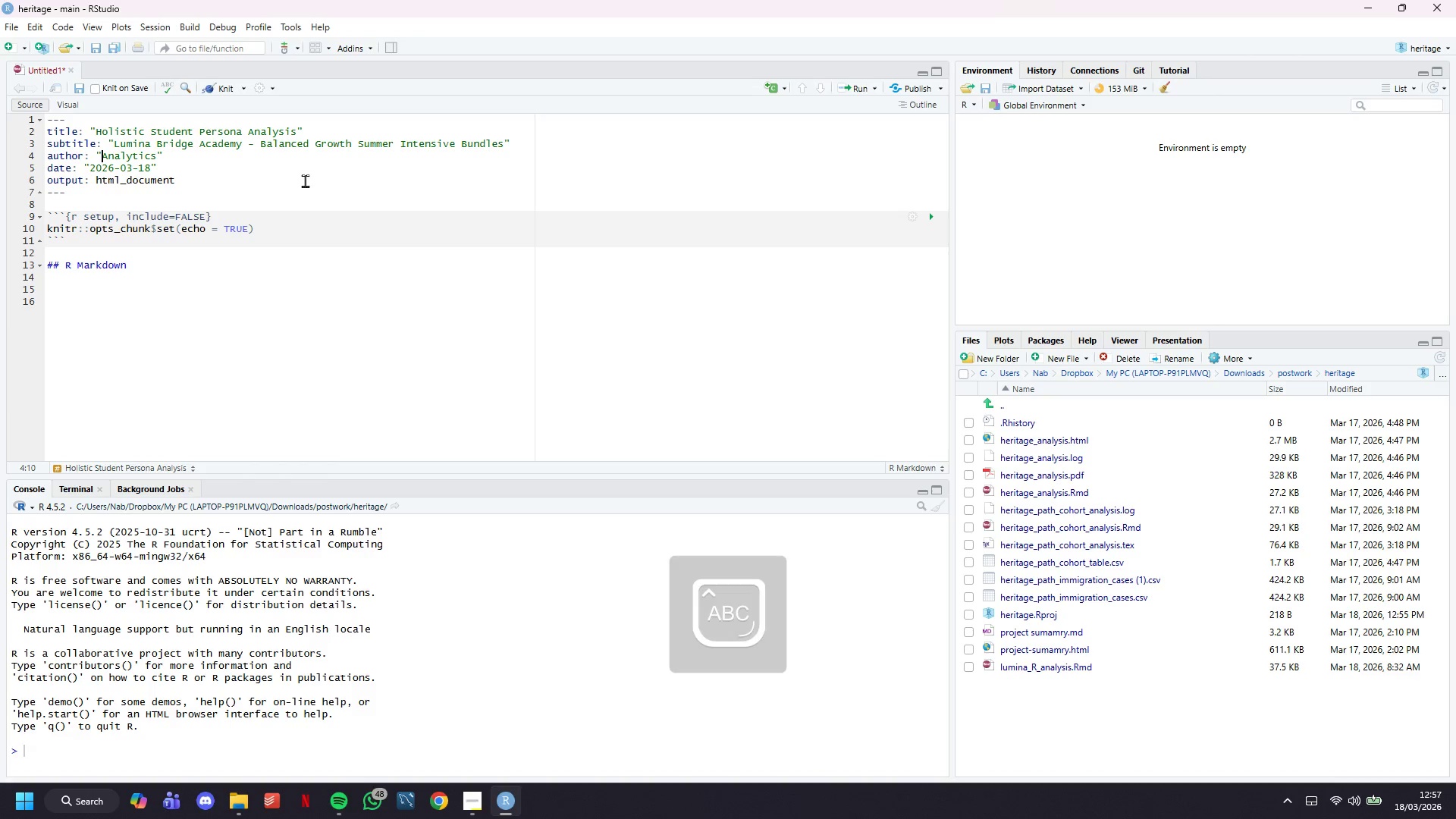 
type(Marketing )
 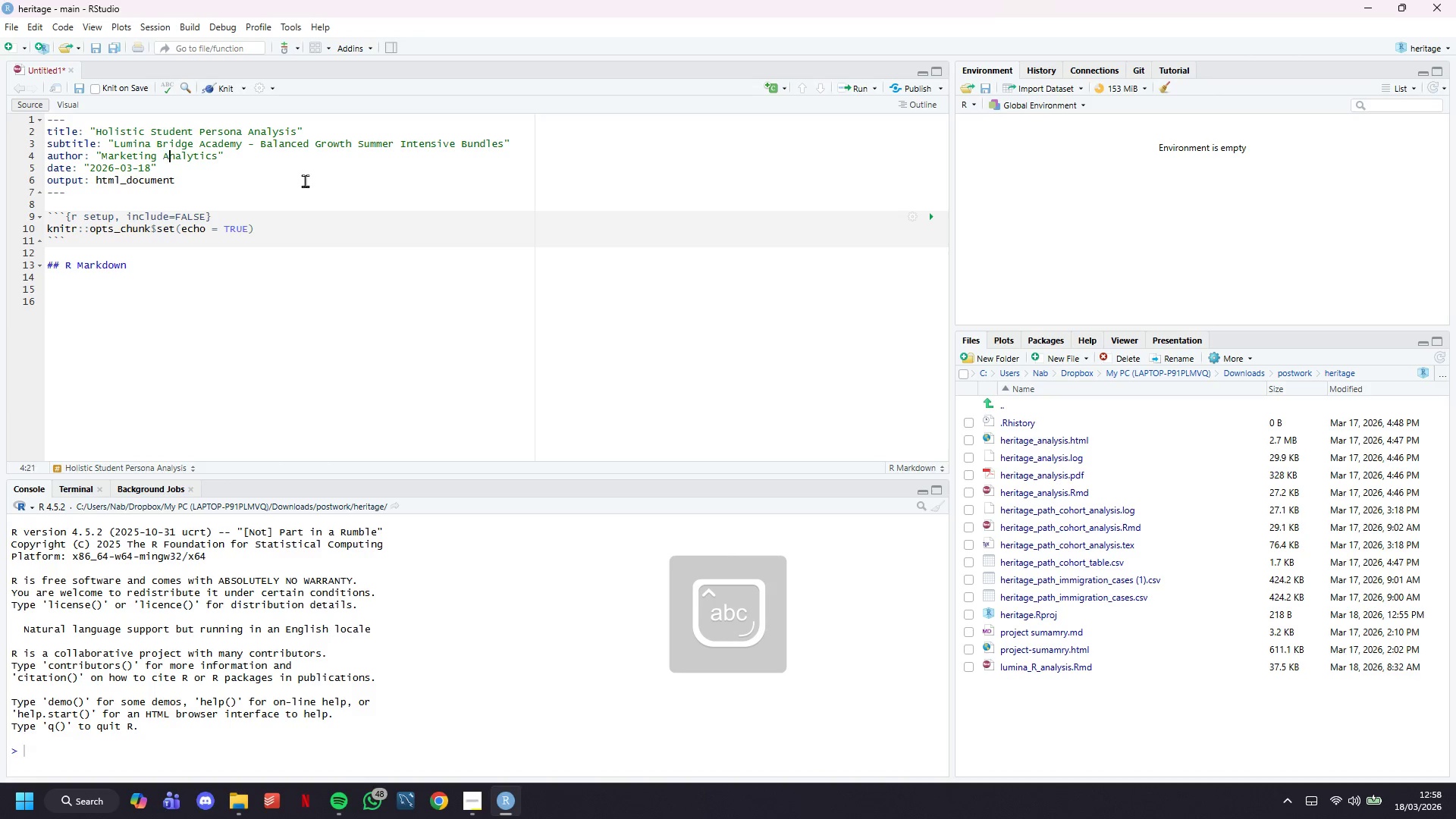 
hold_key(key=ArrowRight, duration=0.69)
 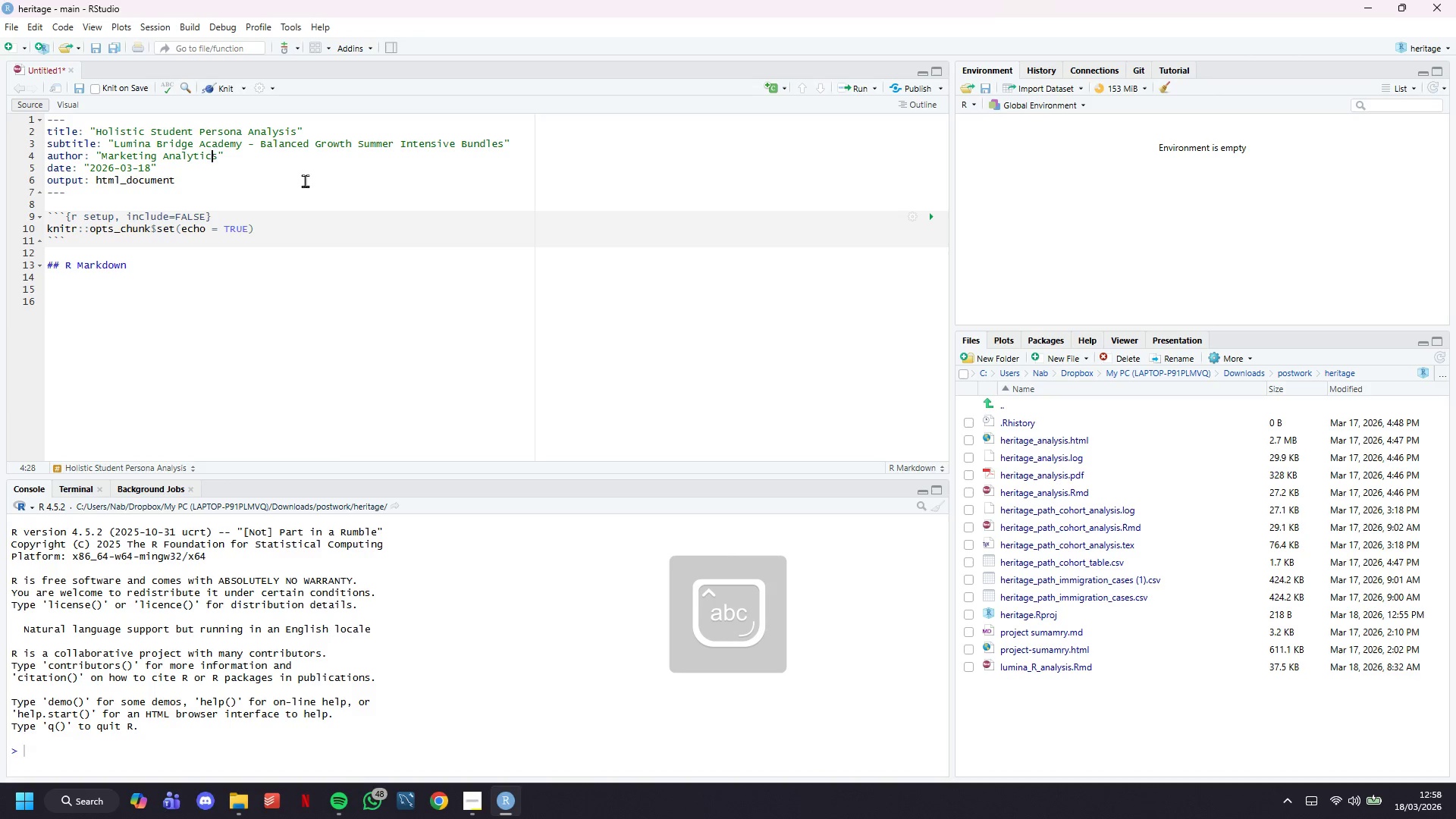 
key(ArrowRight)
 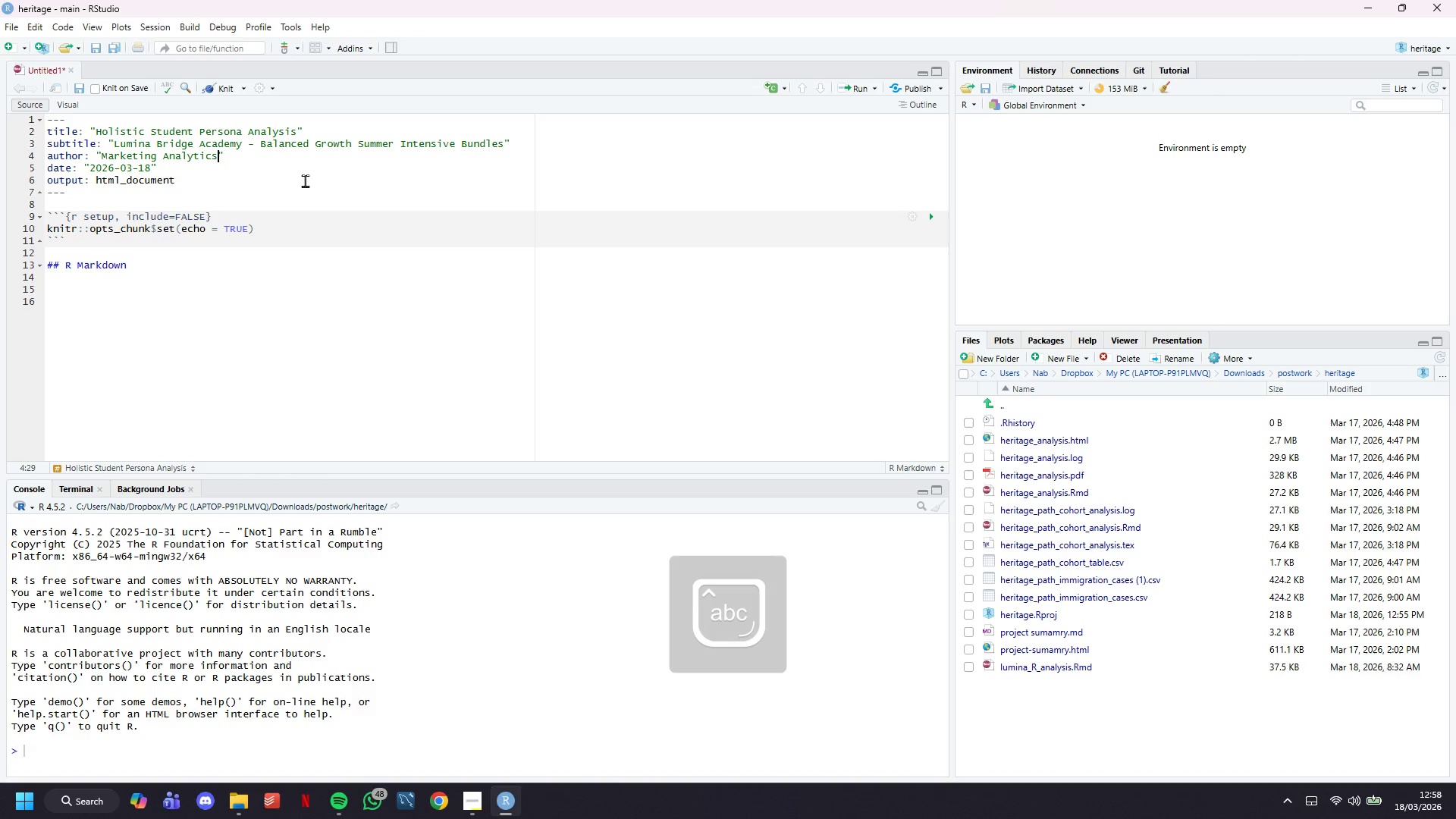 
type( Team)
 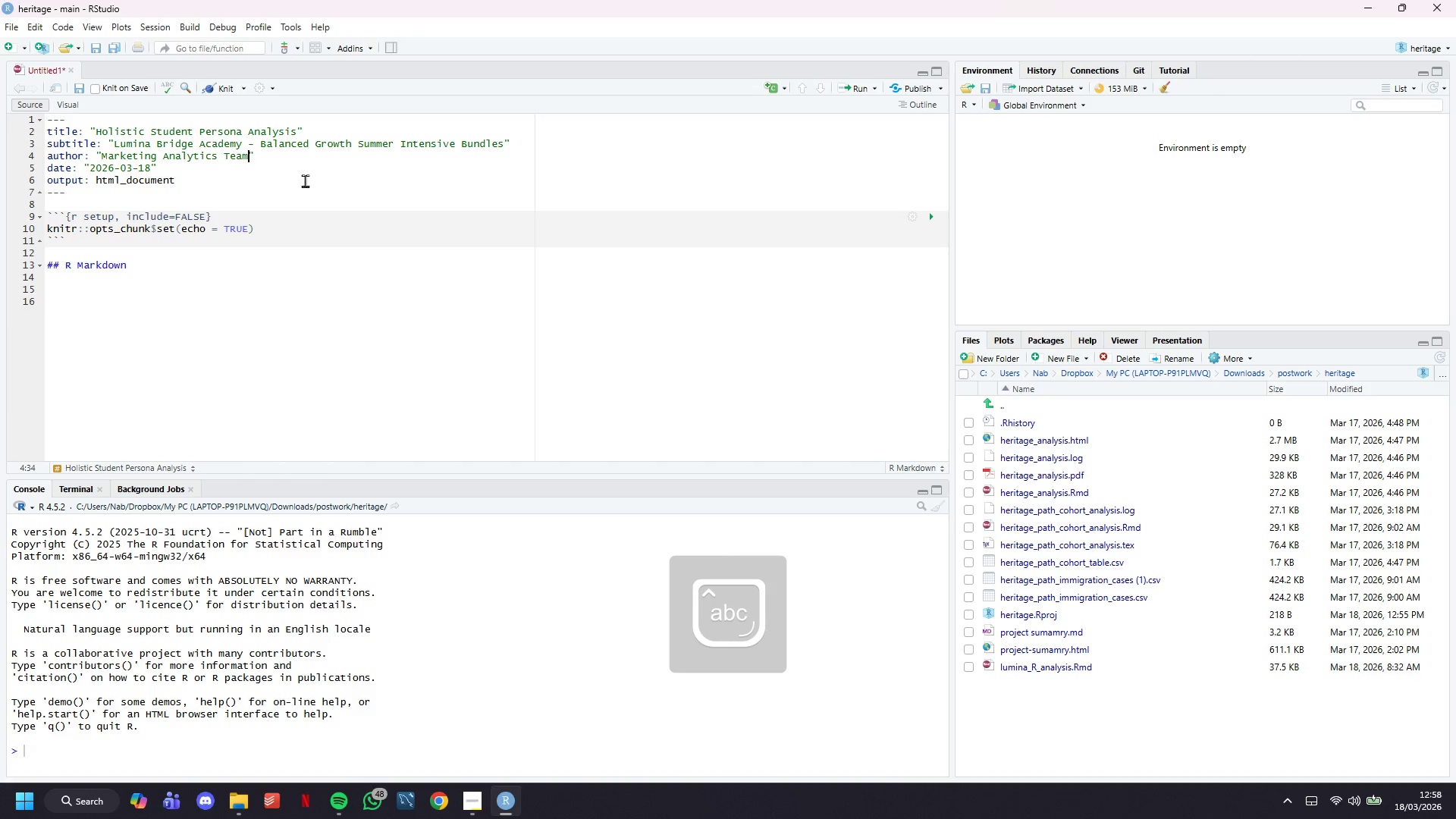 
key(ArrowRight)
 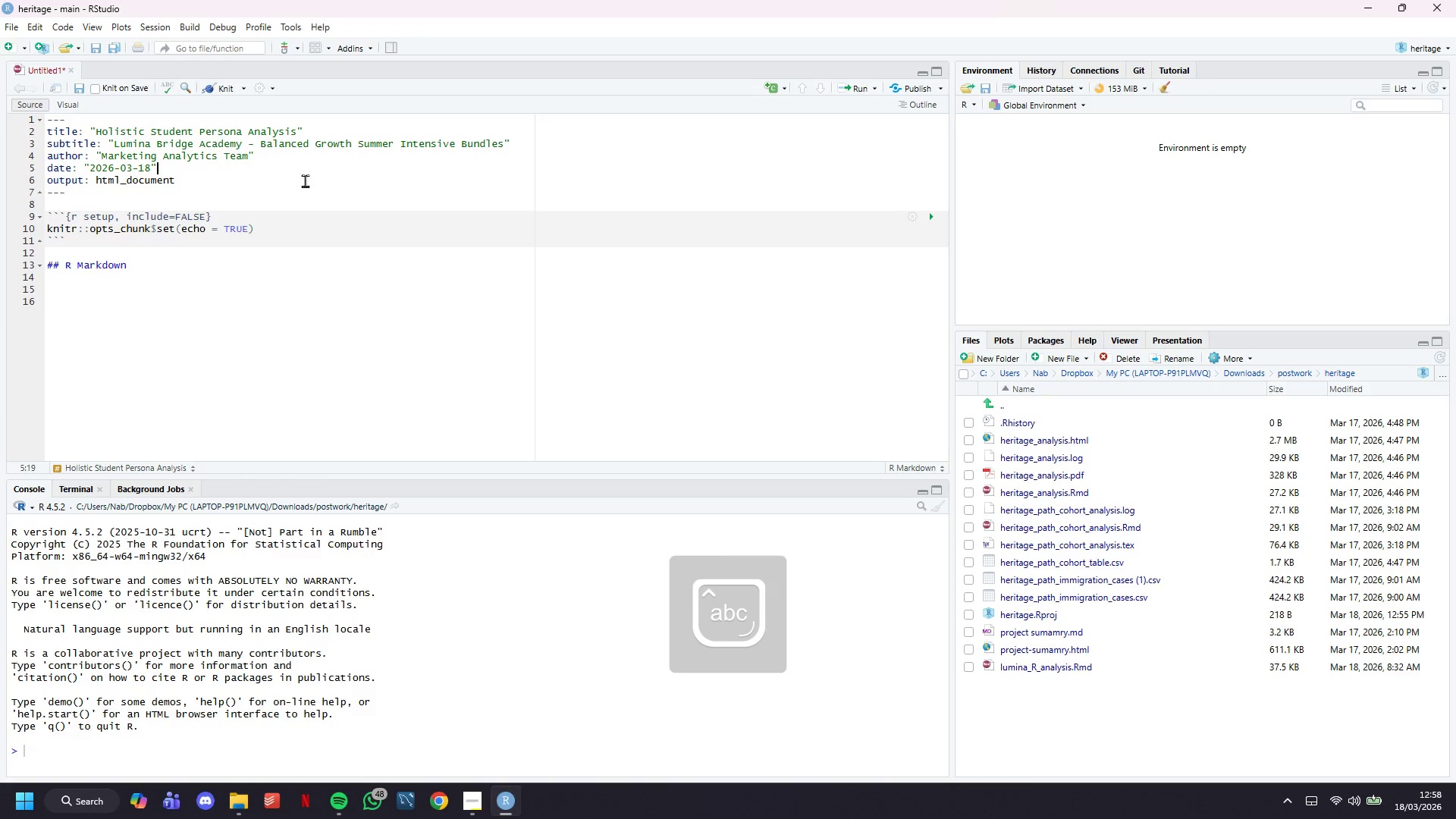 
key(ArrowDown)
 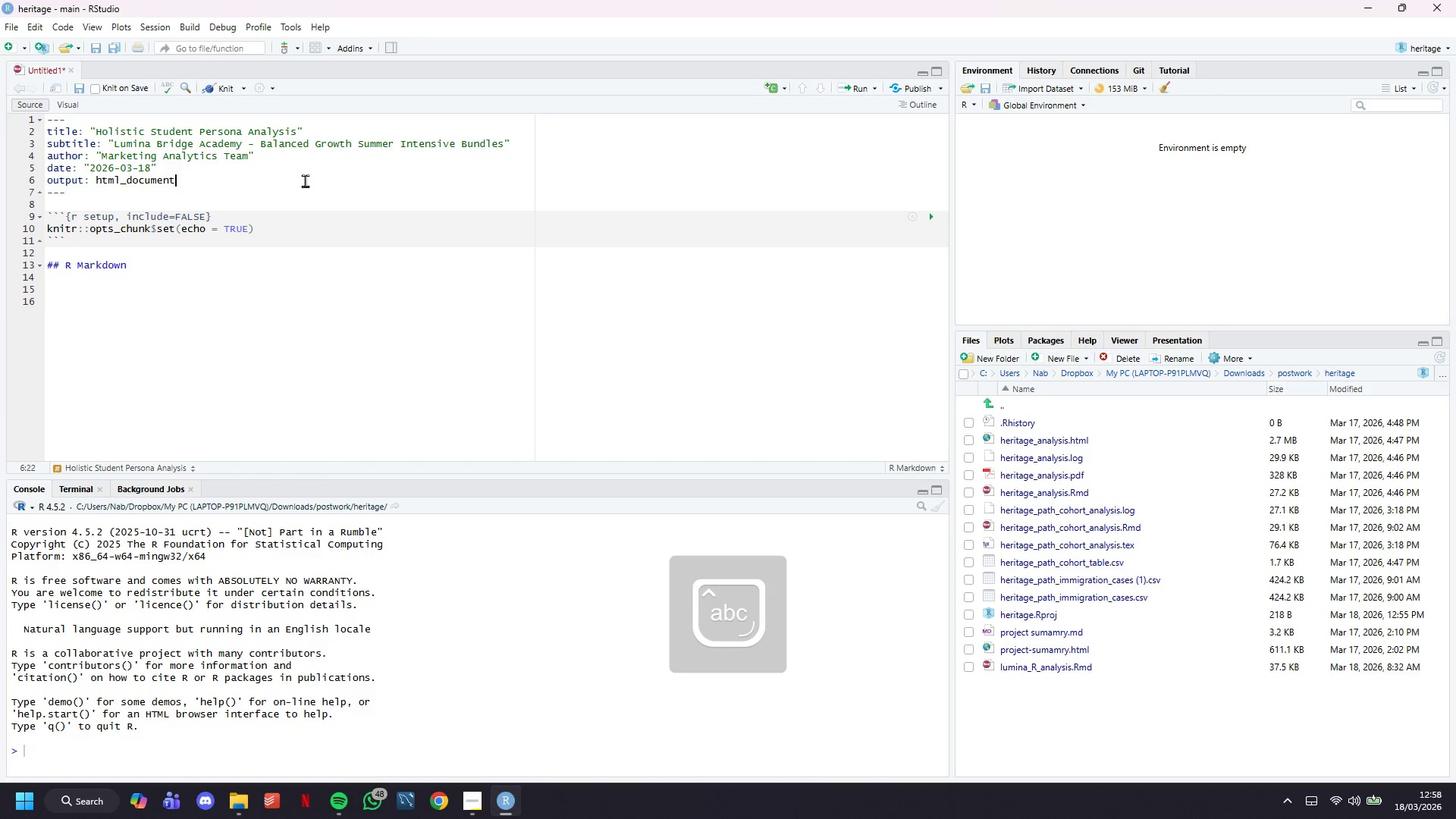 
key(ArrowDown)
 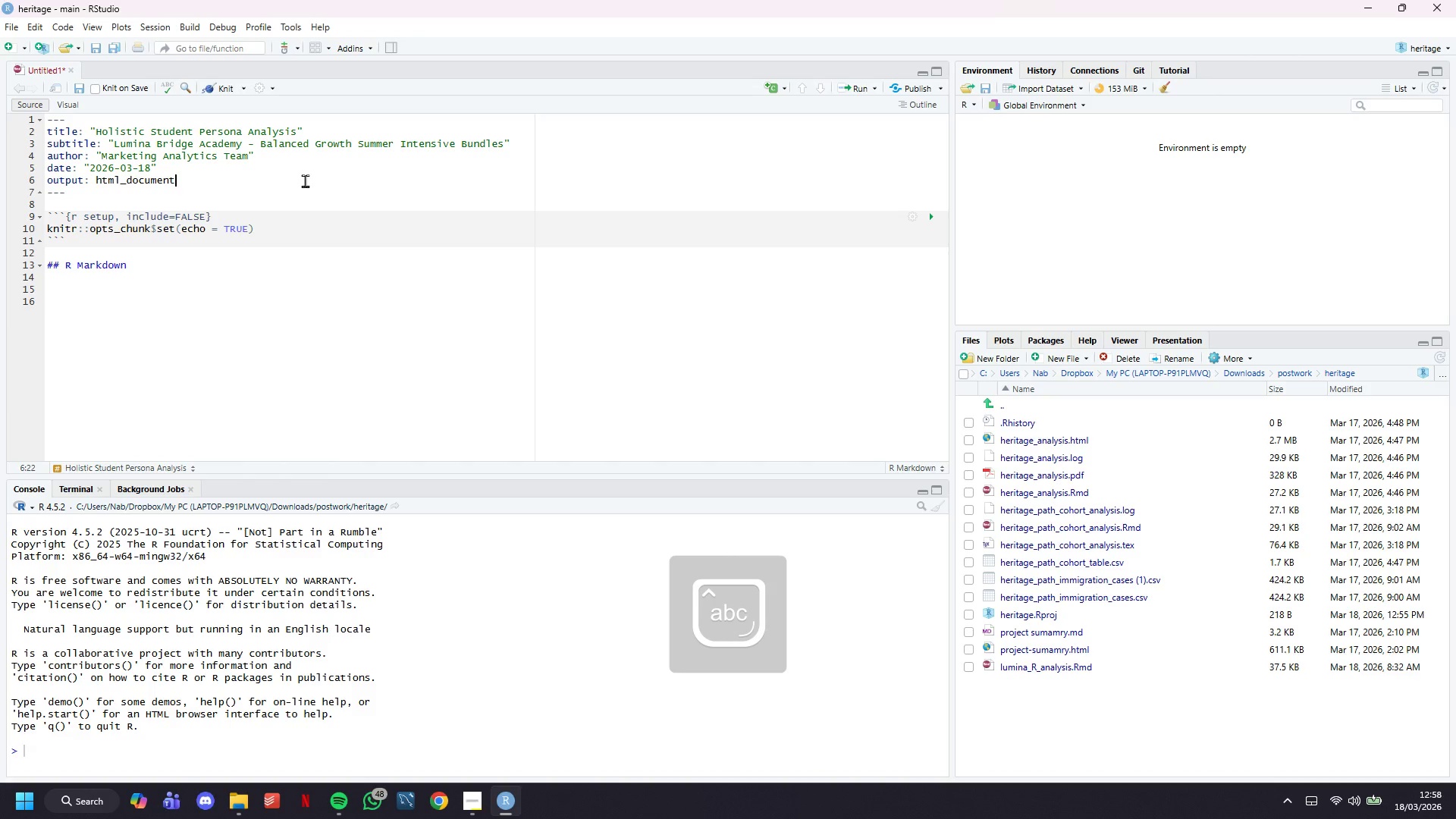 
hold_key(key=Backspace, duration=0.64)
 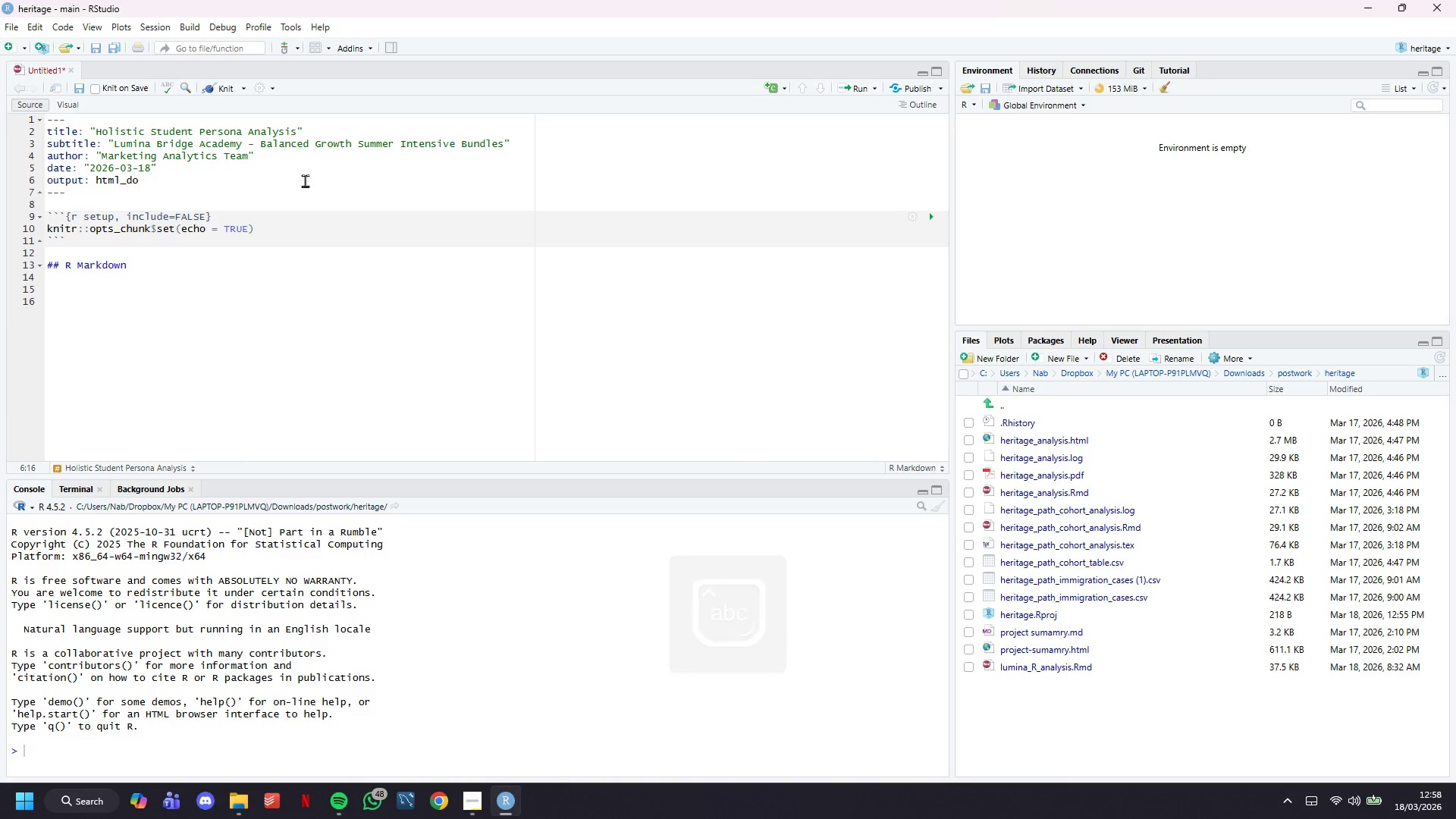 
key(Backspace)
 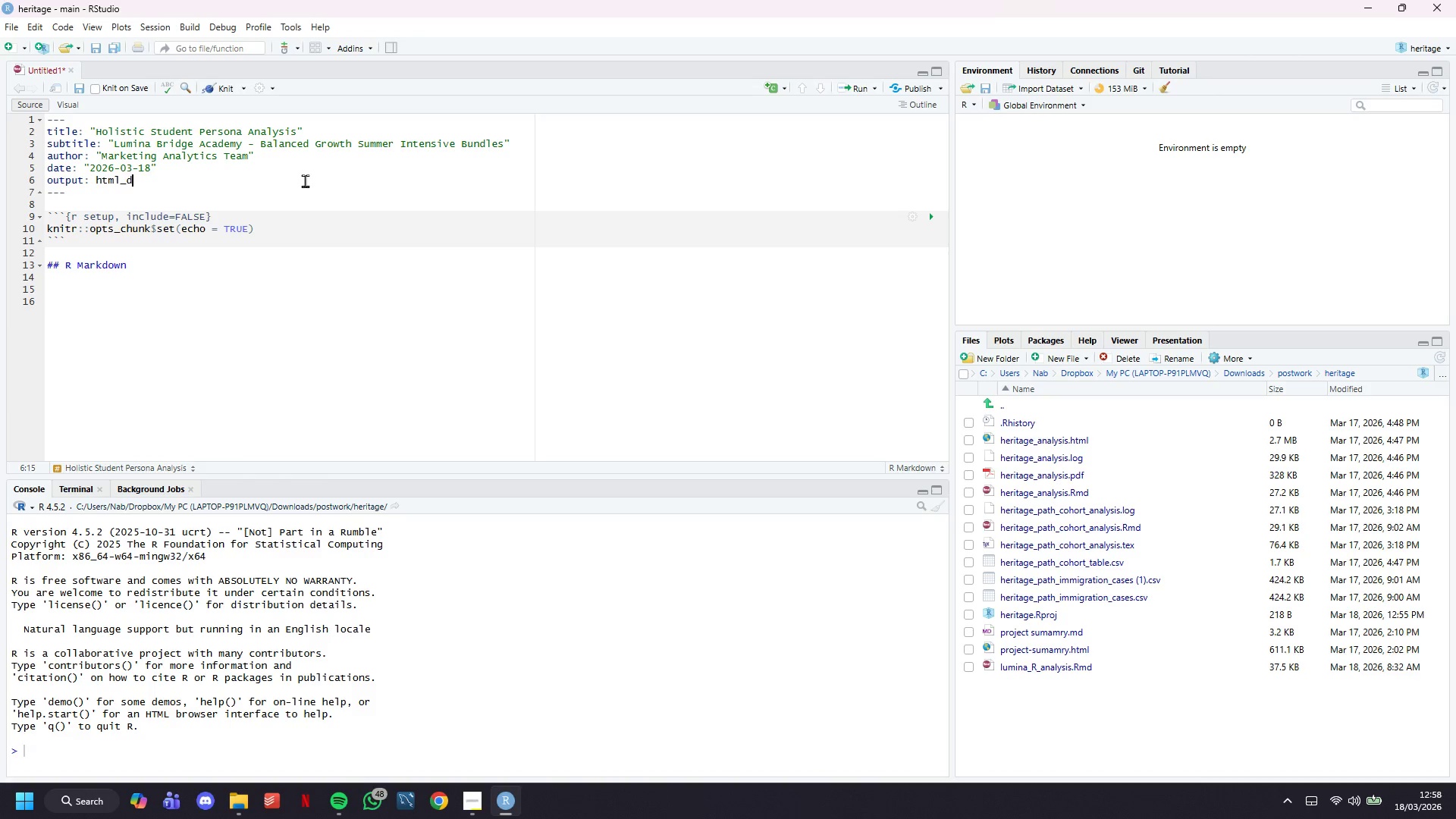 
key(Backspace)
 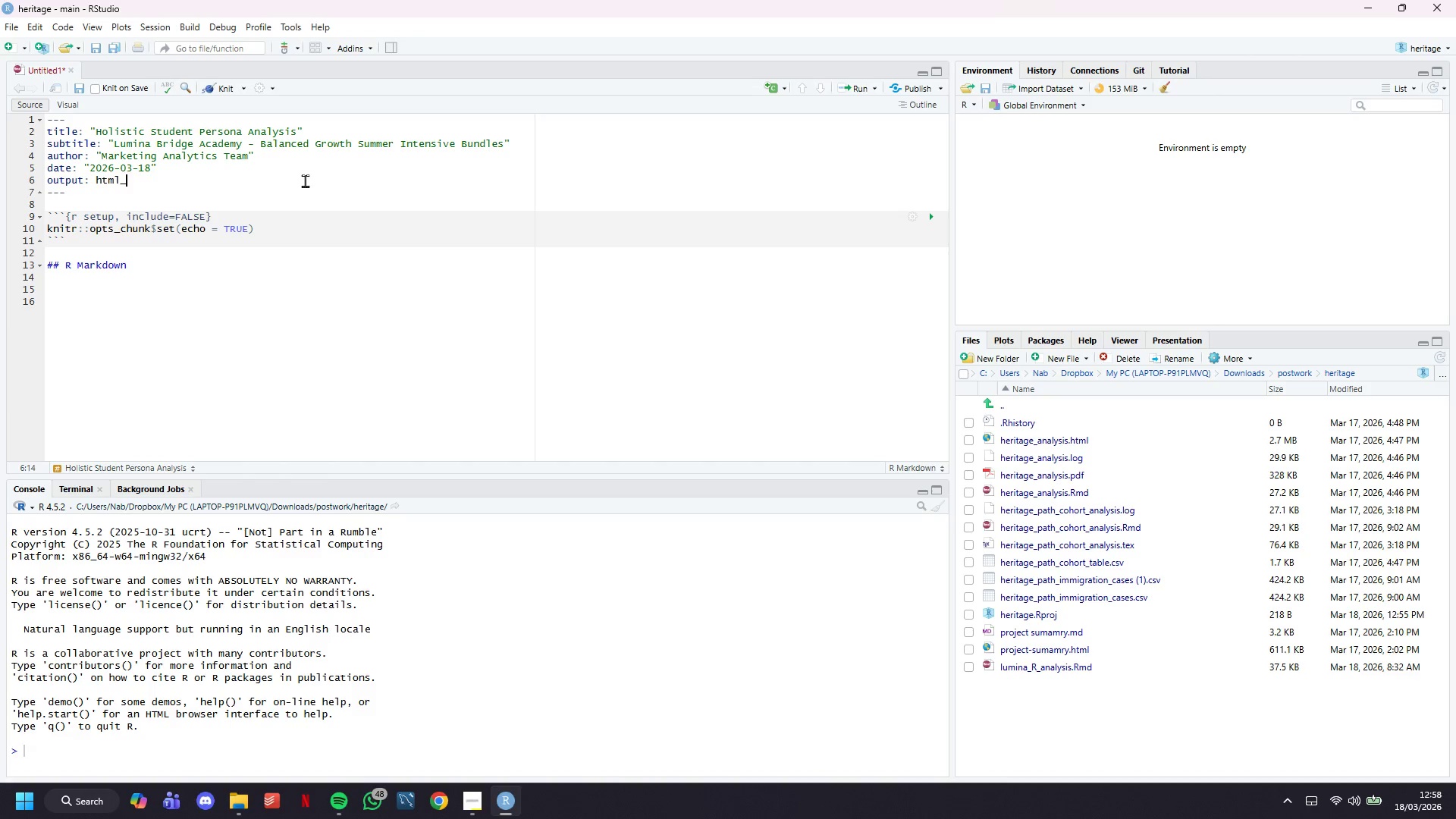 
key(Backspace)
 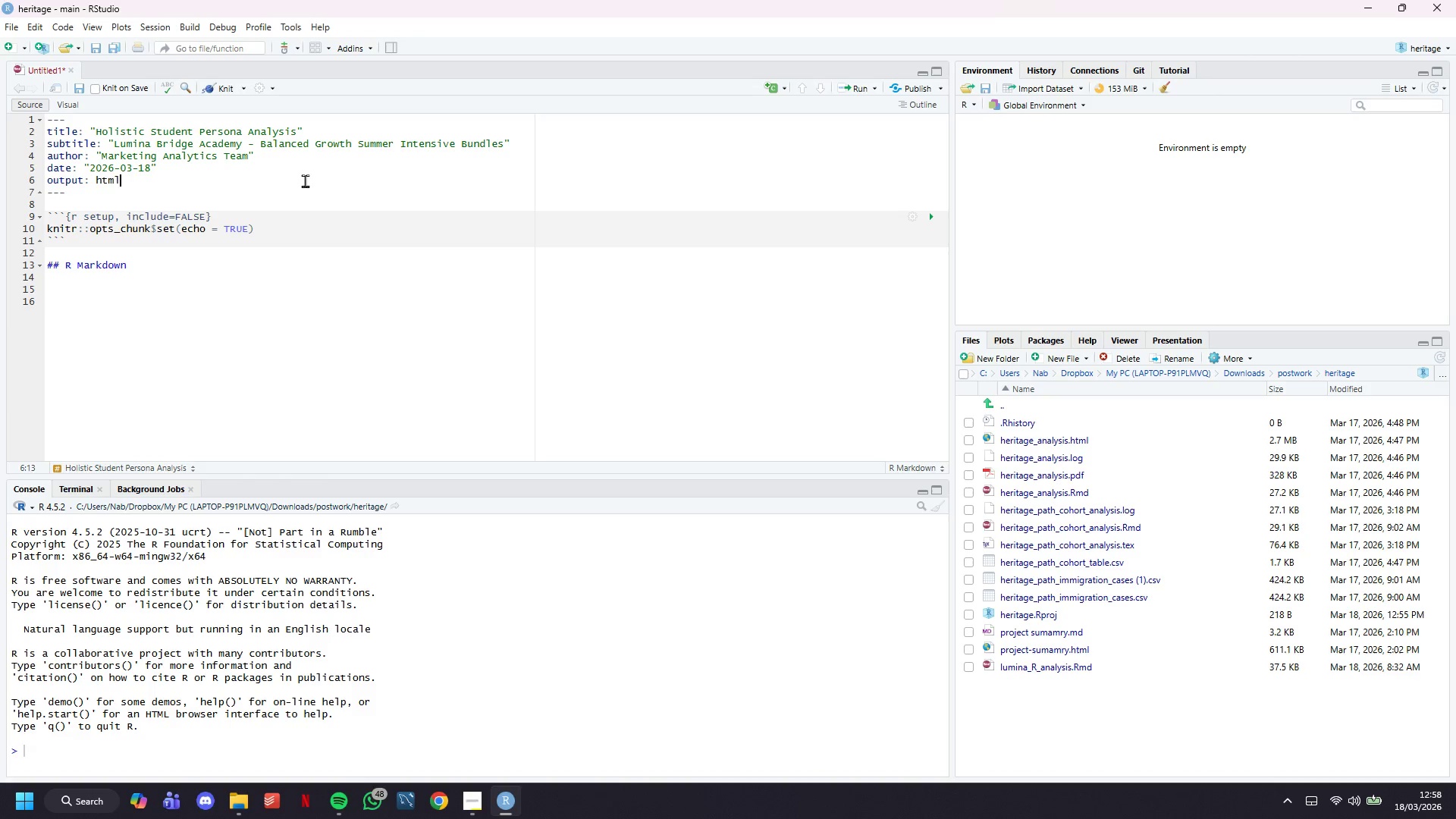 
key(Backspace)
 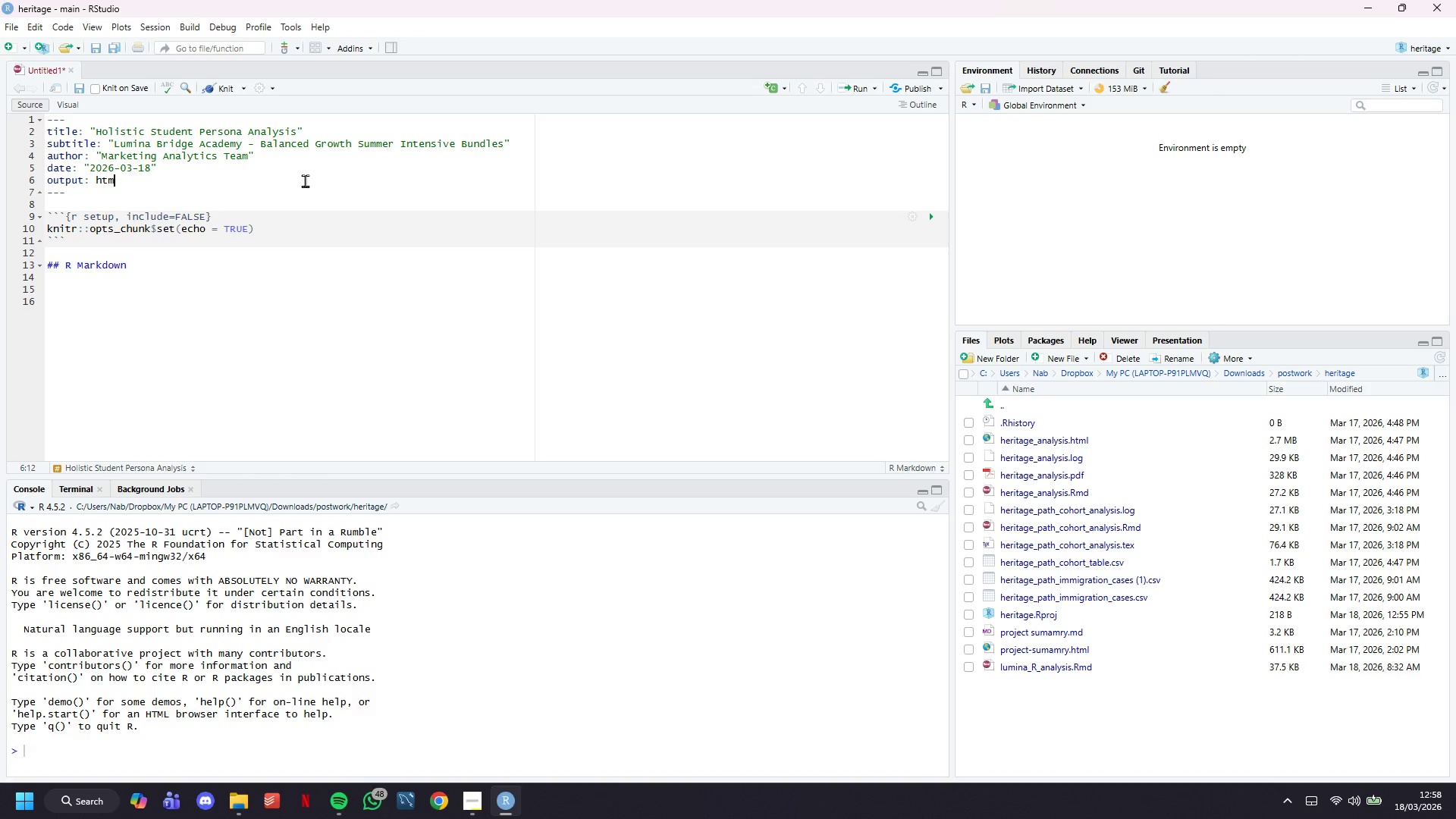 
key(Backspace)
 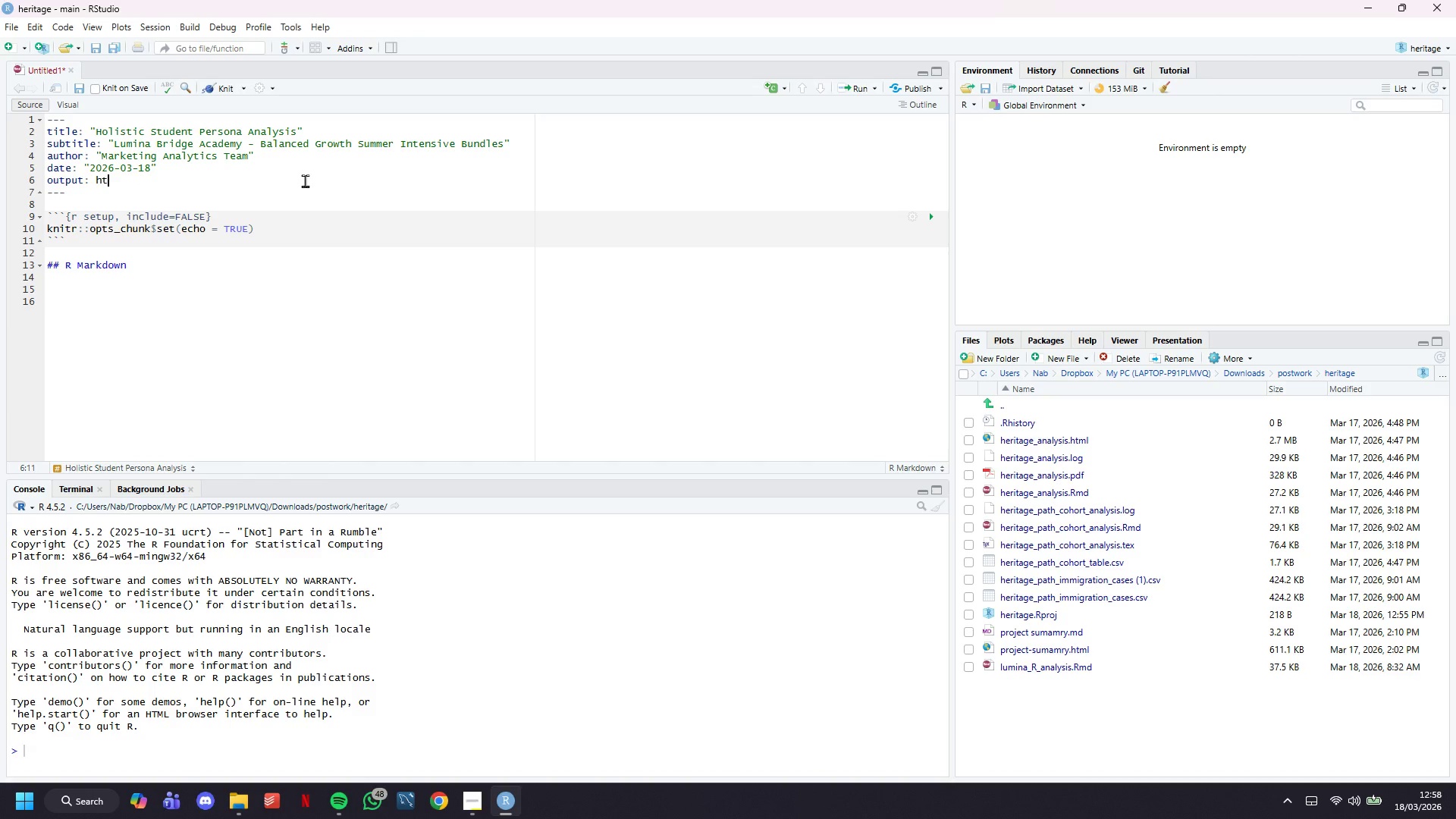 
key(Backspace)
 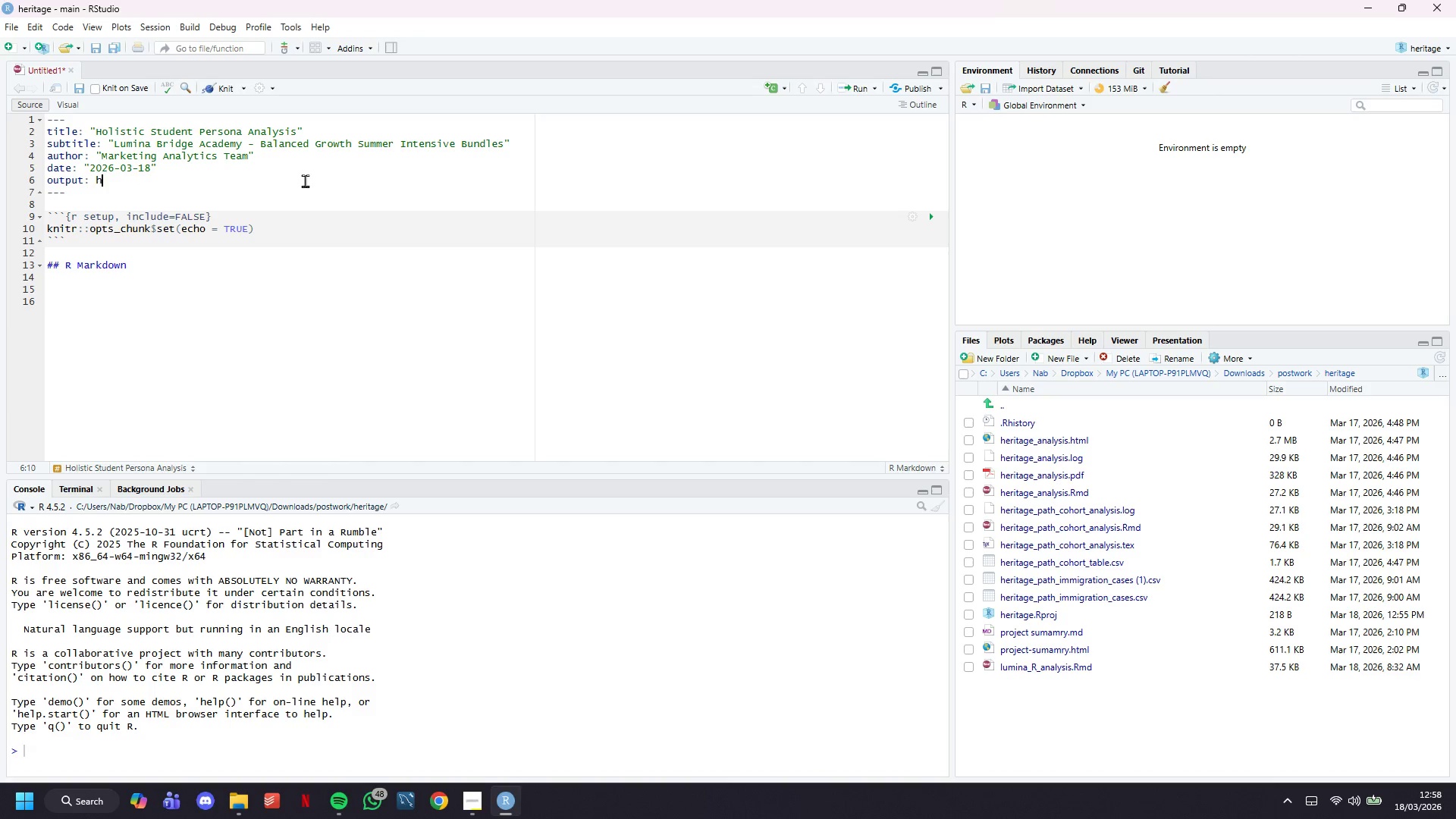 
key(Backspace)
 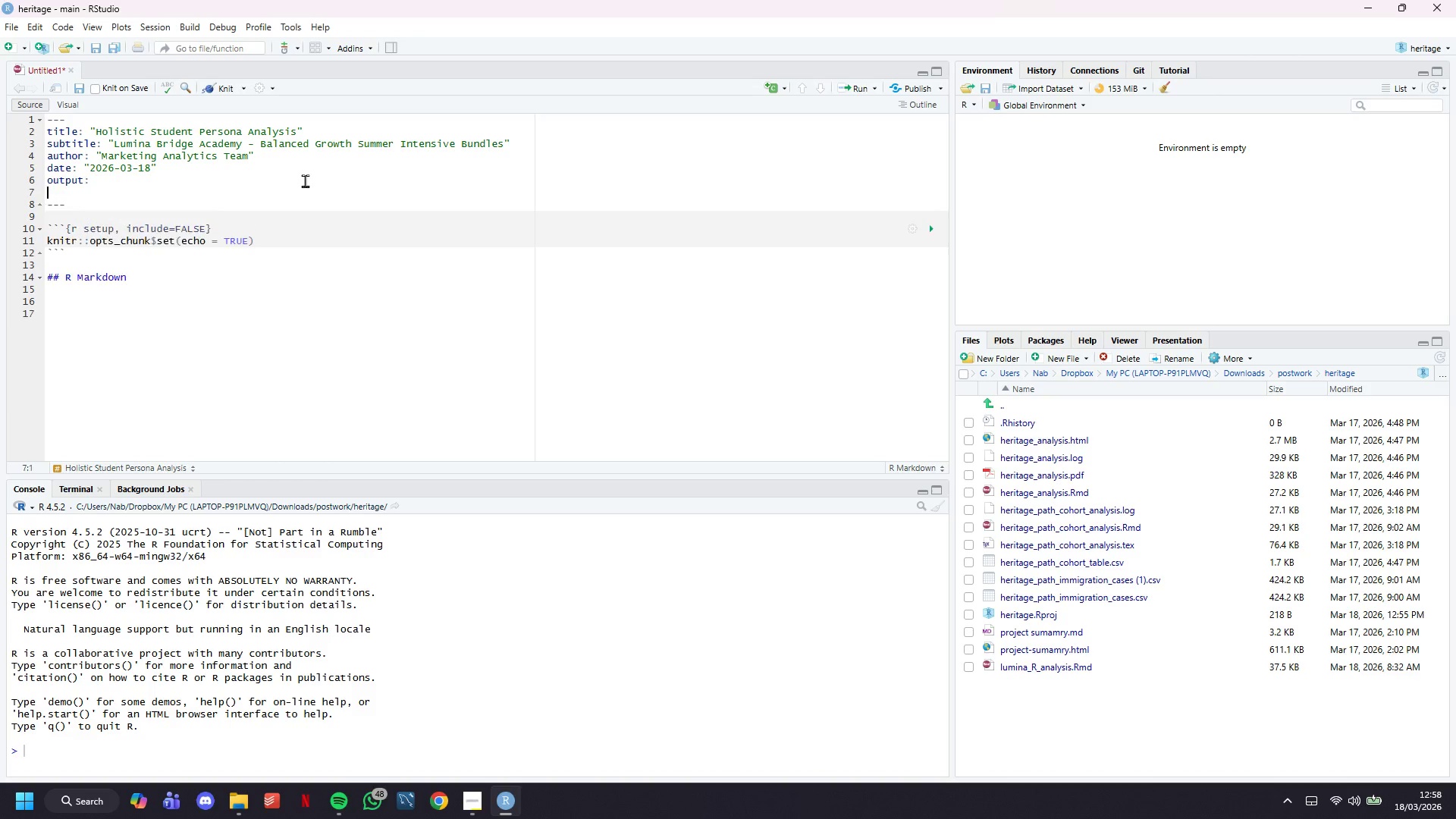 
key(Enter)
 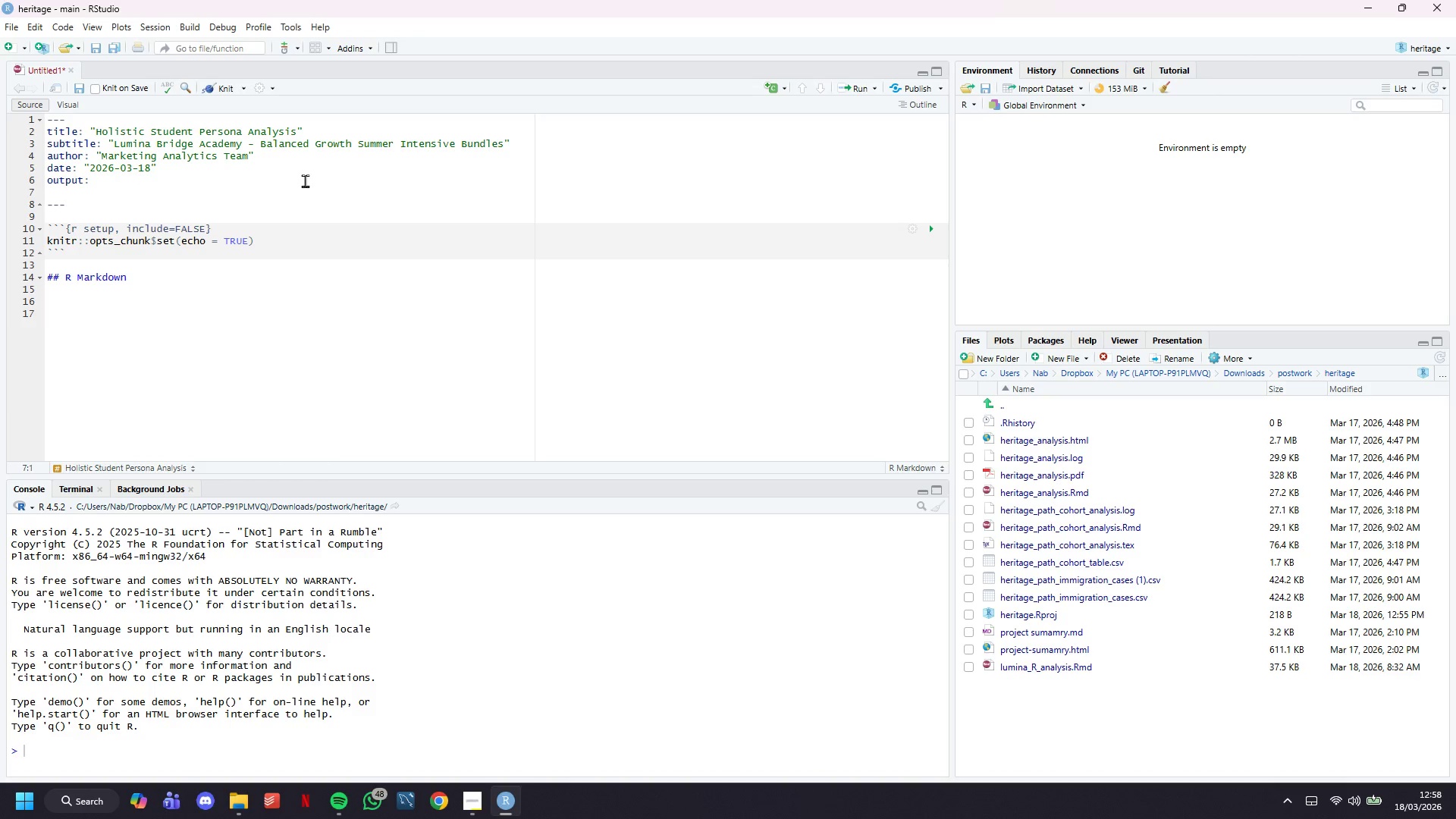 
key(Tab)
type(html_documem)
key(Backspace)
type(nt:)
 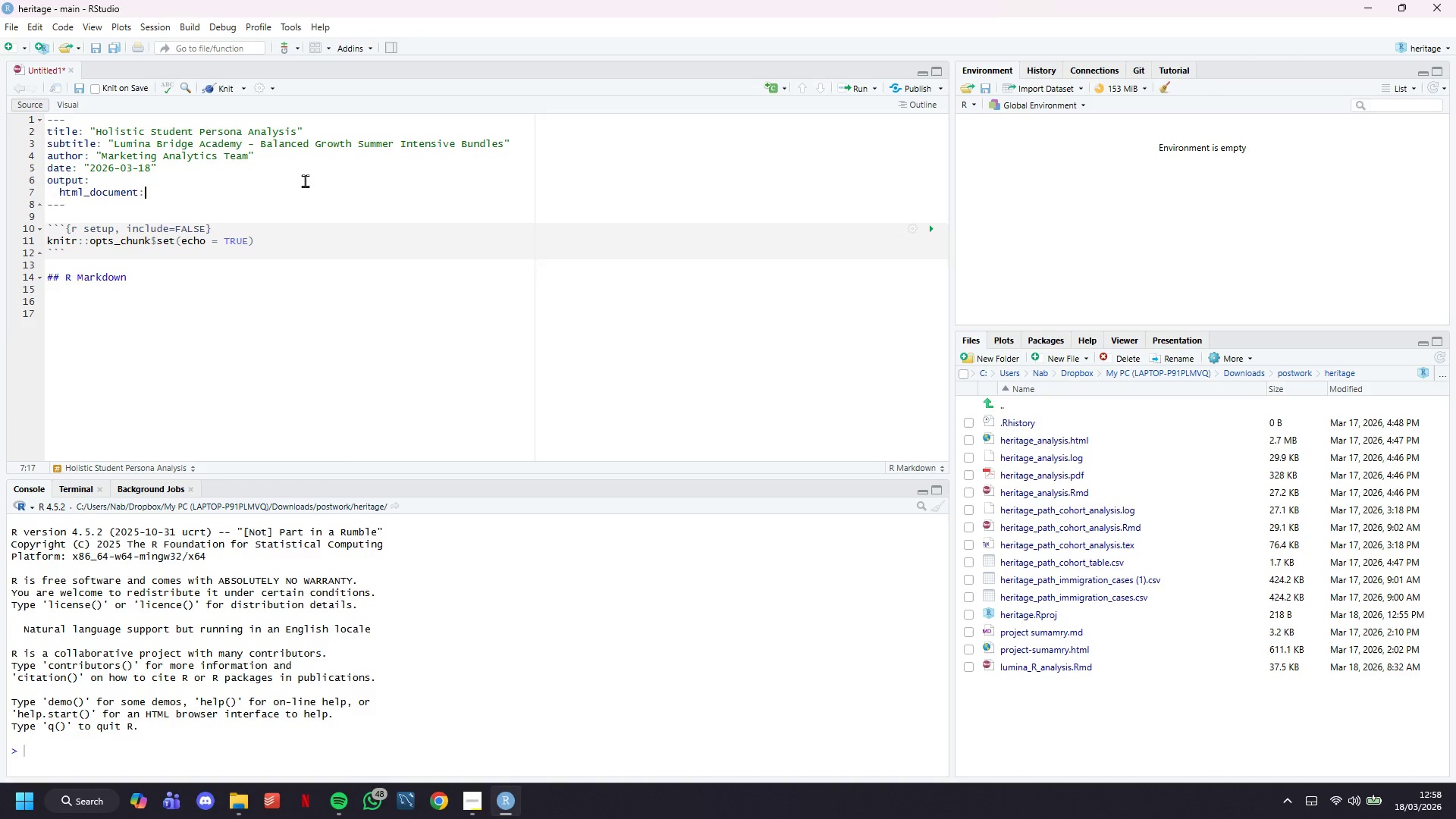 
key(Enter)
 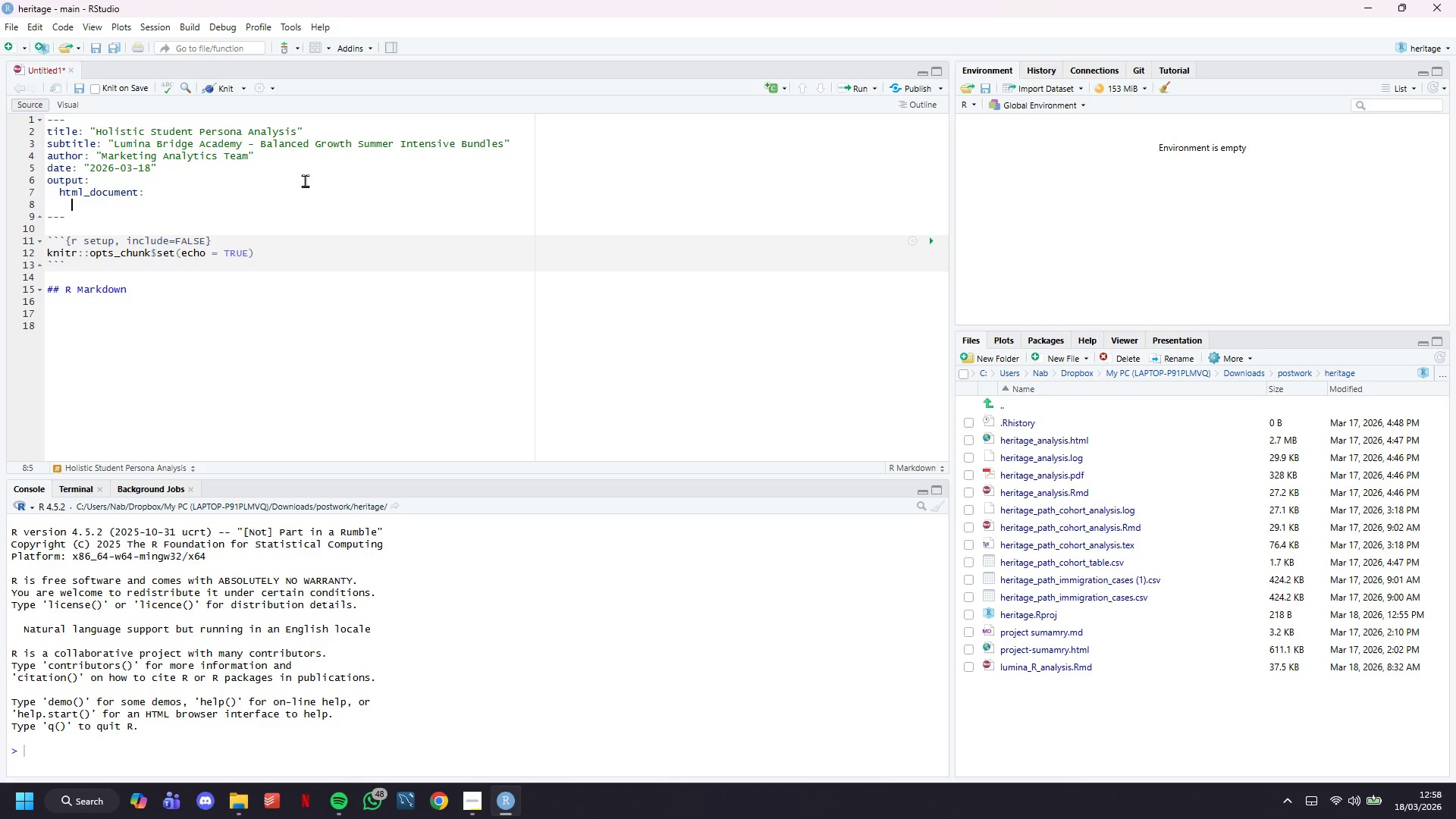 
type(toc: true)
 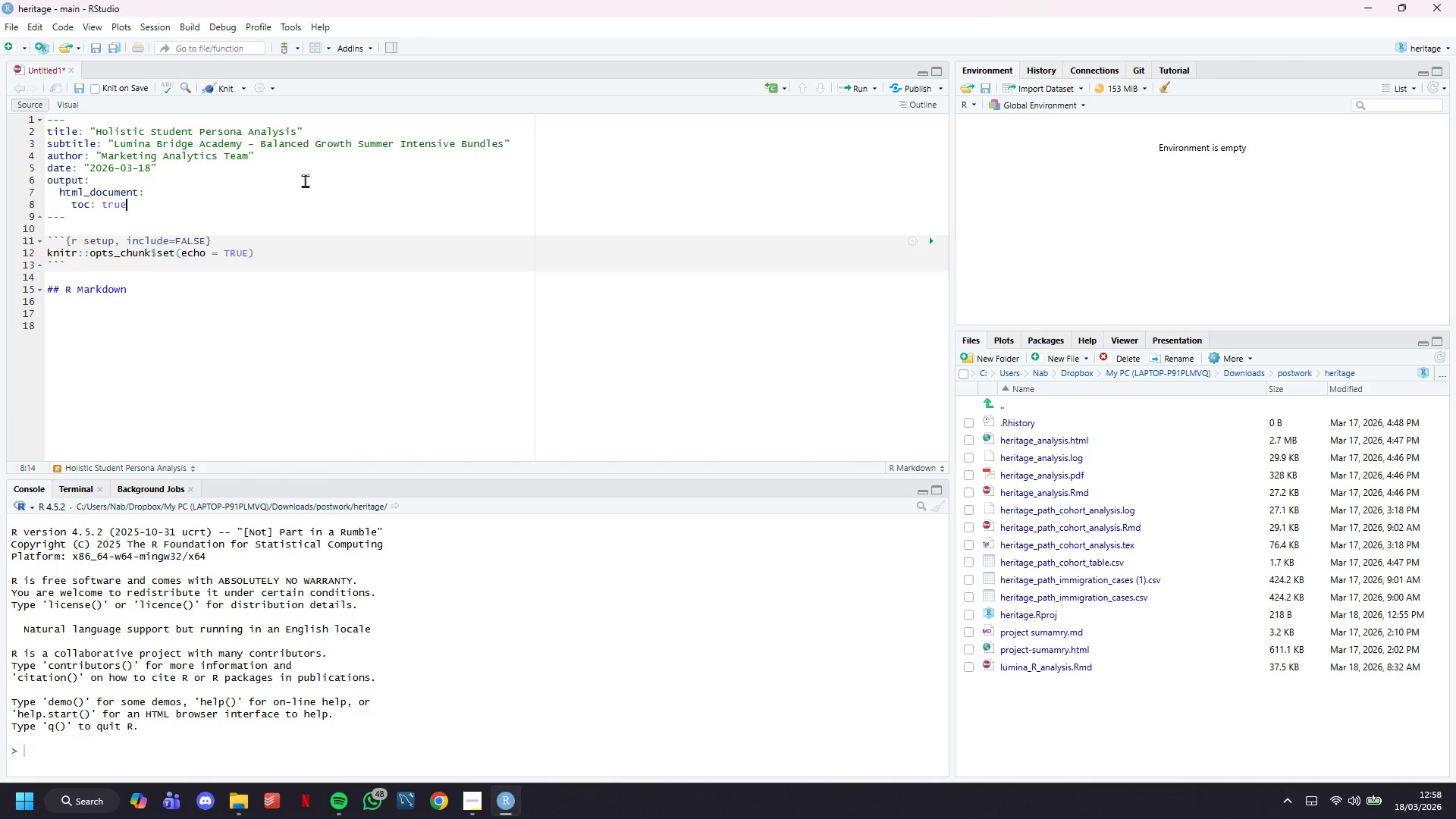 
key(Enter)
 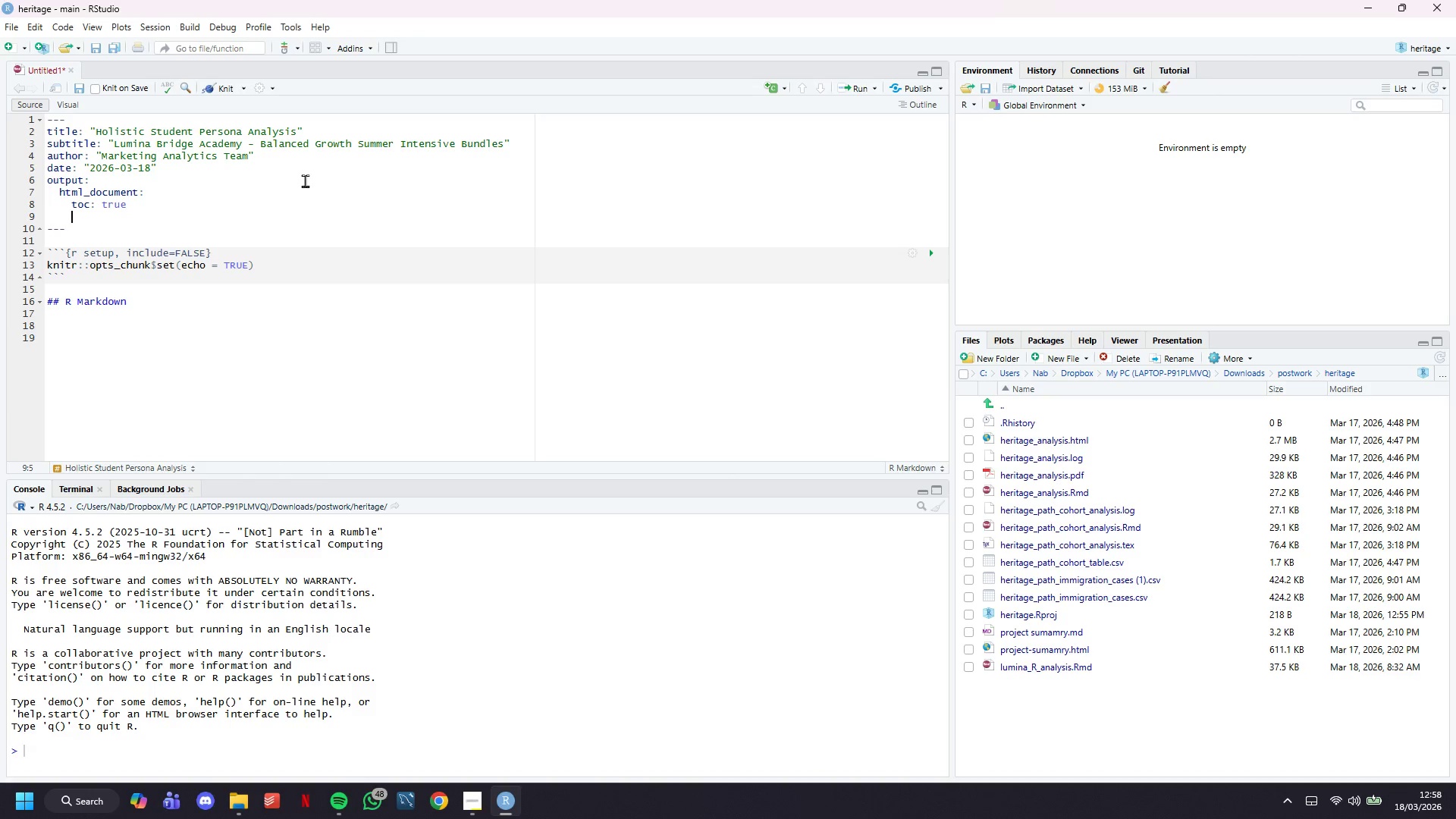 
type(toc_f,)
key(Backspace)
key(Backspace)
key(Backspace)
type(_float: true)
 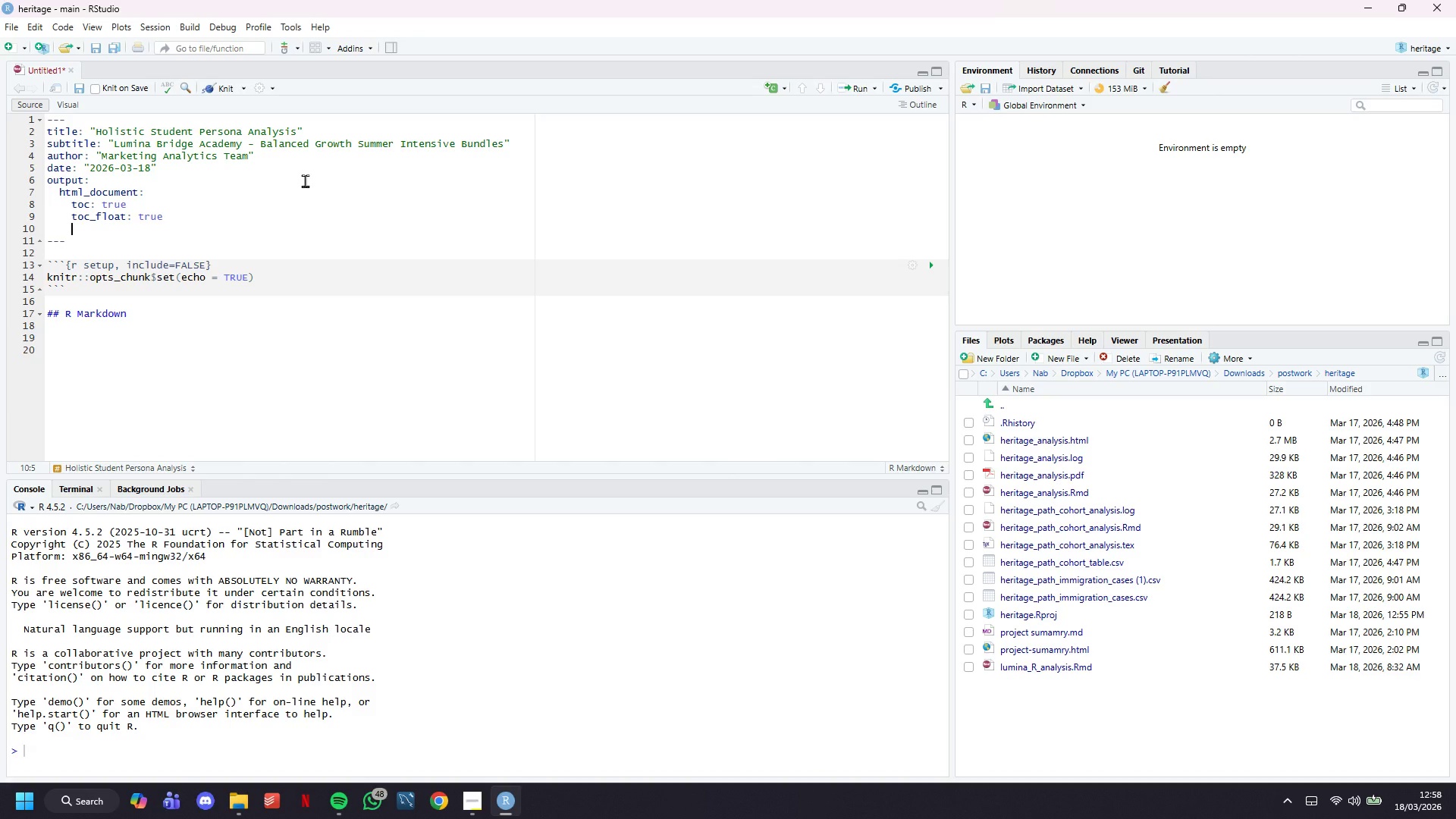 
 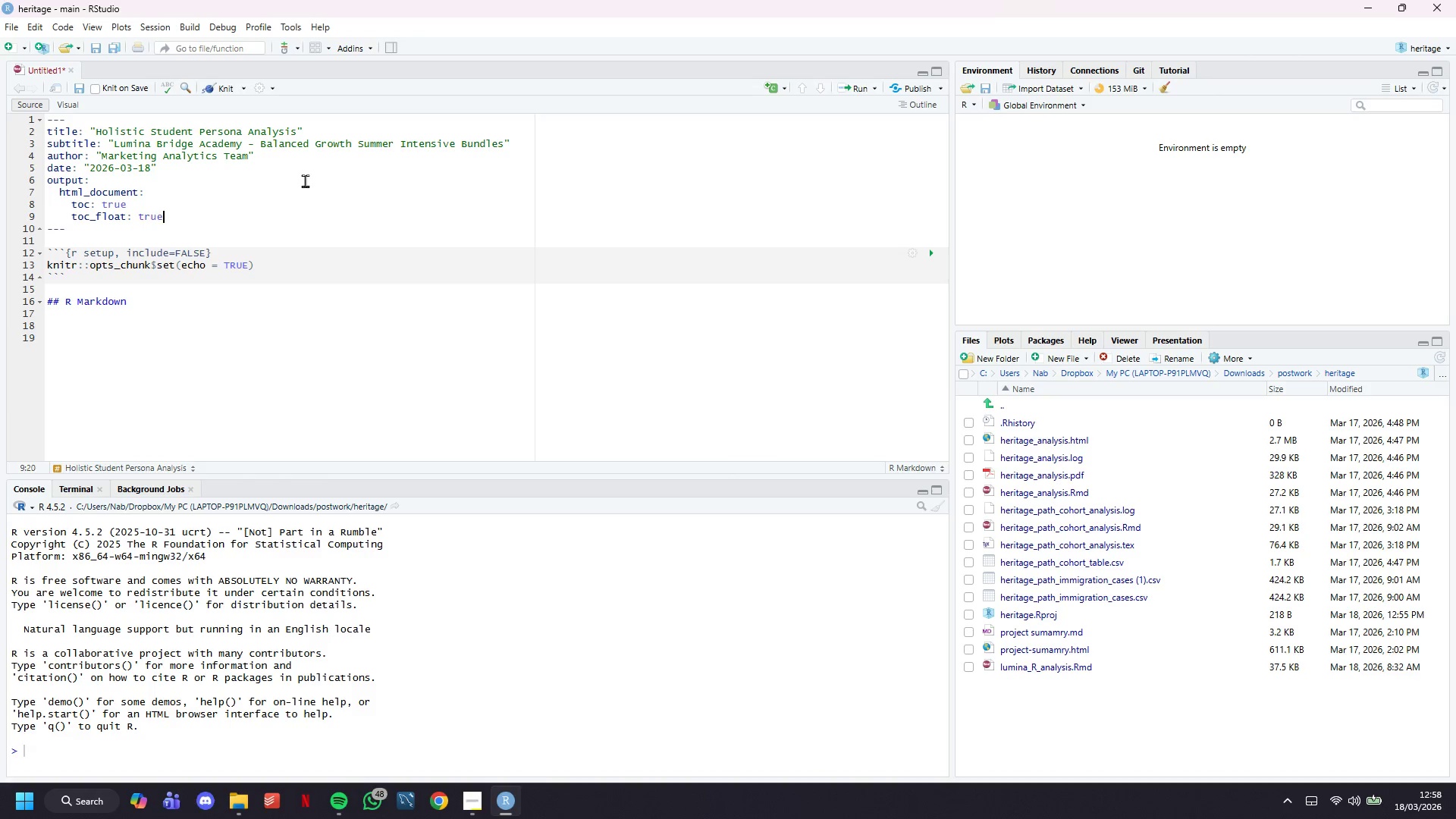 
key(Enter)
 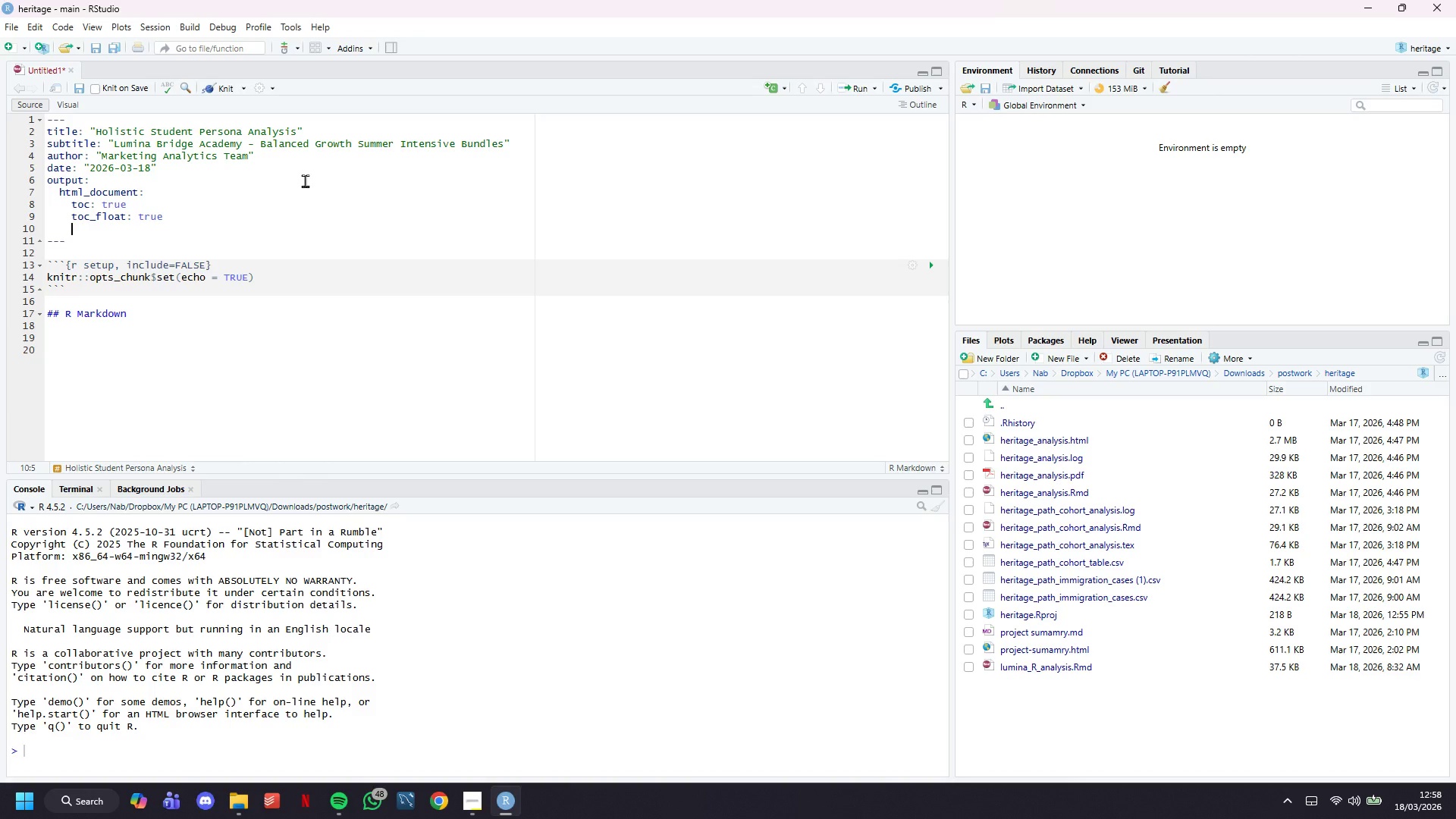 
type(toc_depth: 3)
 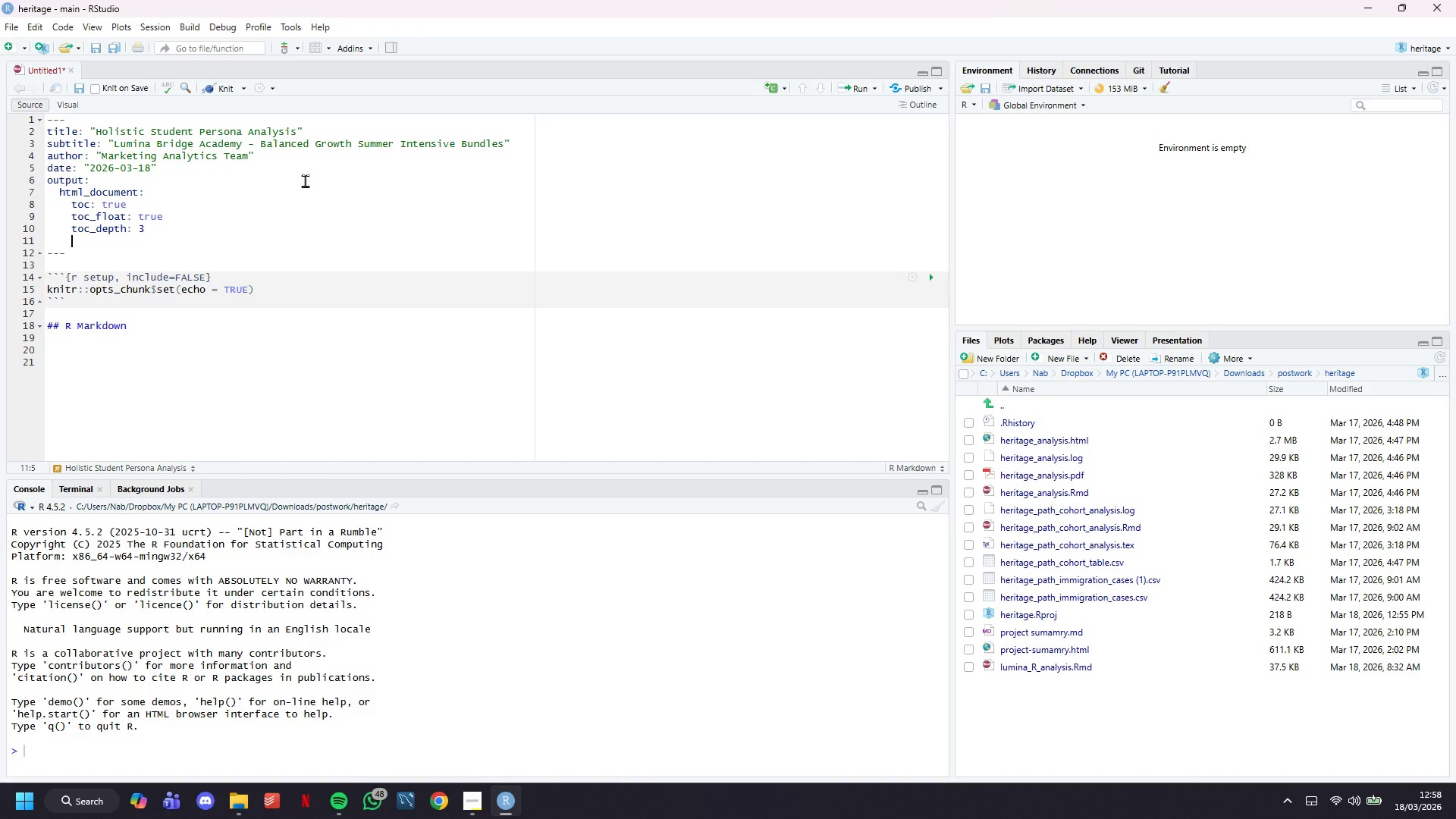 
 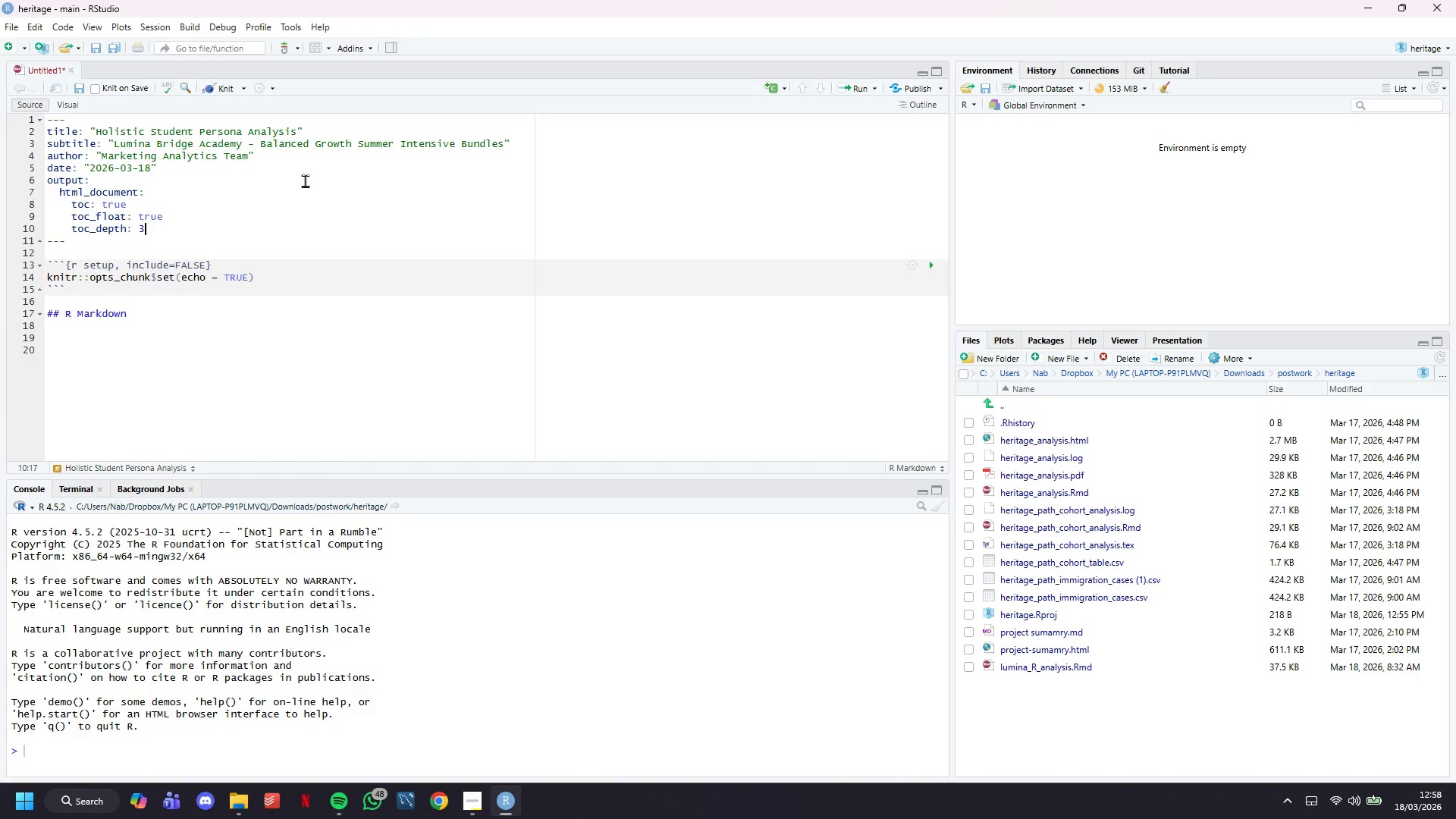 
key(Enter)
 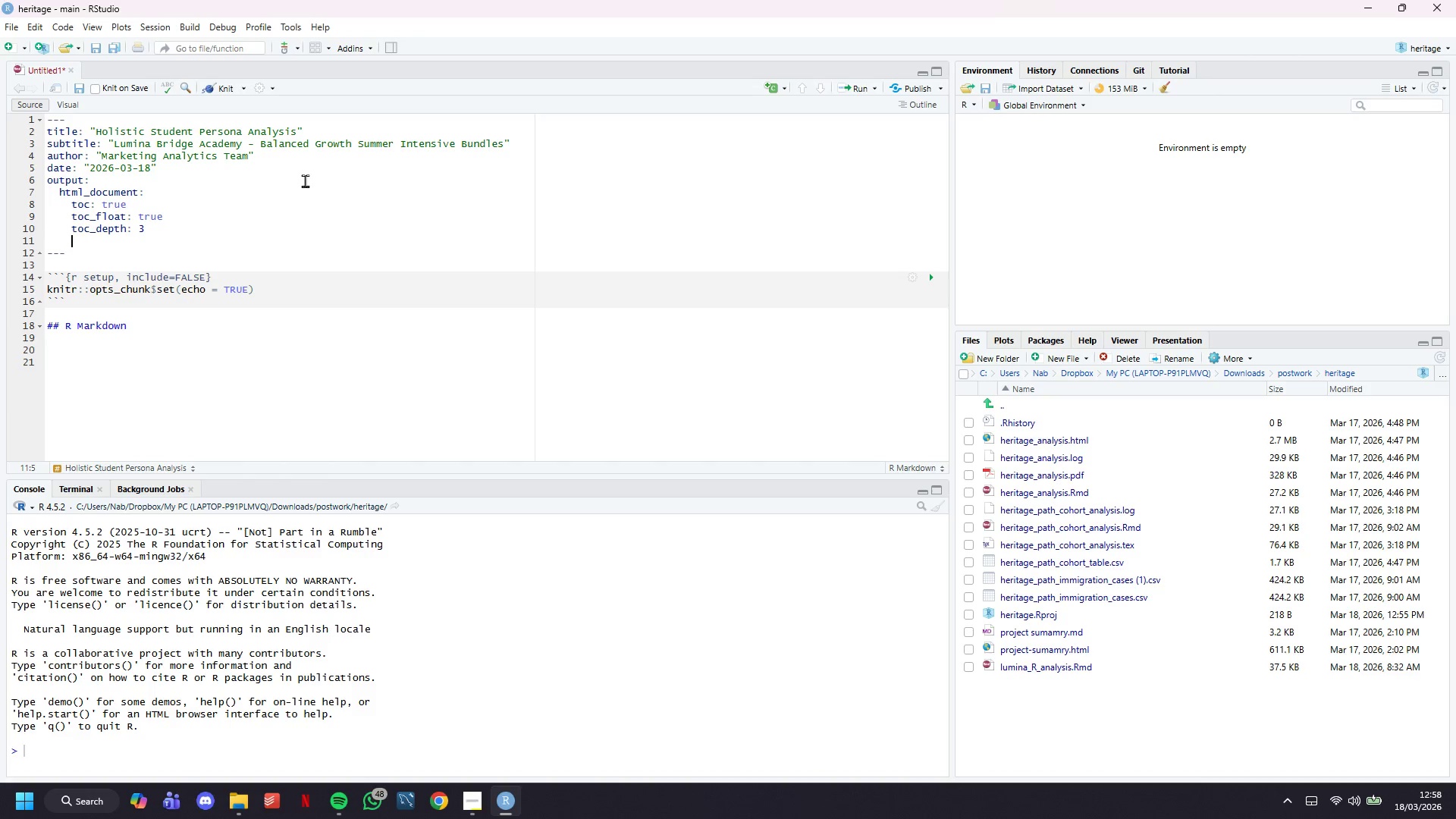 
type(theme: flatly)
 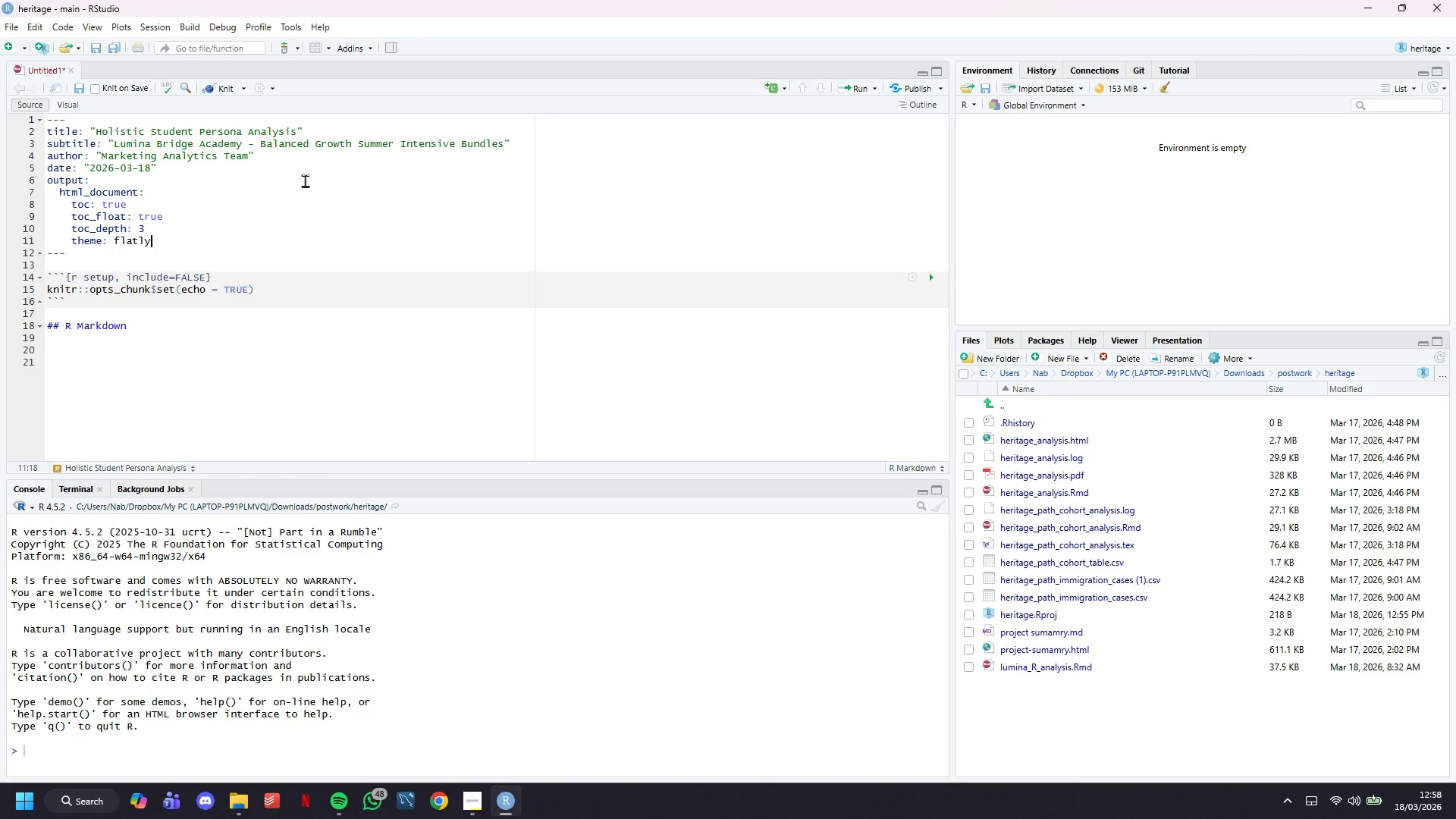 
key(Enter)
 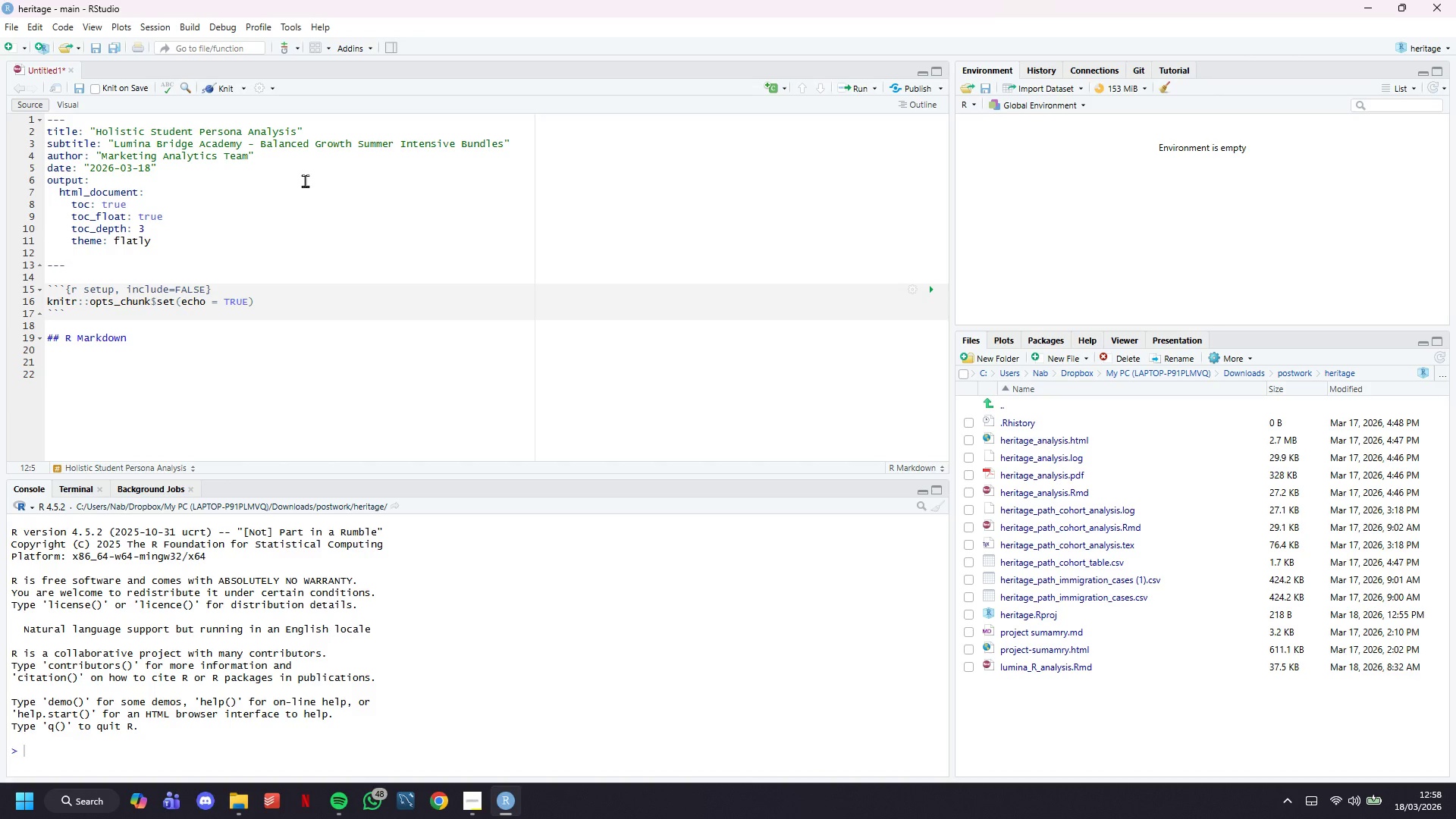 
type(code_fodl)
key(Backspace)
key(Backspace)
type(lding: show)
 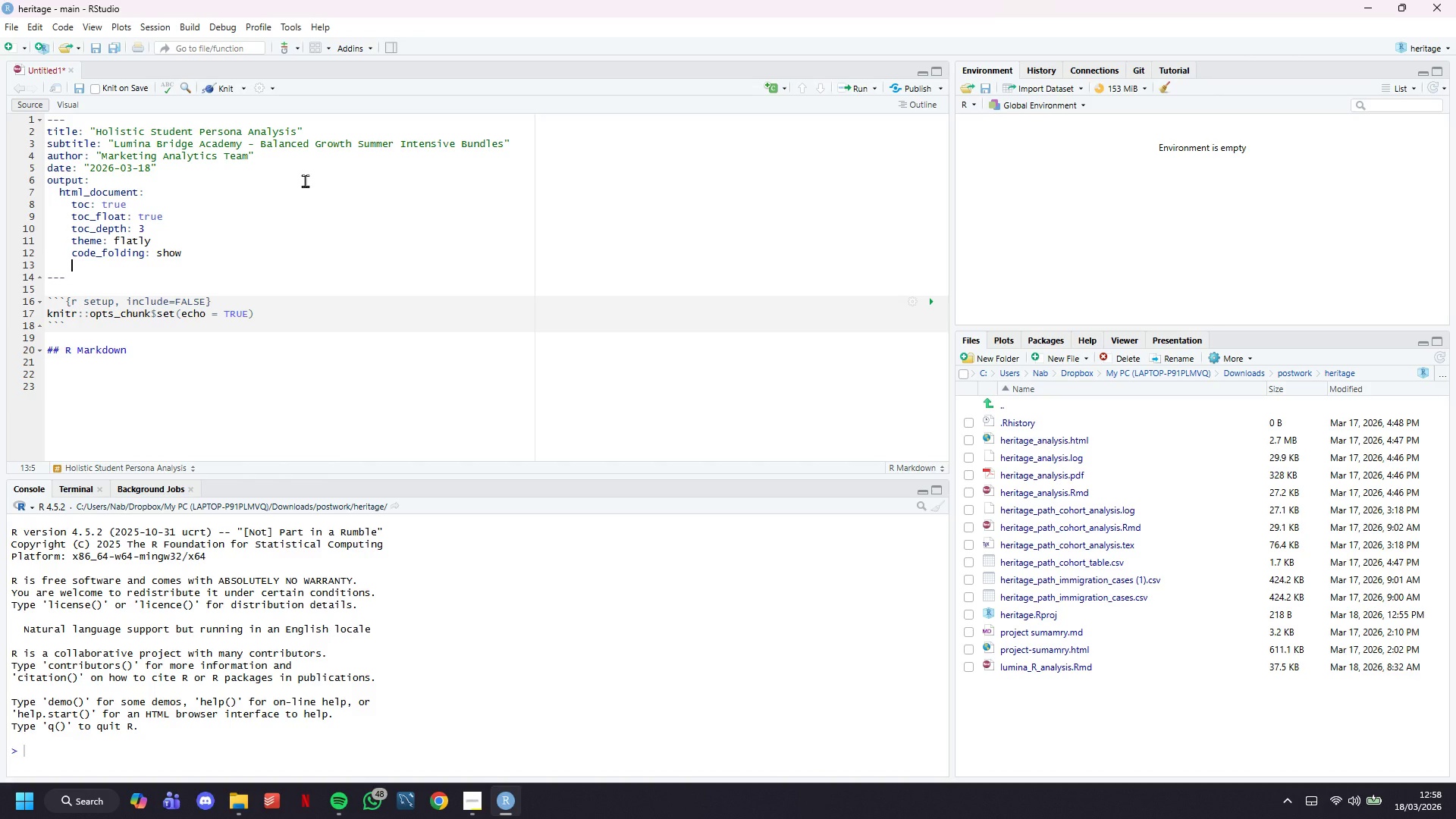 
 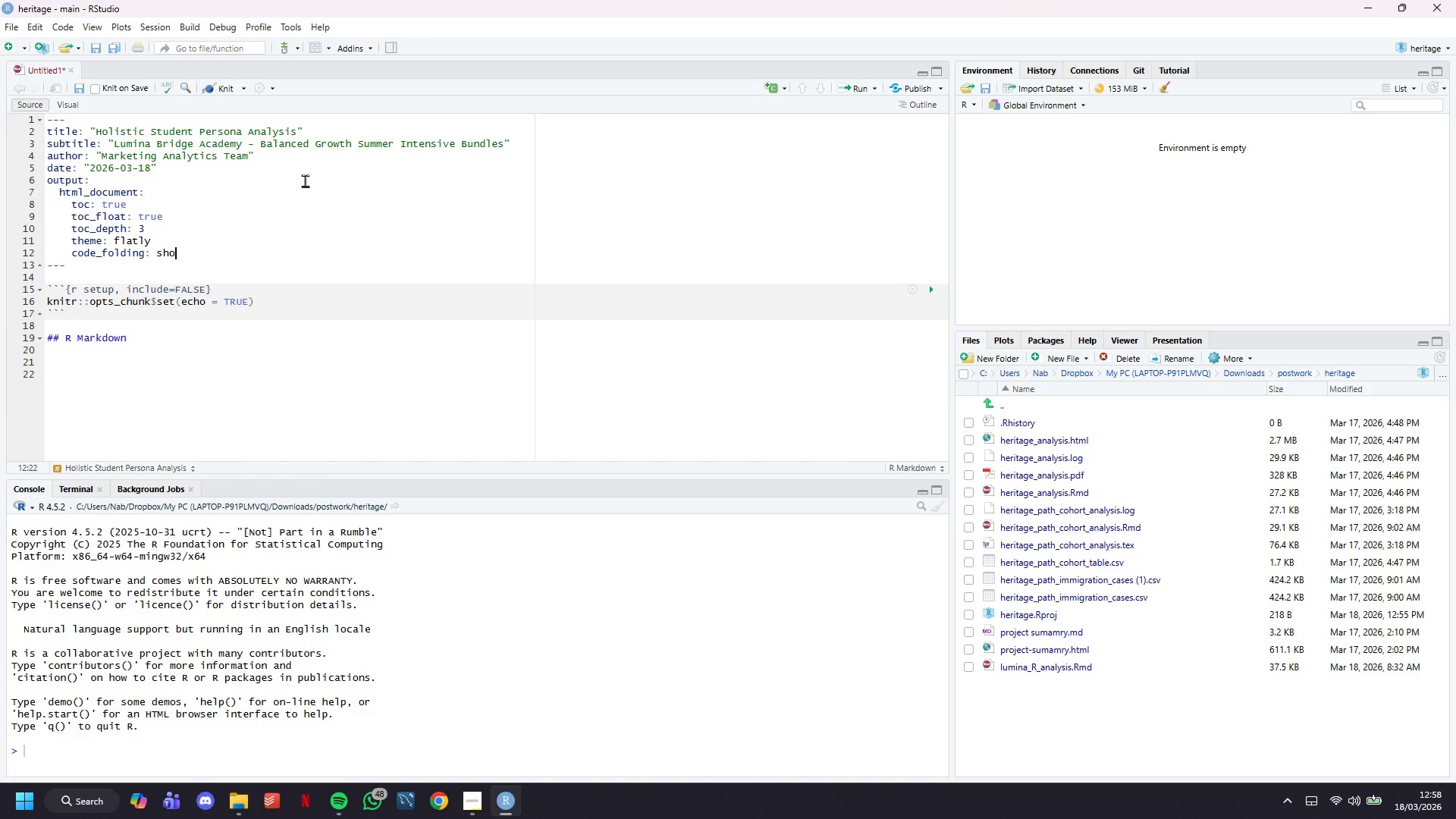 
key(Enter)
 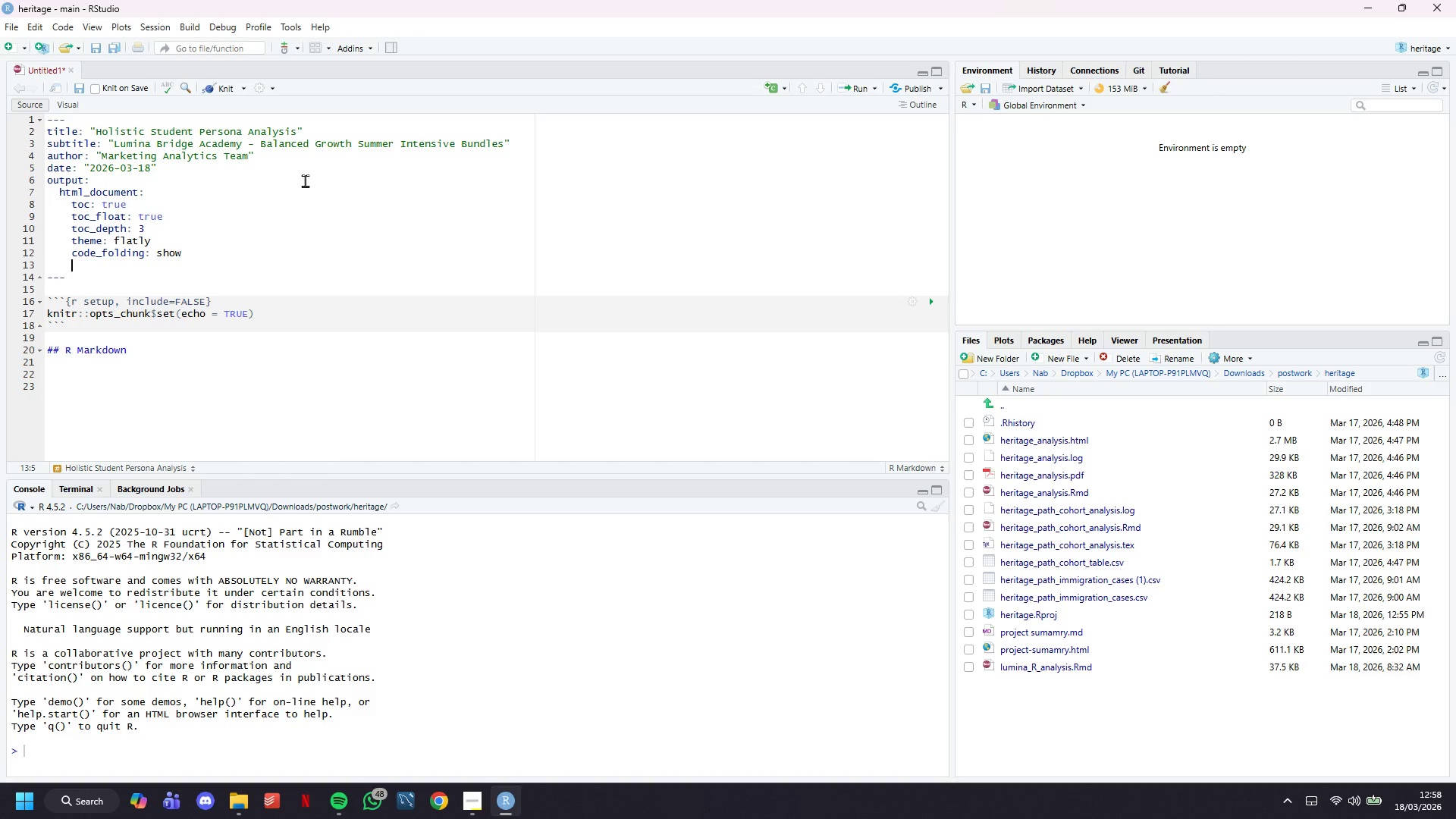 
type(df_print: [)
key(Backspace)
type(paged)
 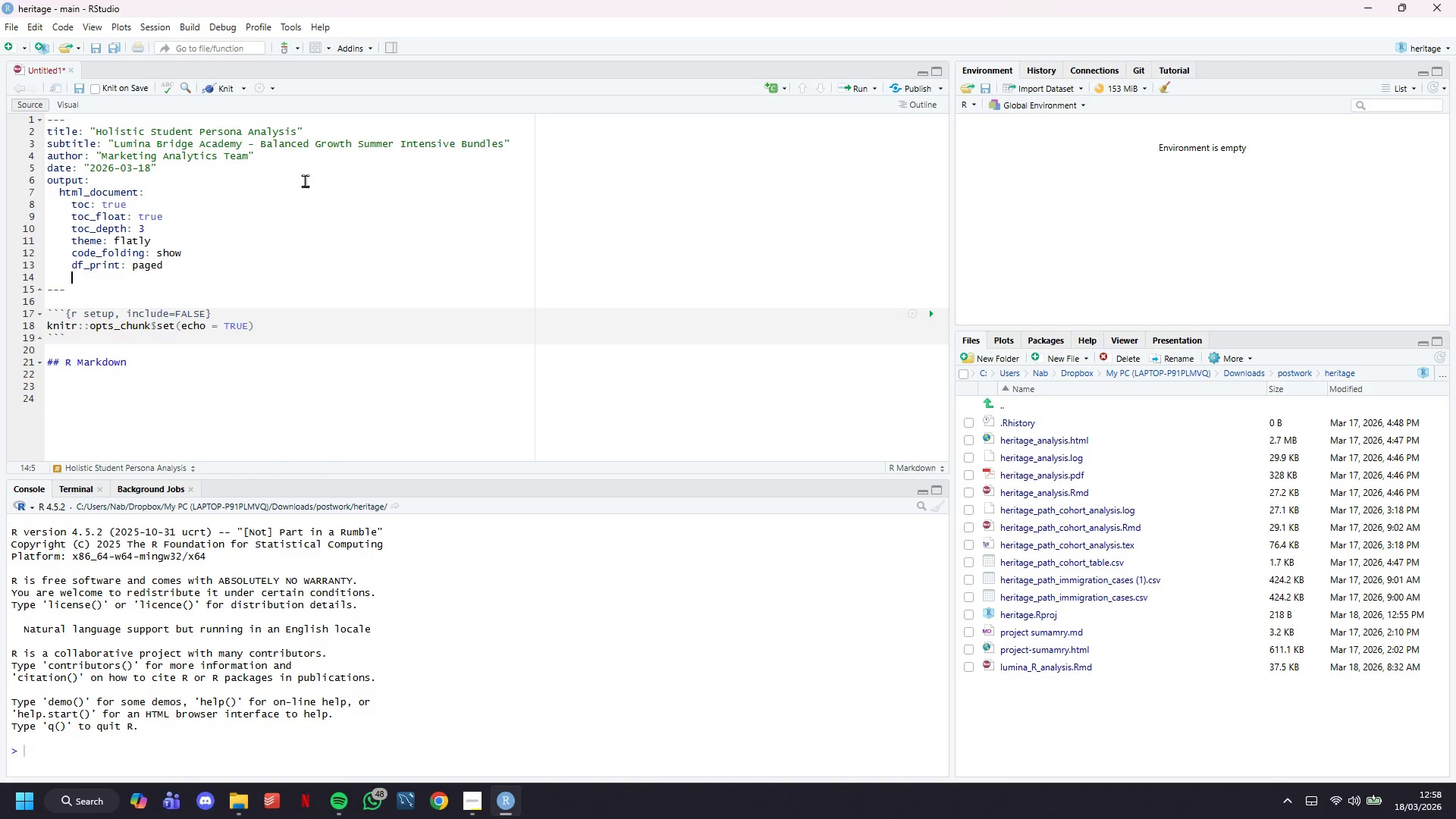 
 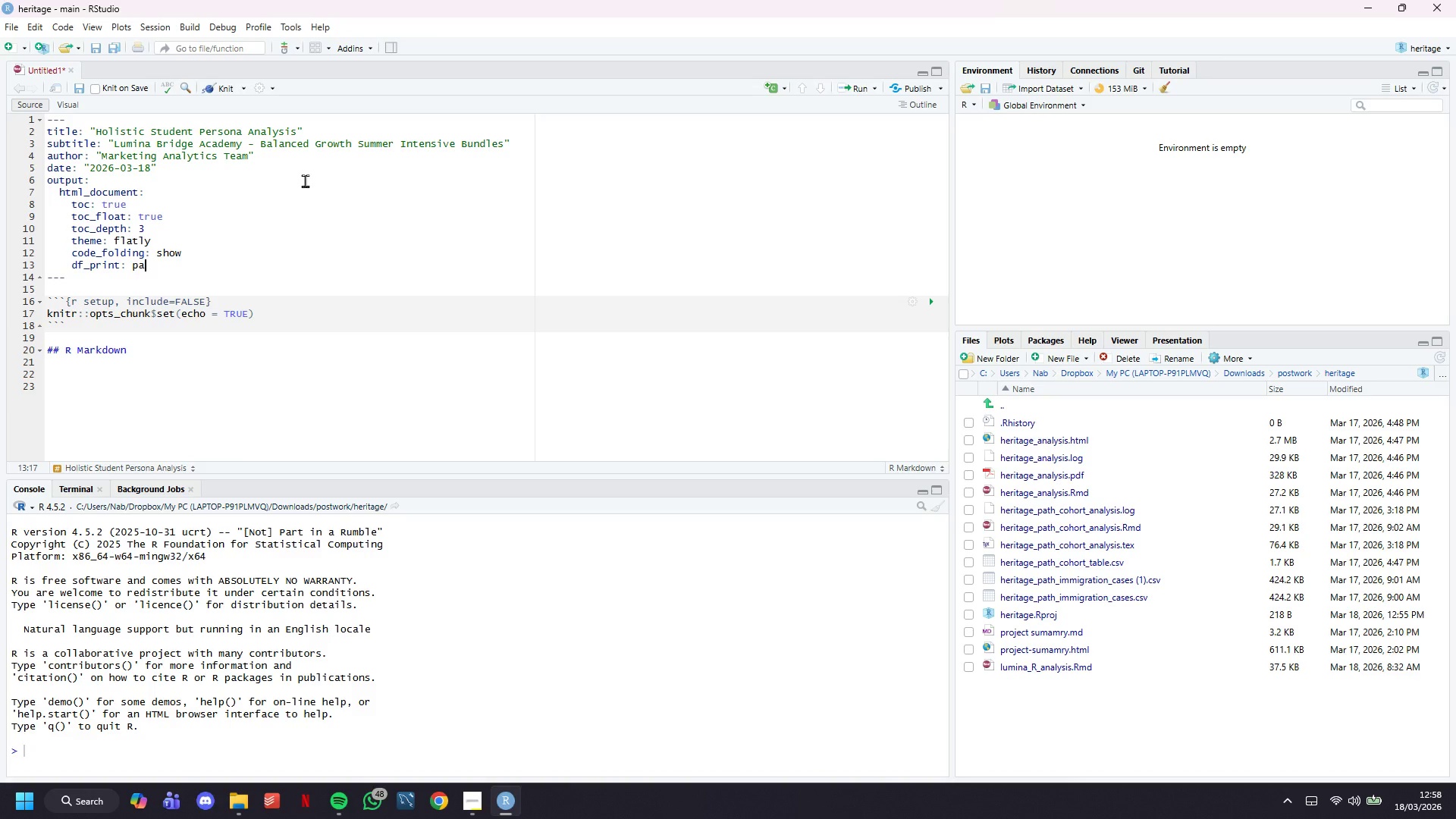 
key(Enter)
 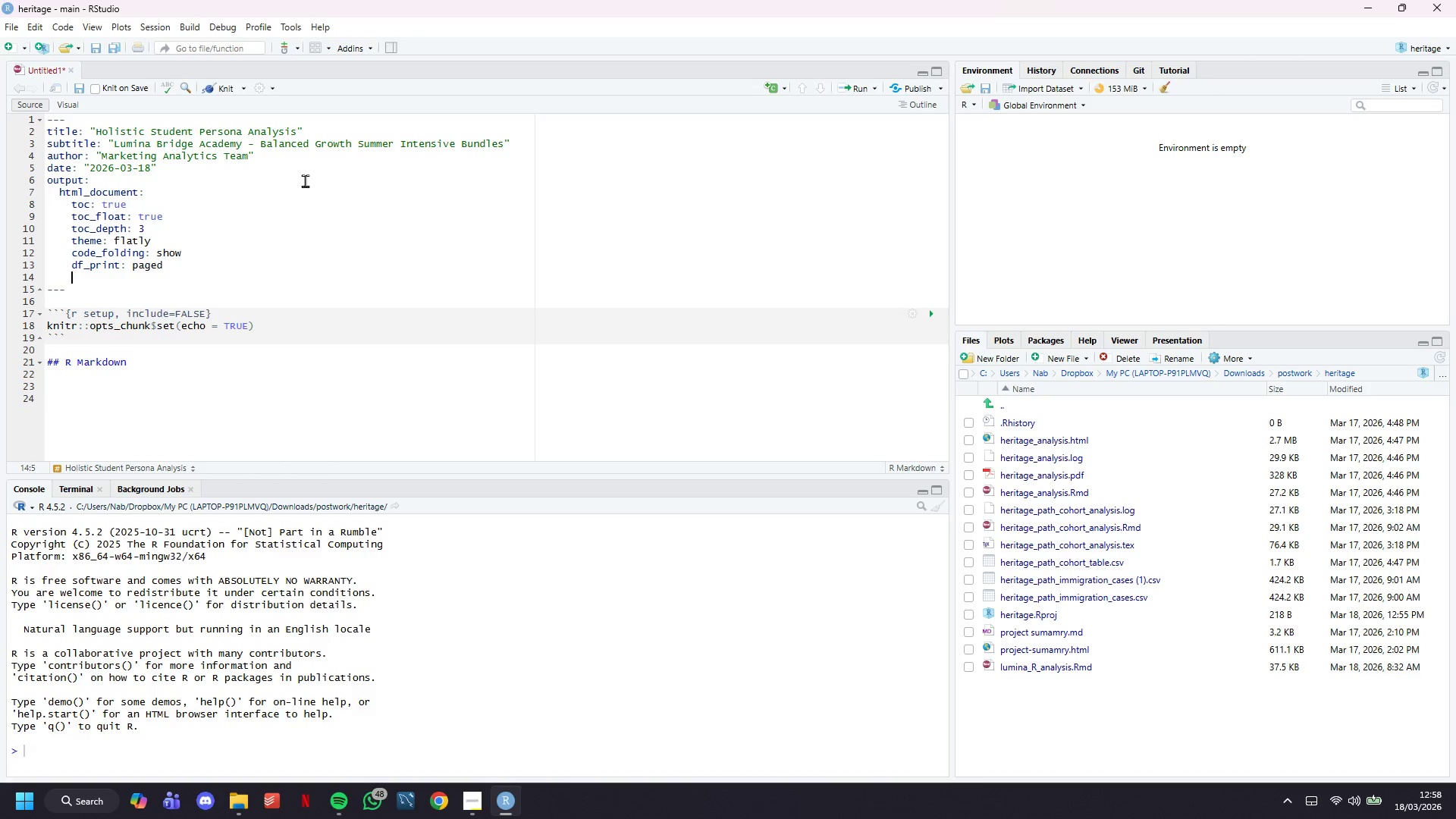 
type(fih)
key(Backspace)
type(g_width: )
 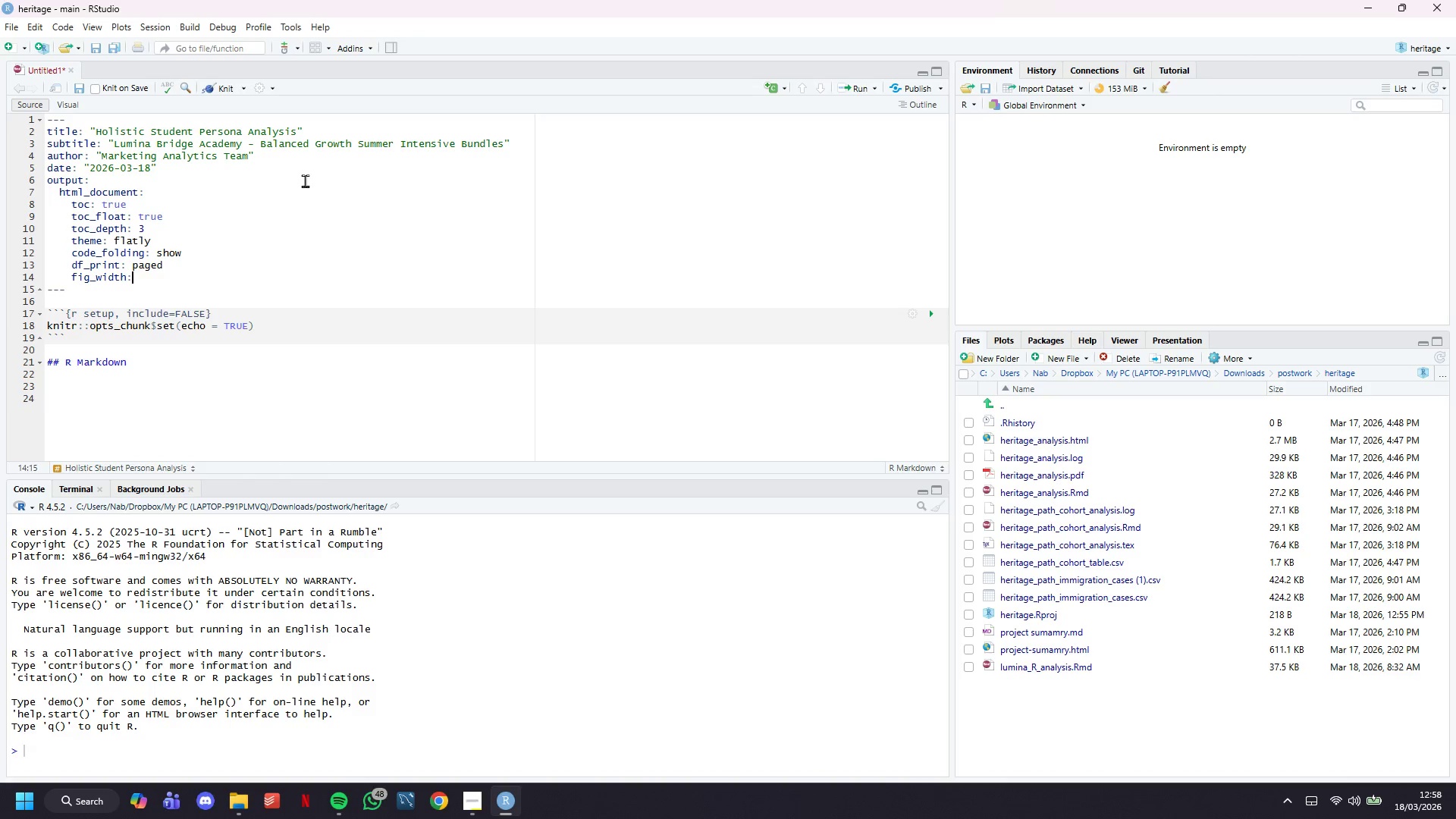 
 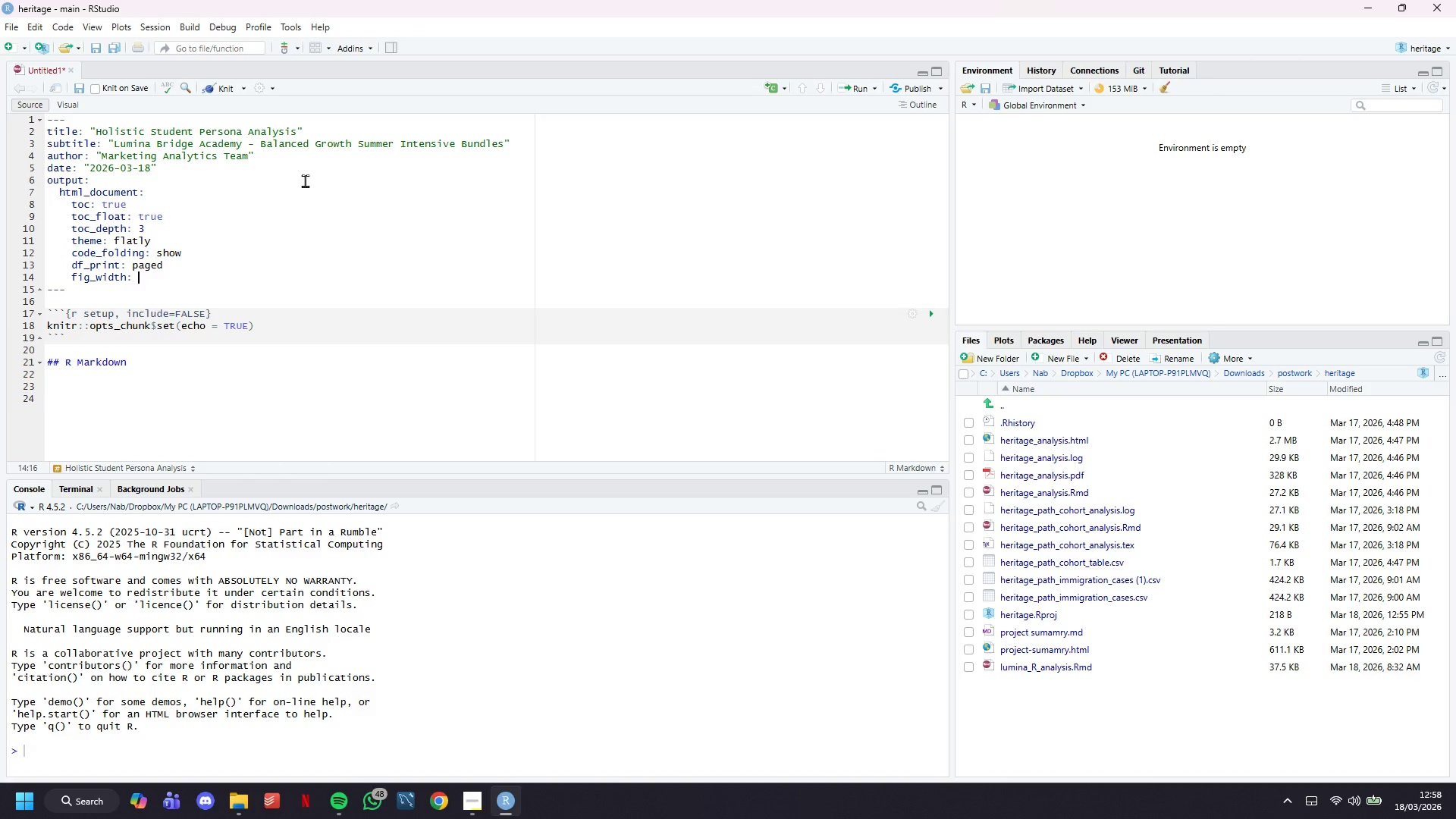 
key(ArrowLeft)
 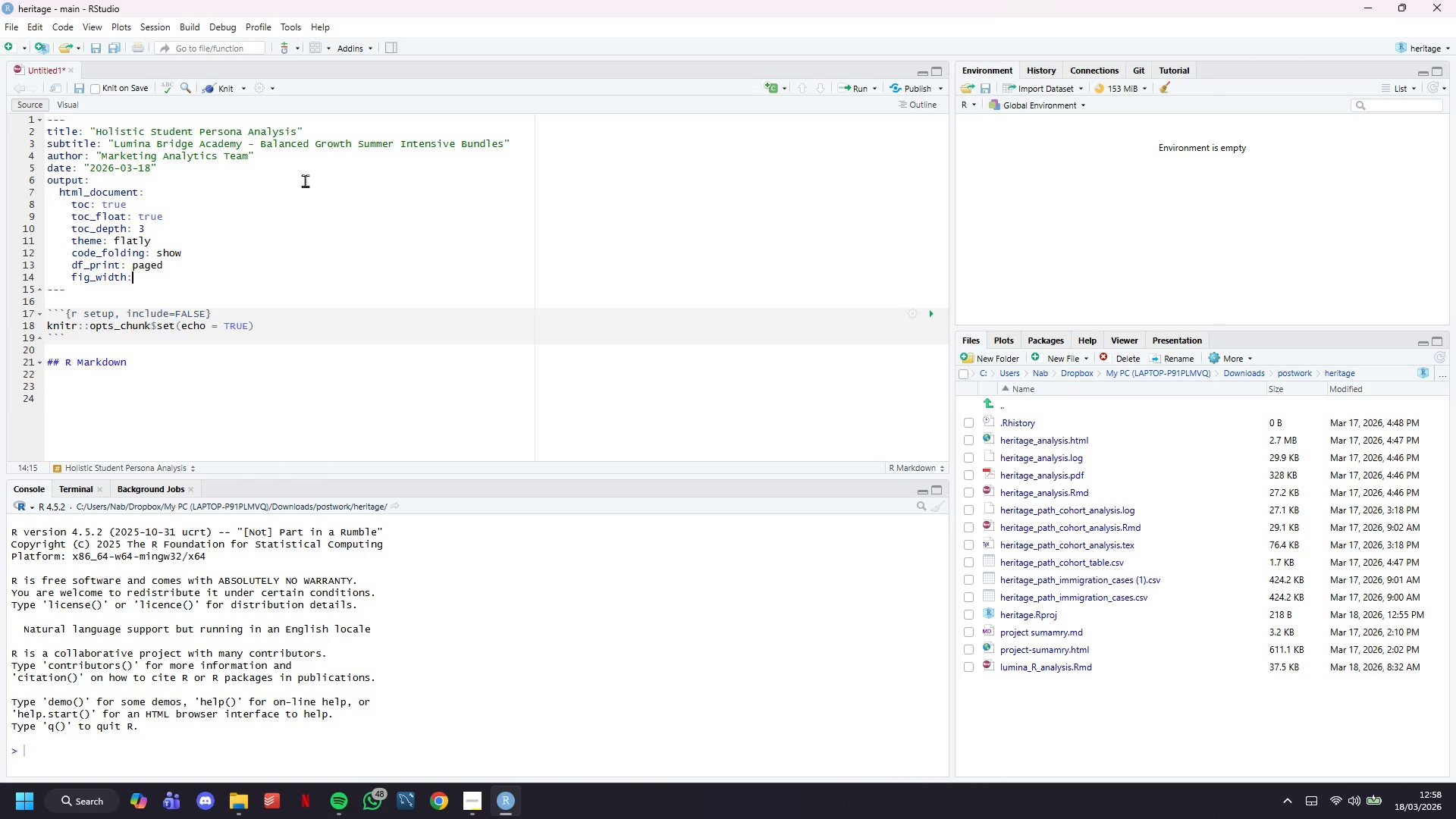 
key(ArrowLeft)
 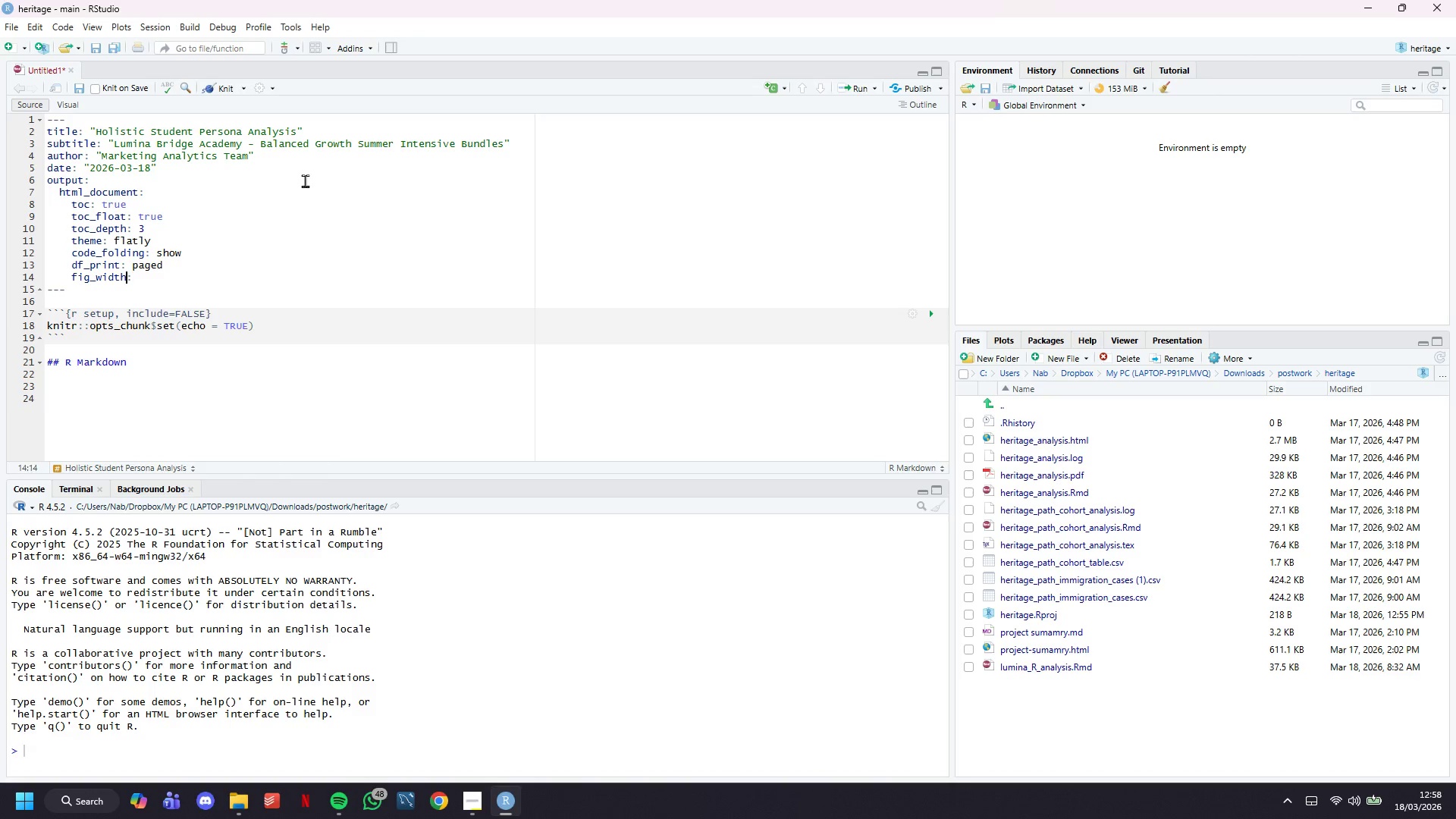 
key(ArrowRight)
 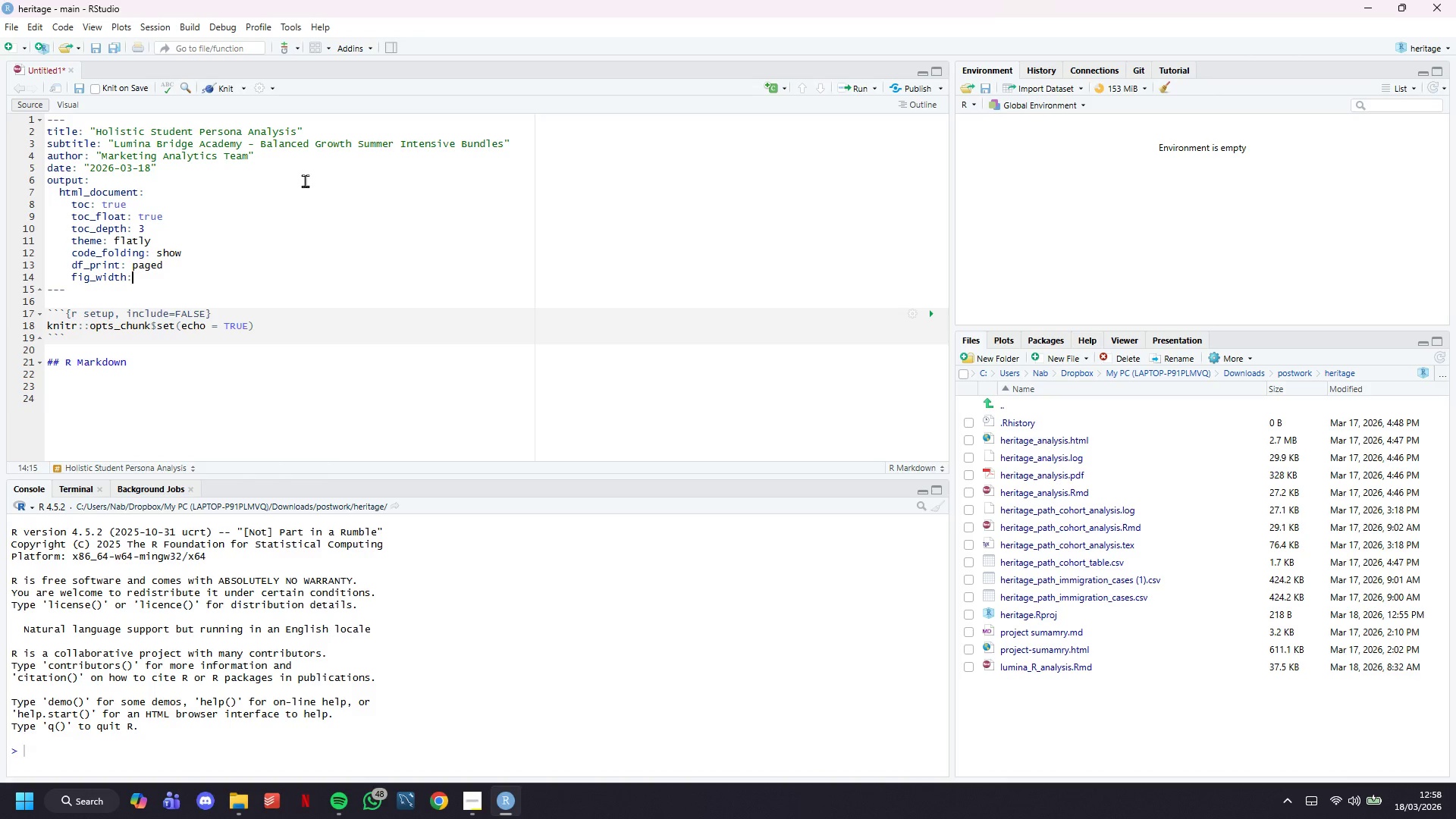 
type( 12)
 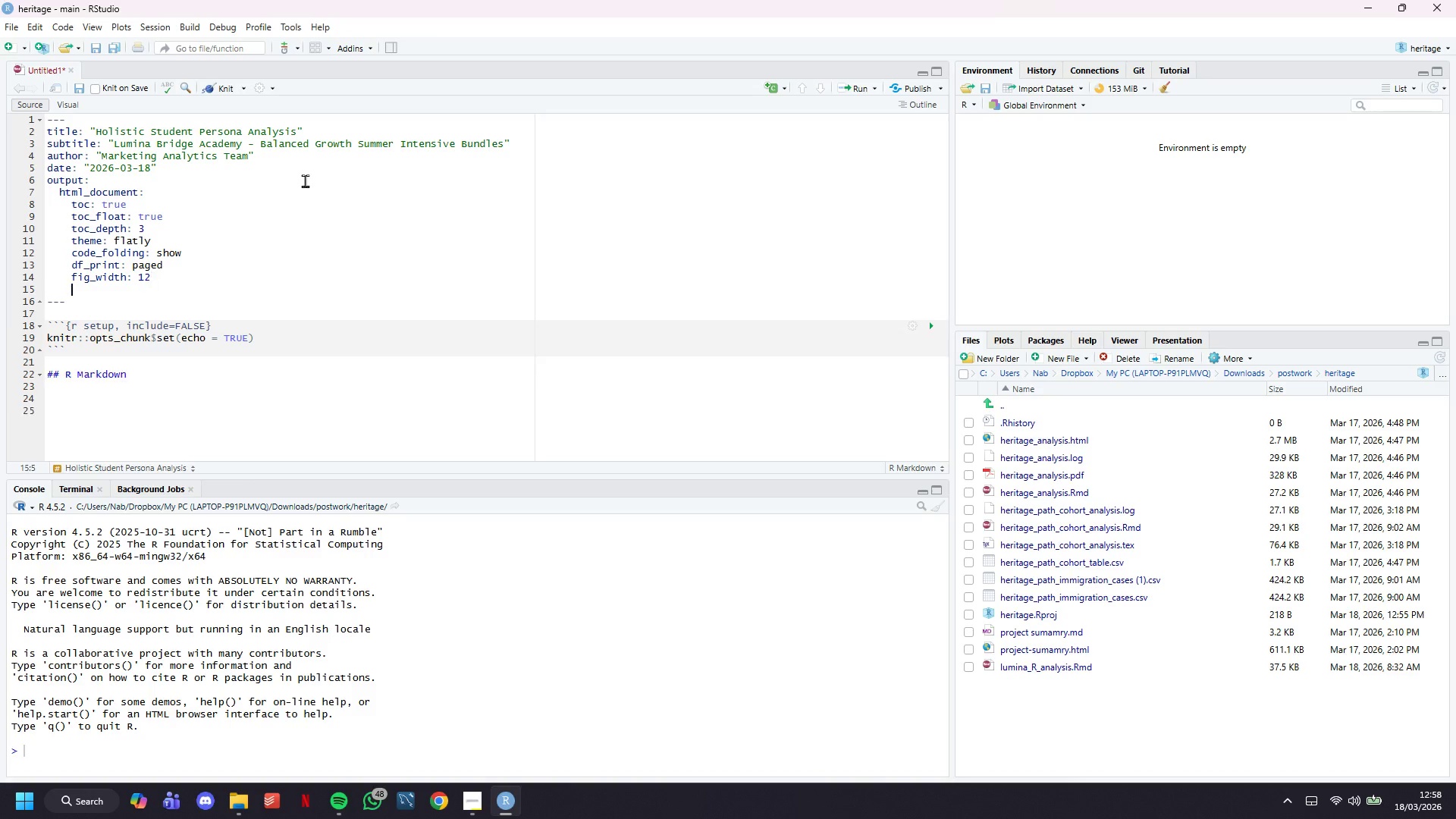 
key(Enter)
 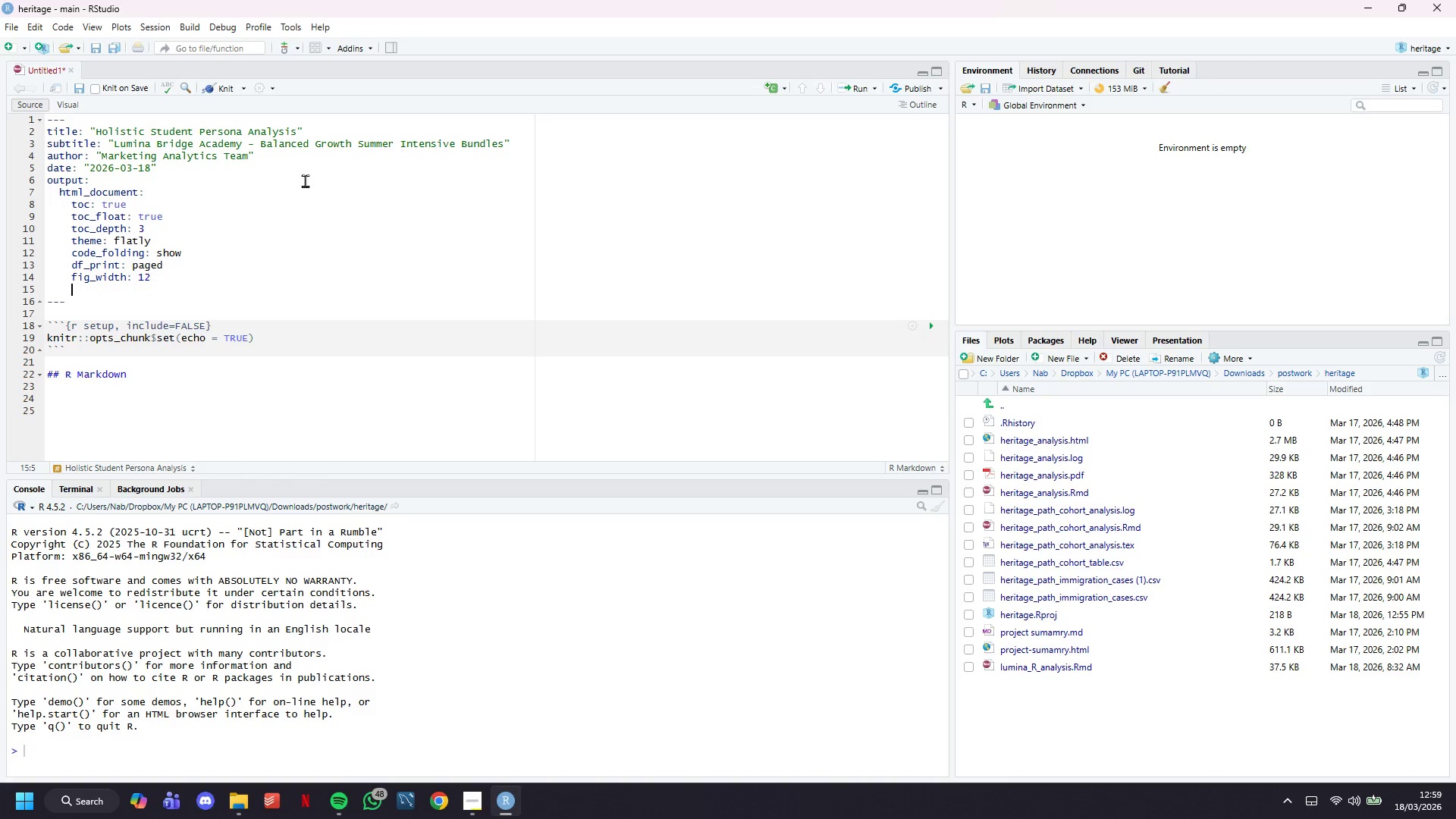 
type(fig_height: 8)
 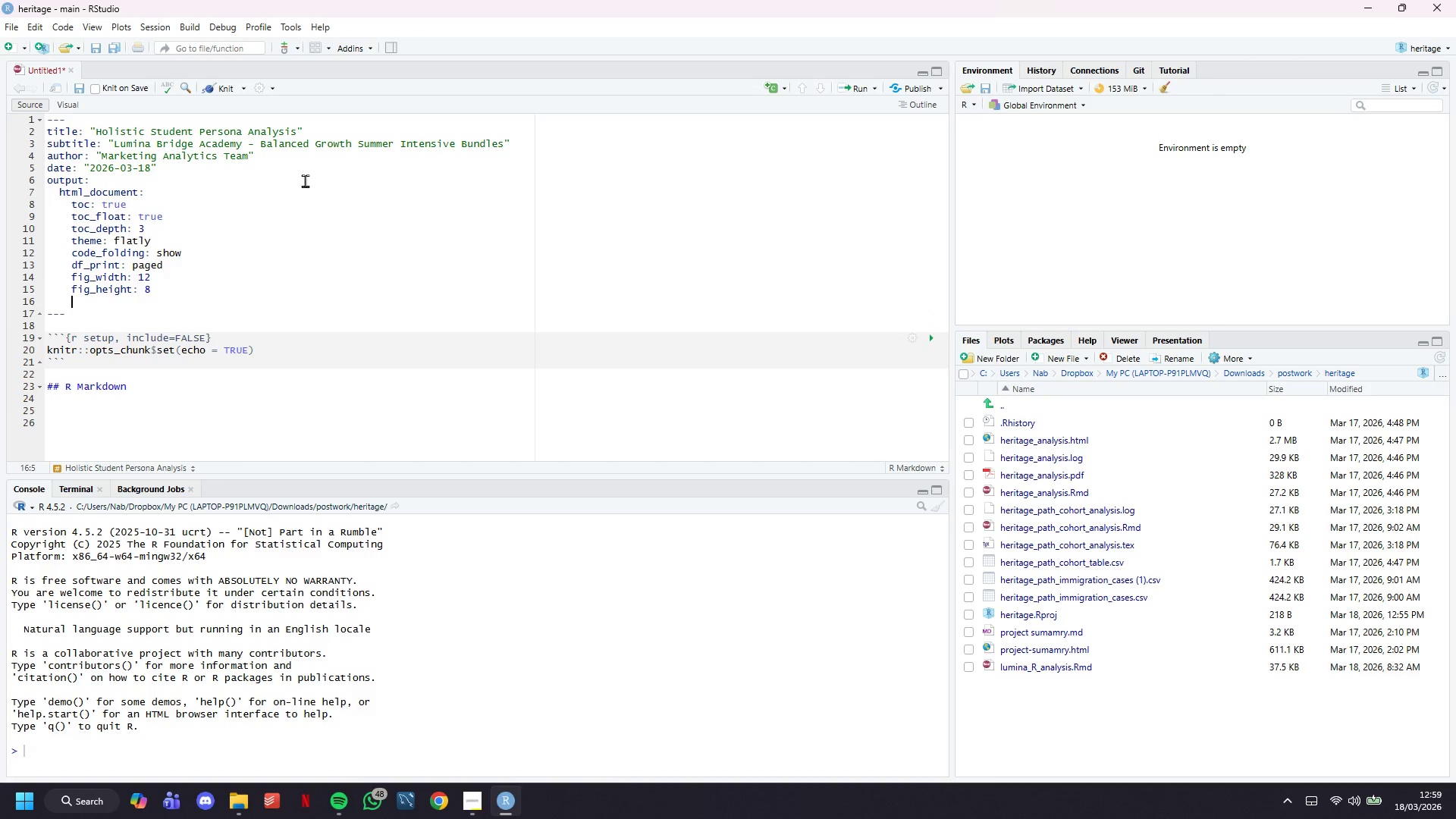 
 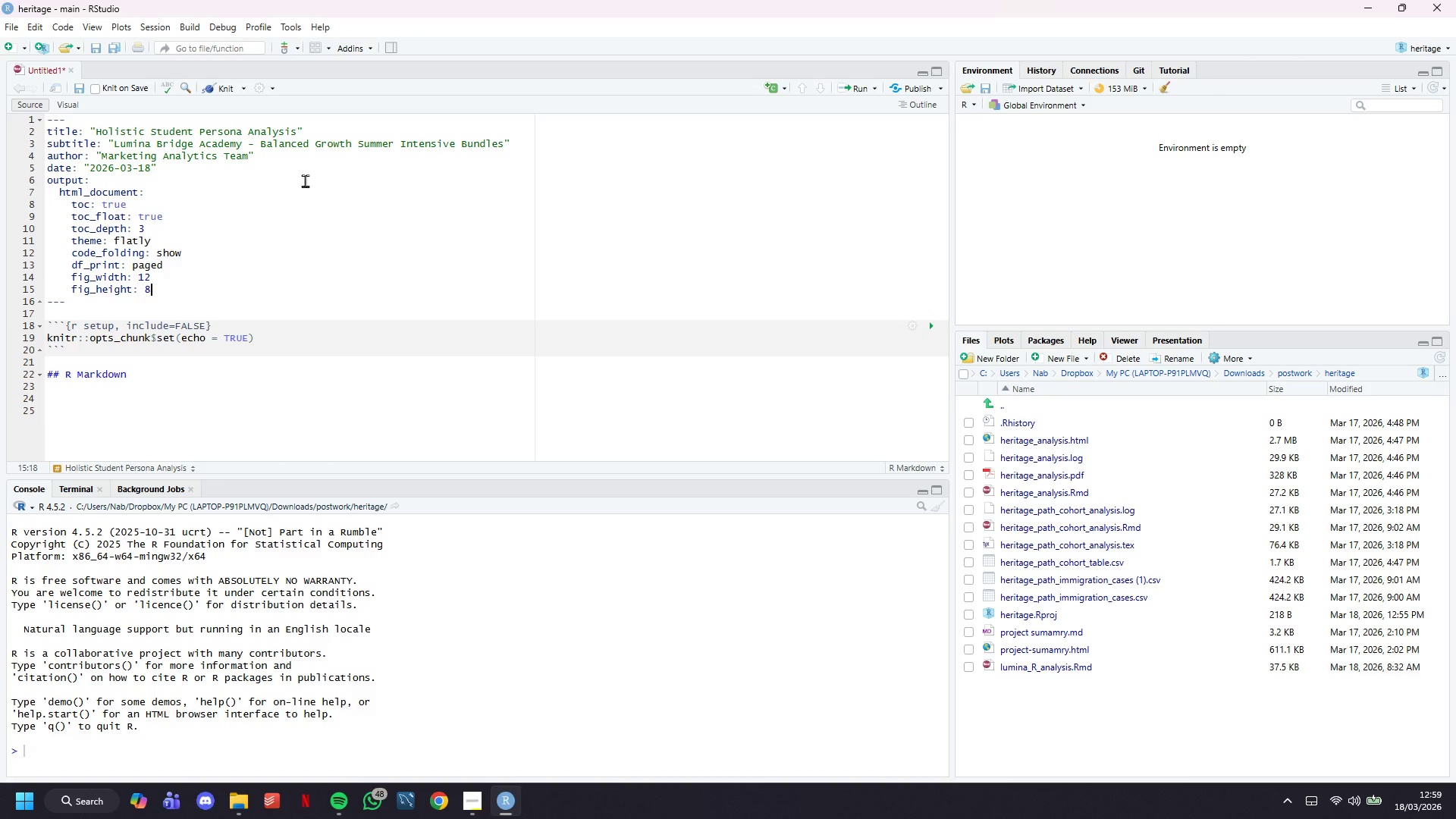 
key(Enter)
 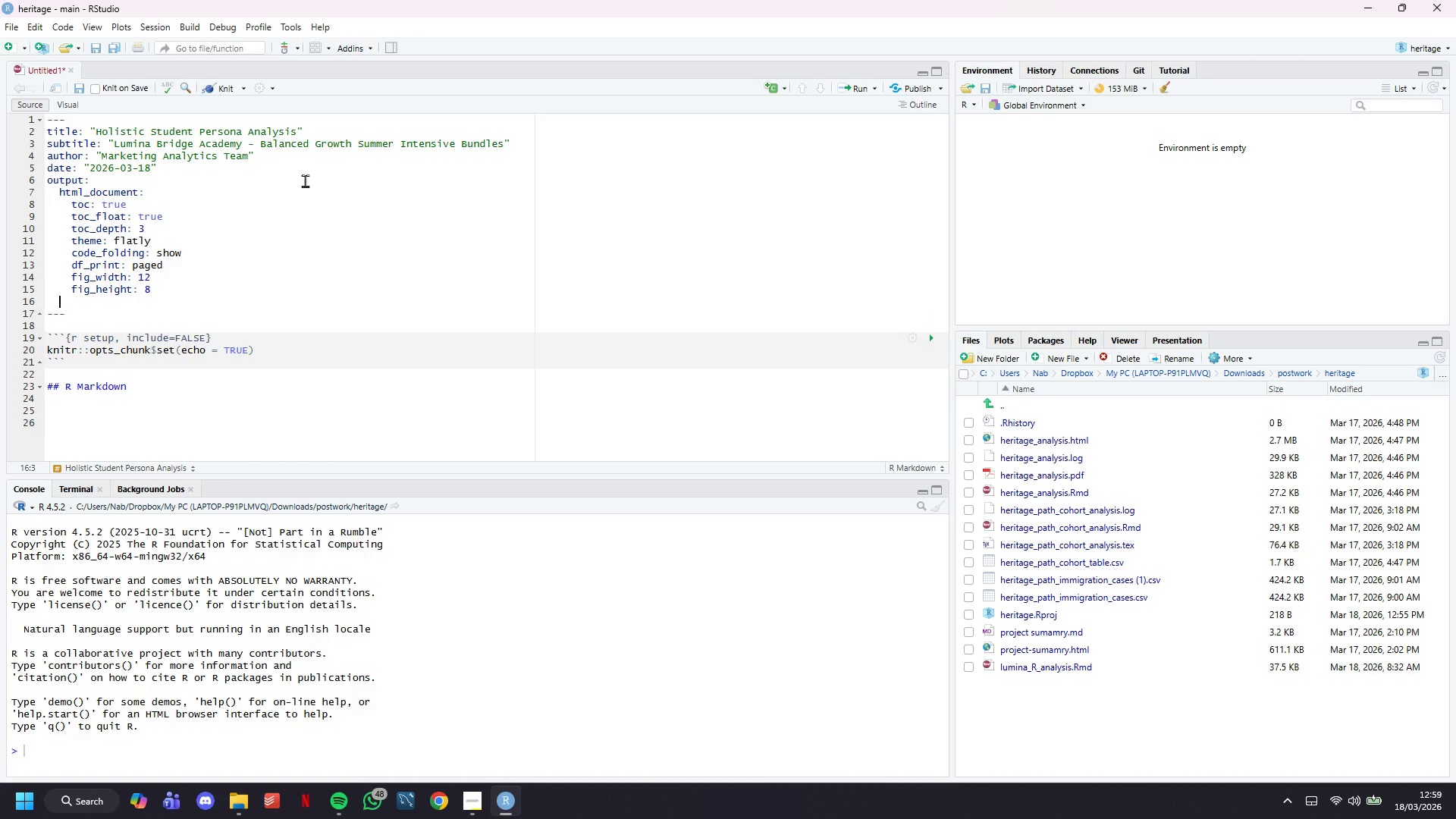 
key(Backspace)
type(pdf_document:)
 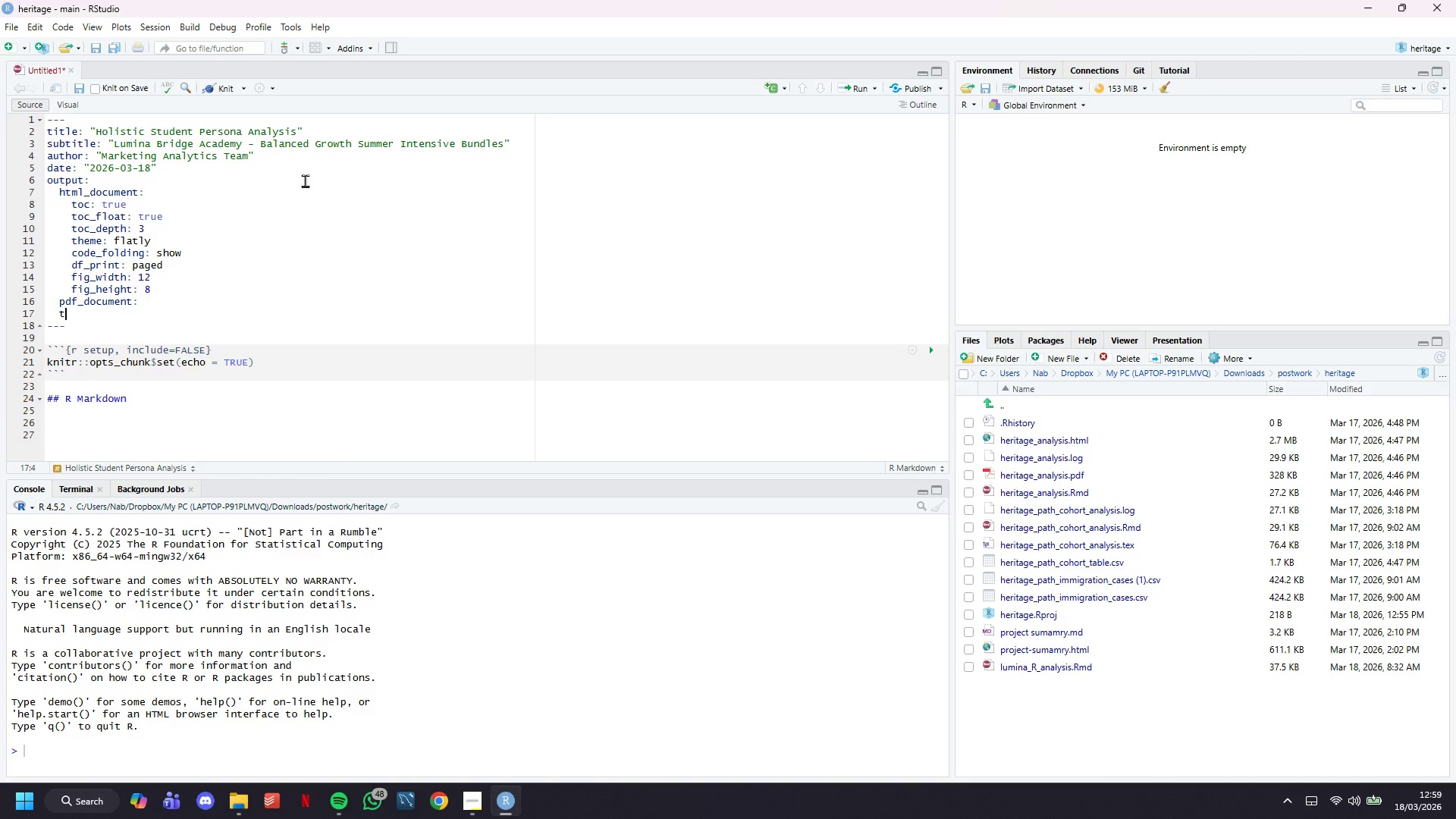 
 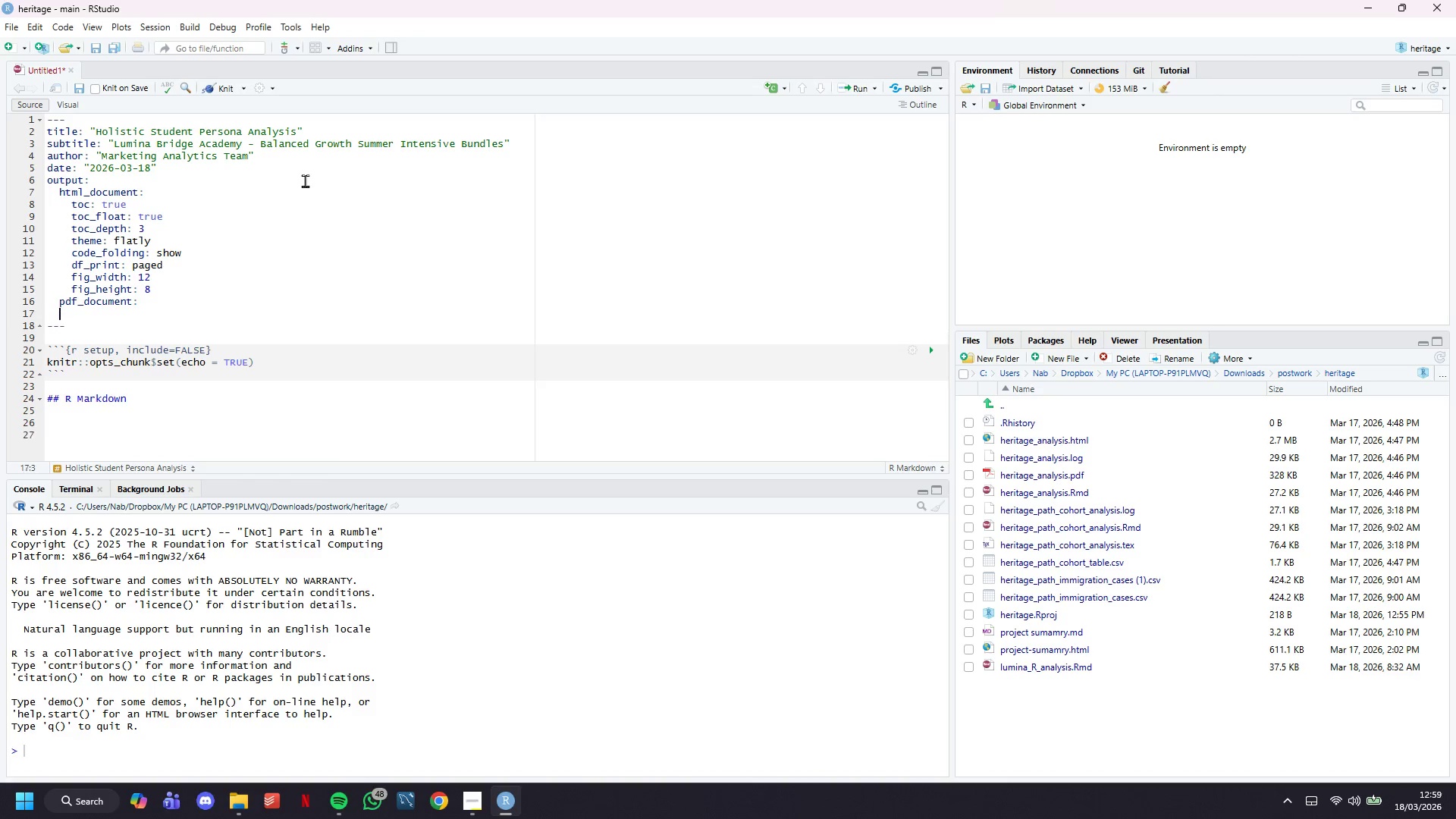 
key(Enter)
 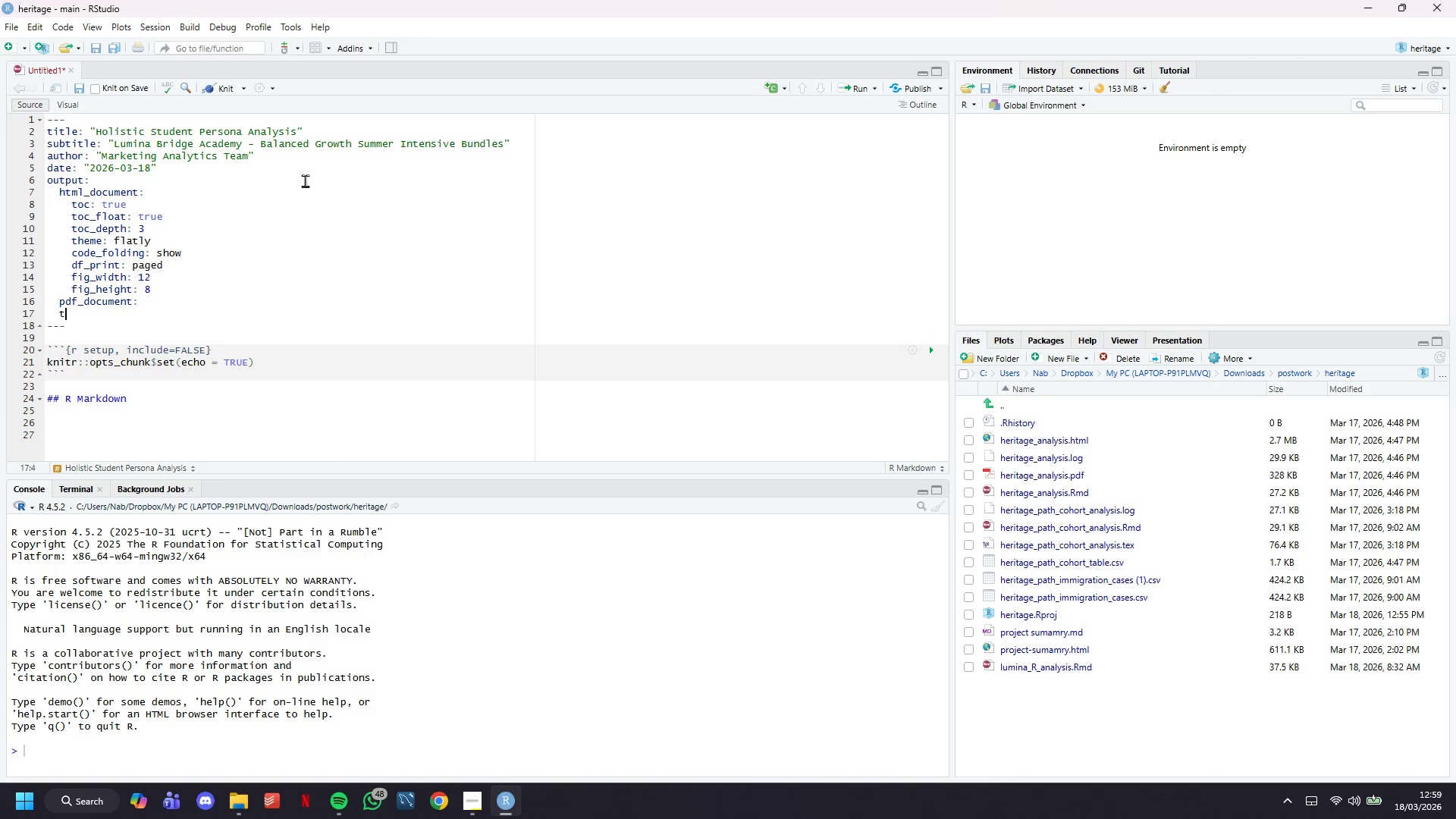 
type(toc: true)
 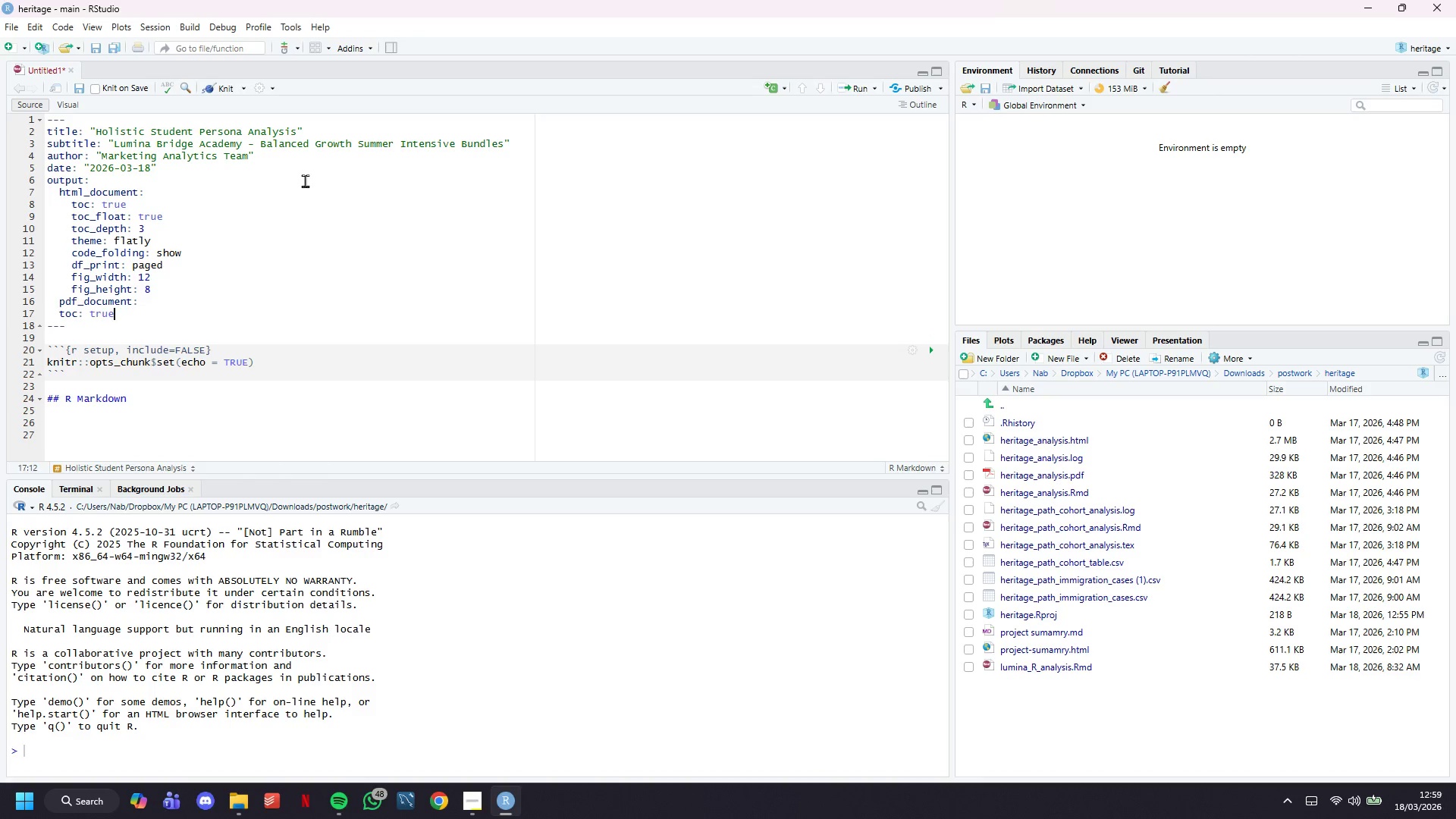 
hold_key(key=ArrowLeft, duration=0.64)
 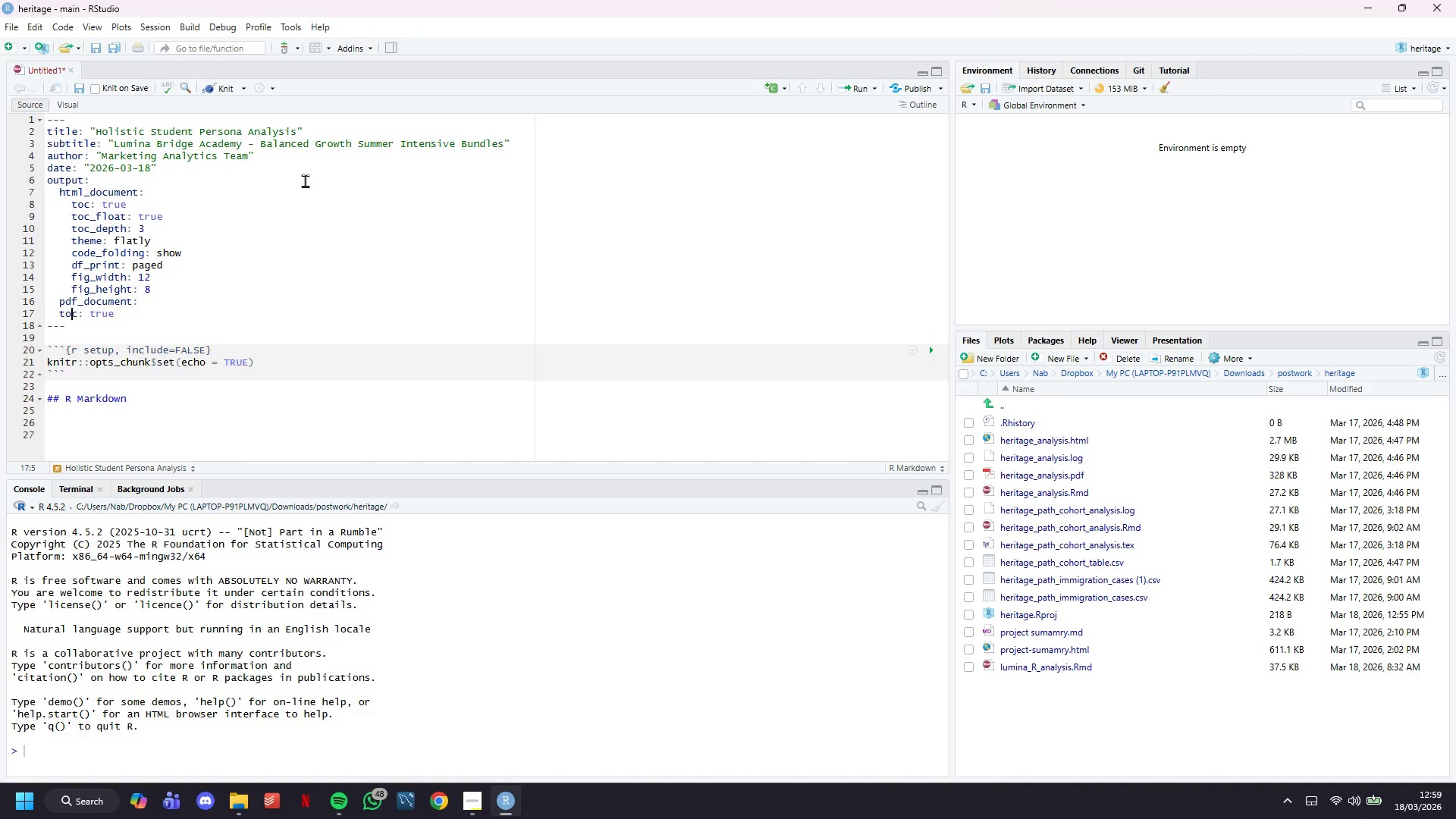 
key(ArrowLeft)
 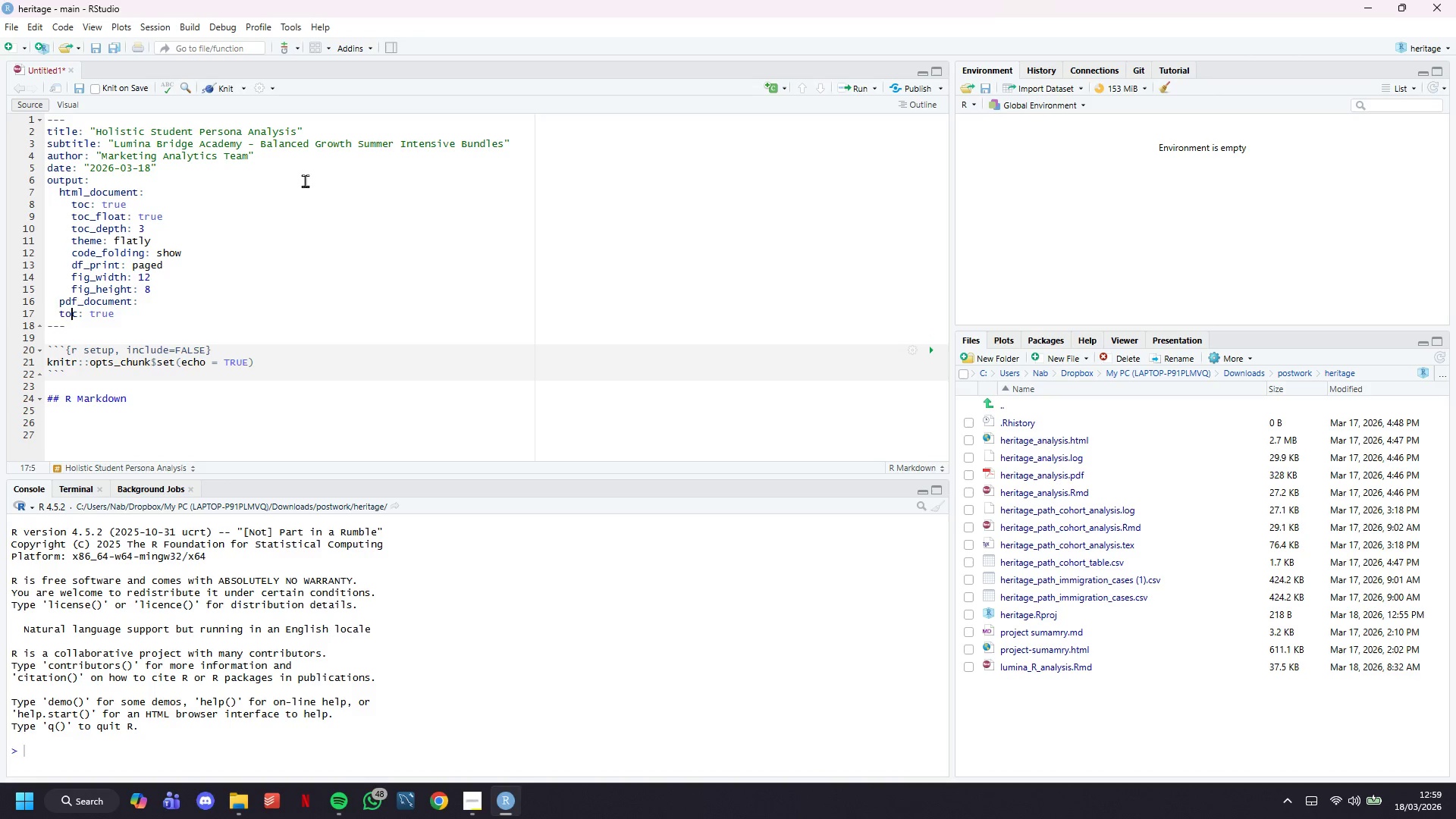 
key(ArrowLeft)
 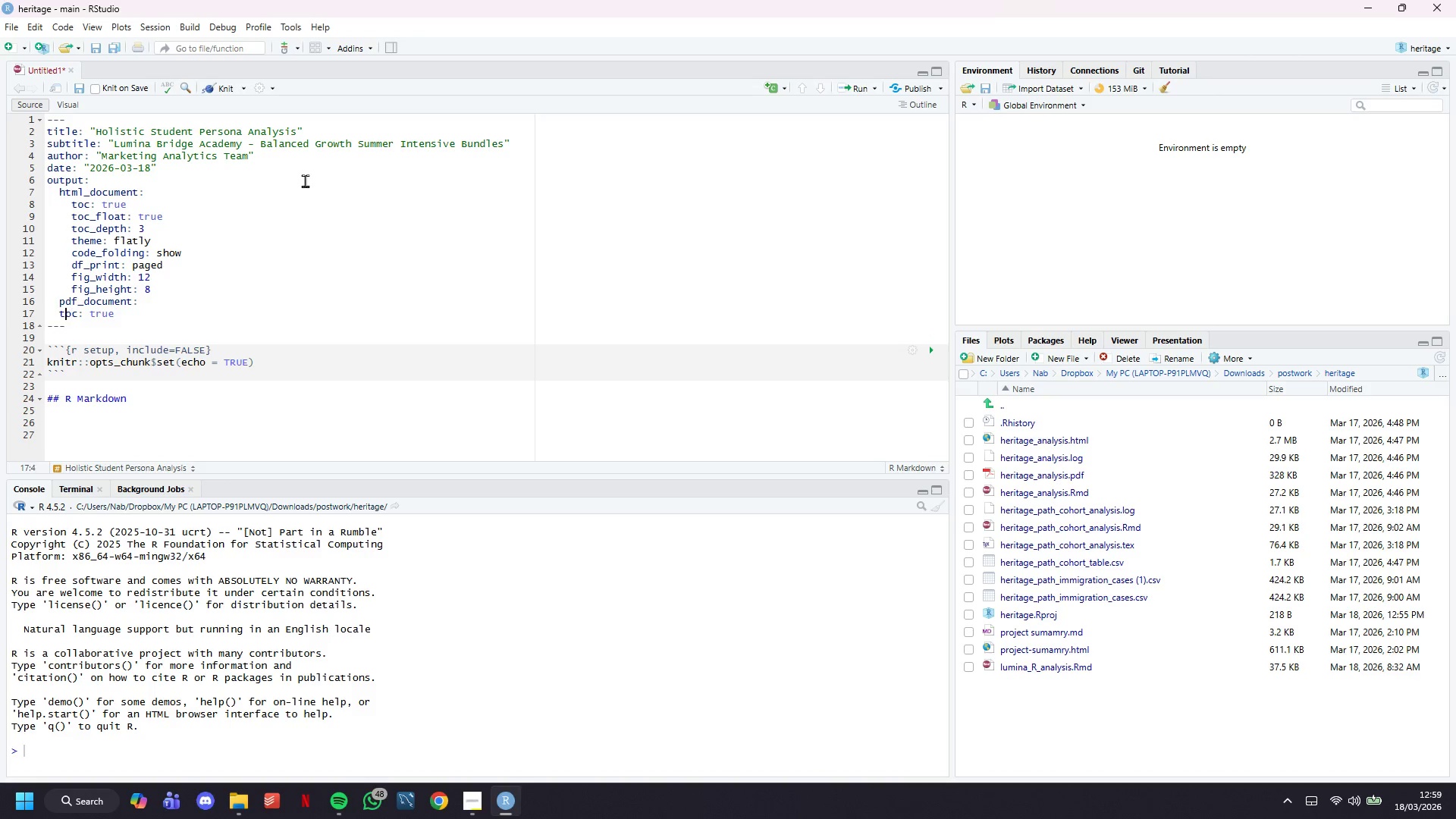 
key(ArrowLeft)
 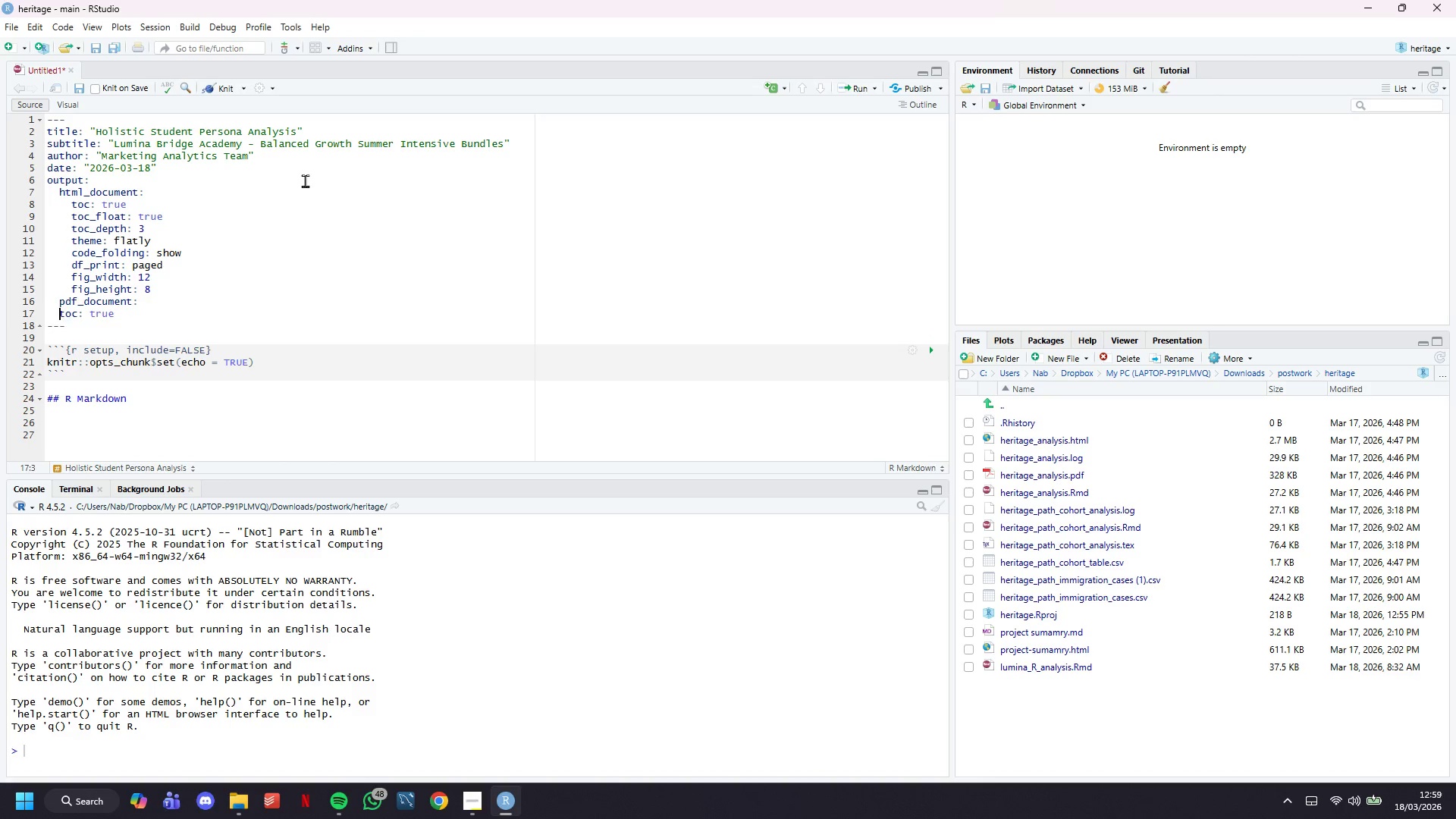 
key(Tab)
 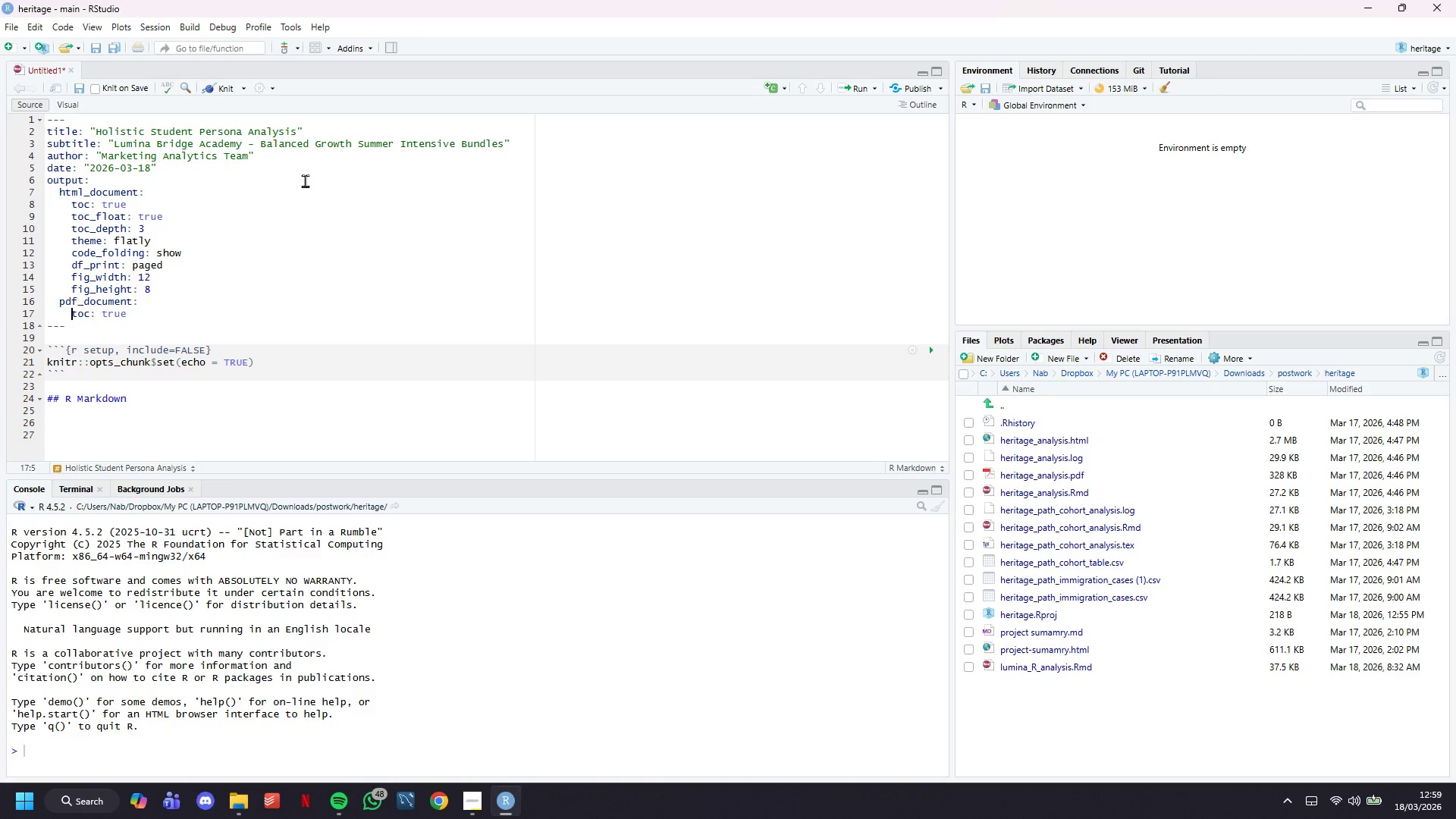 
key(ArrowRight)
 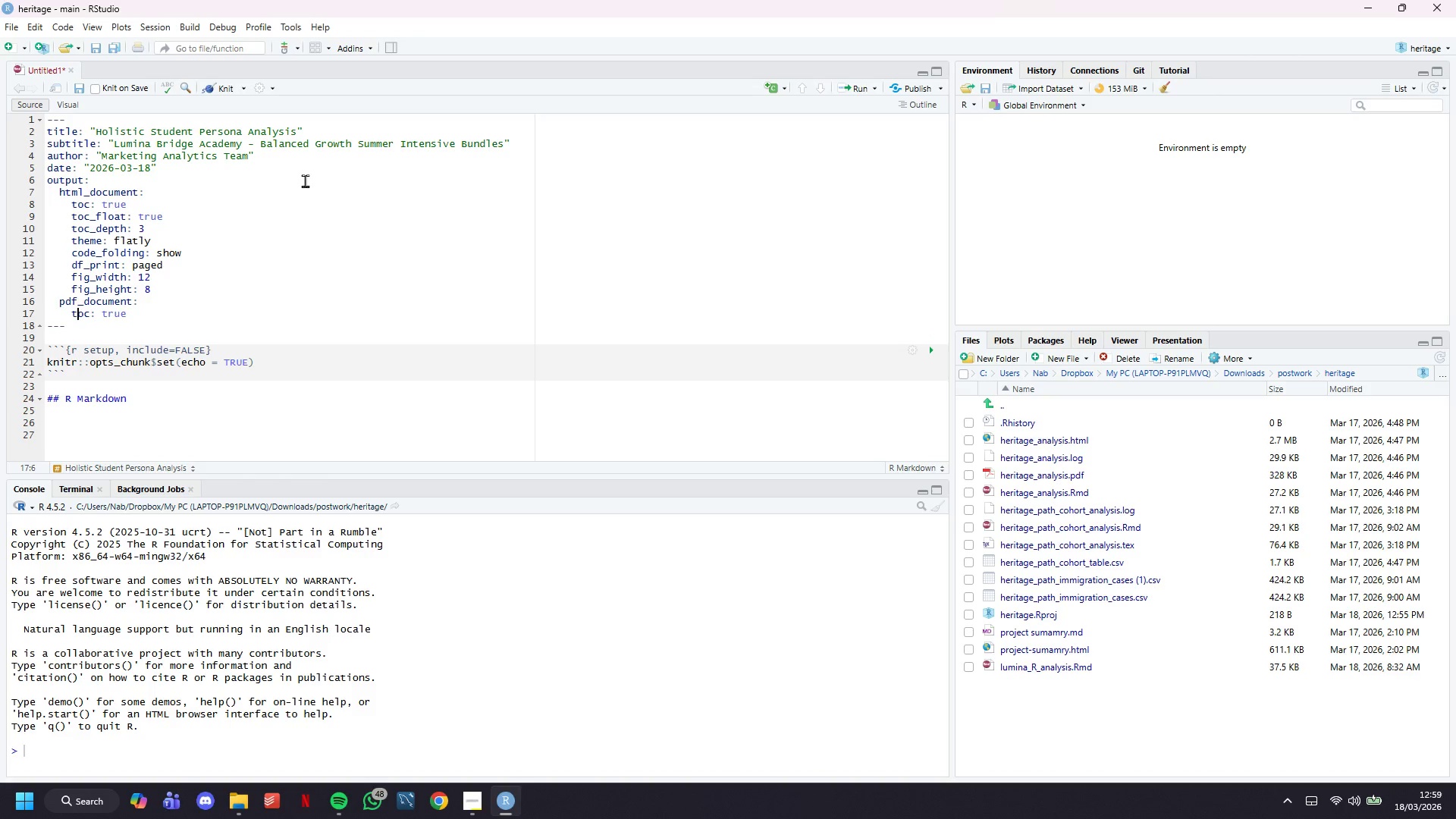 
key(ArrowDown)
 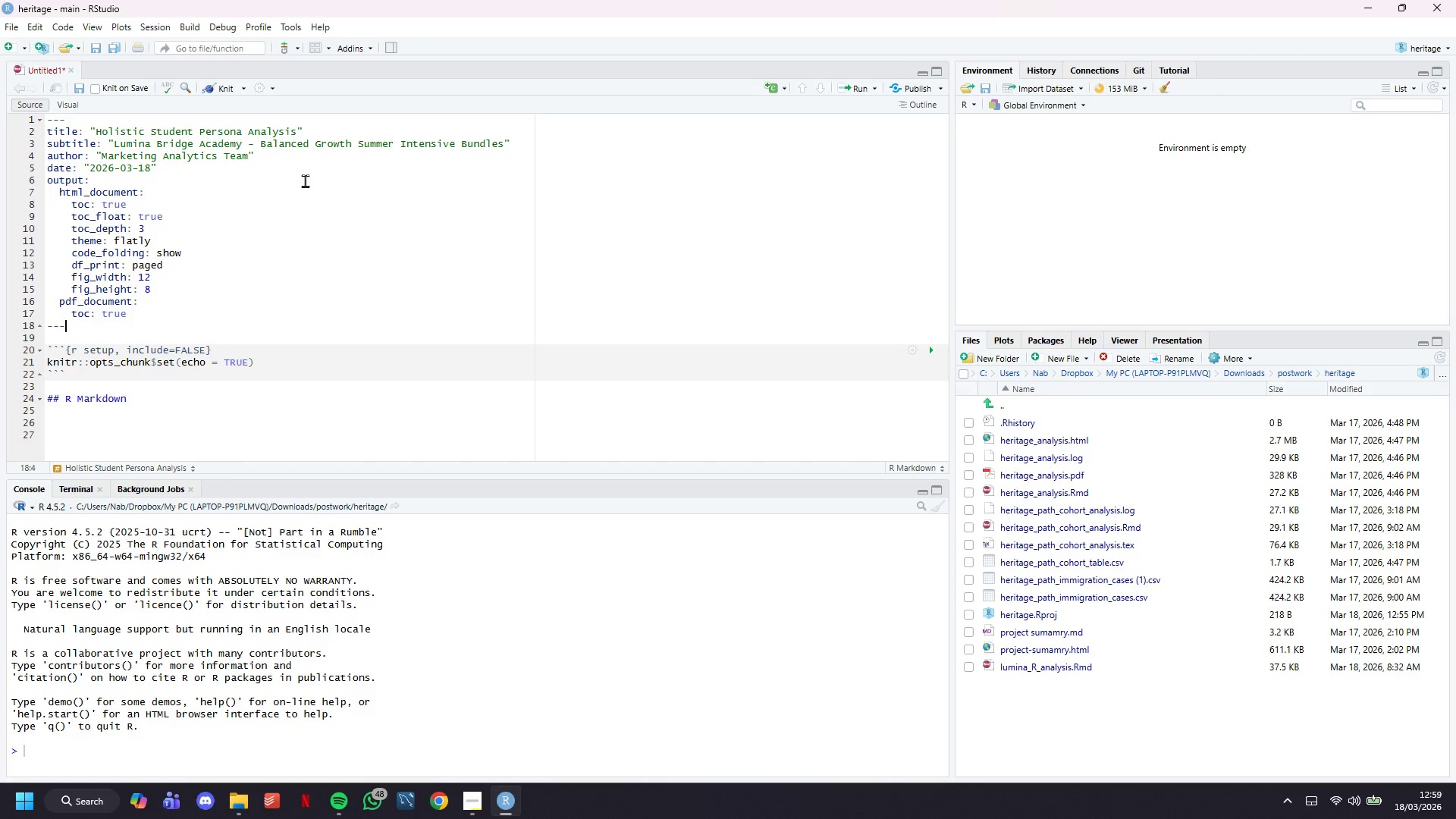 
key(ArrowLeft)
 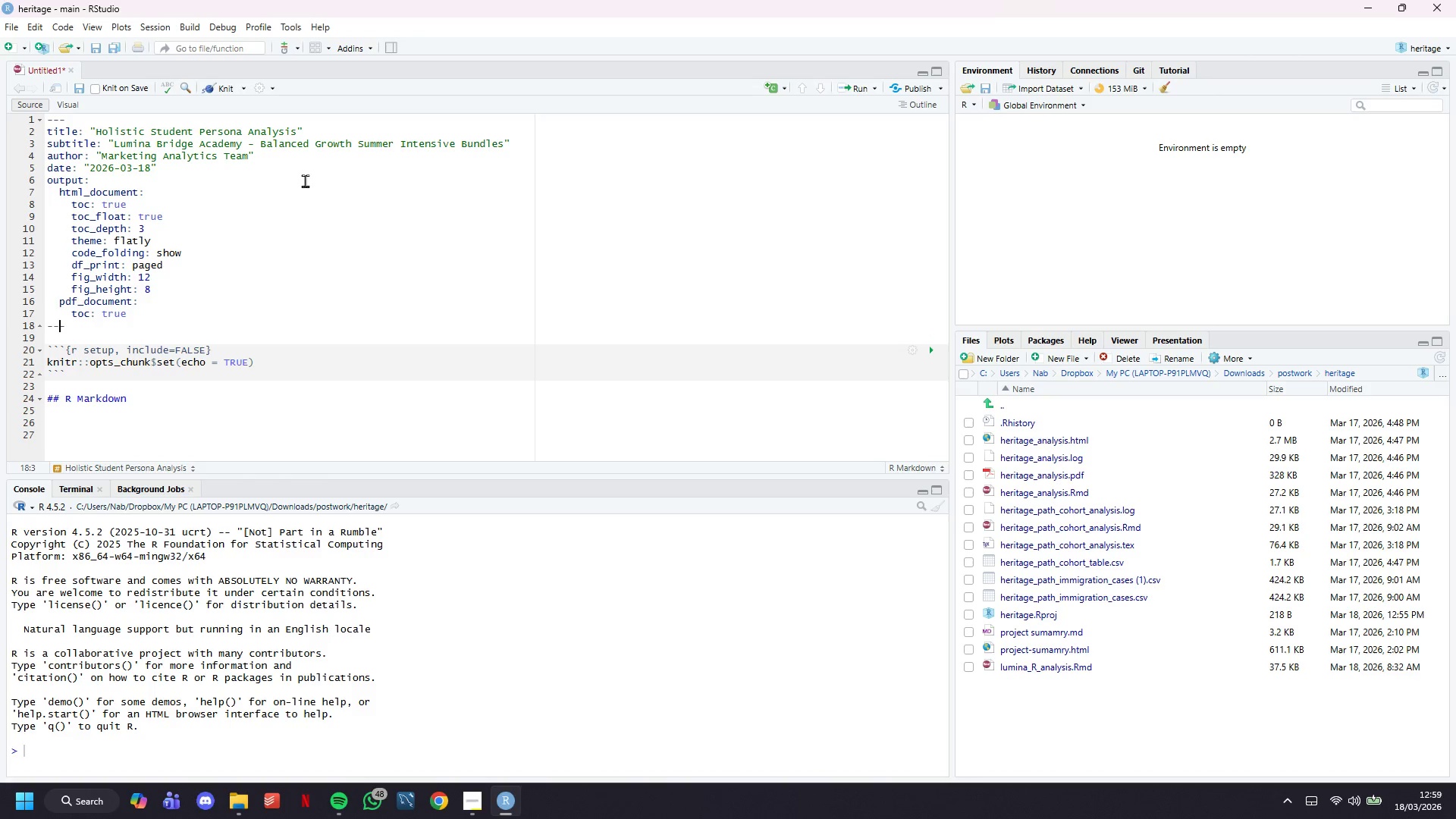 
key(ArrowLeft)
 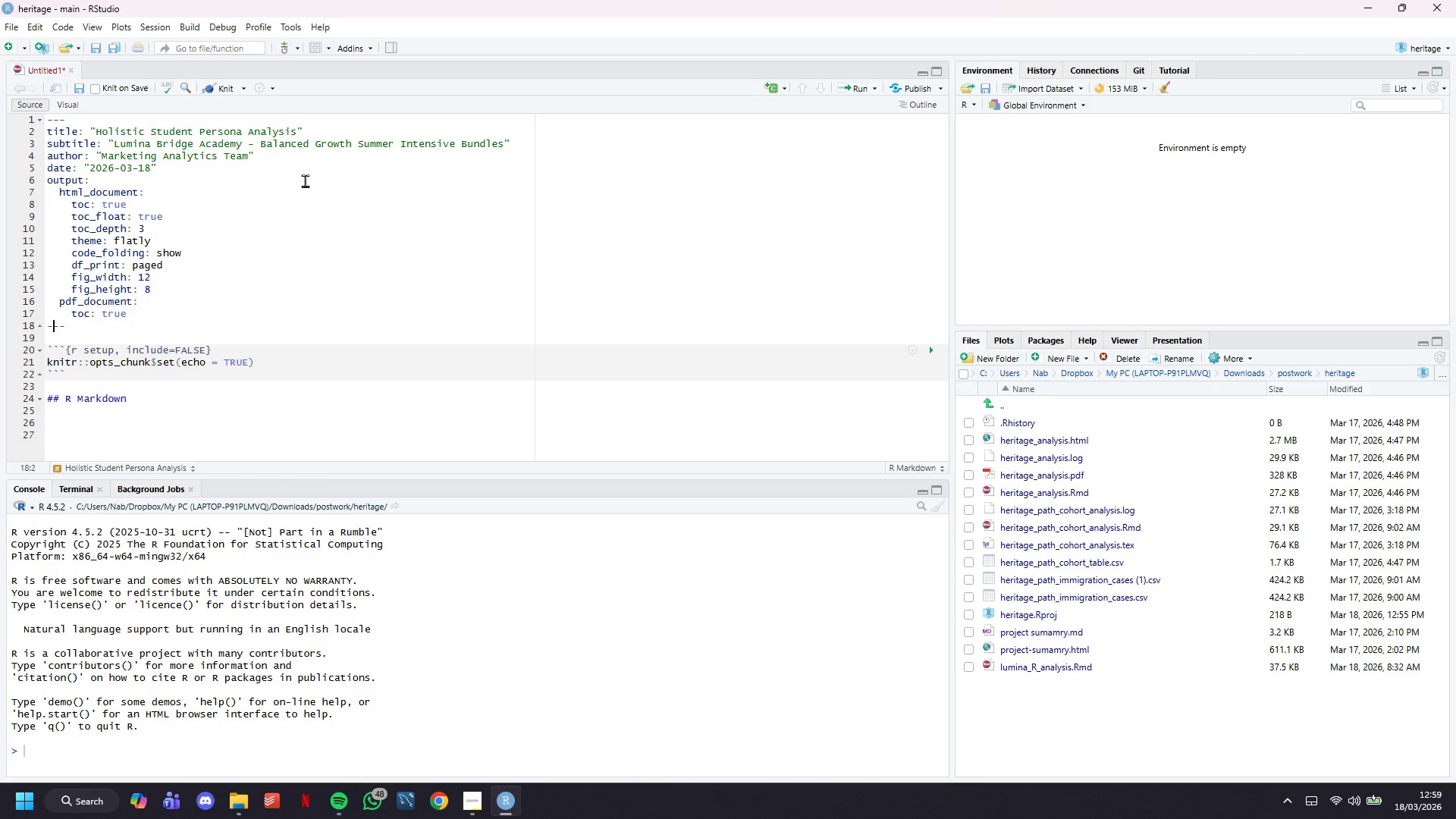 
key(ArrowLeft)
 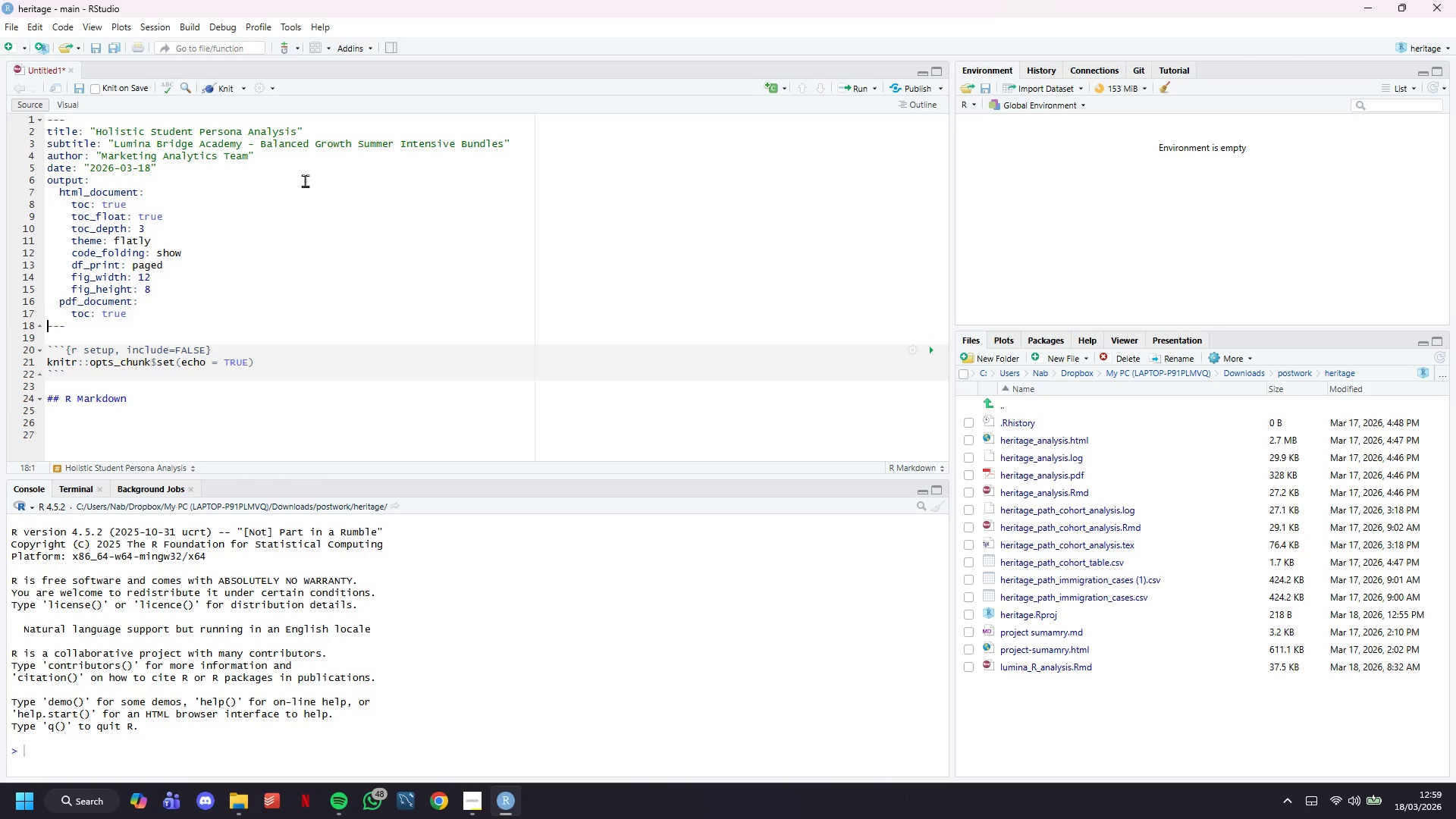 
key(ArrowLeft)
 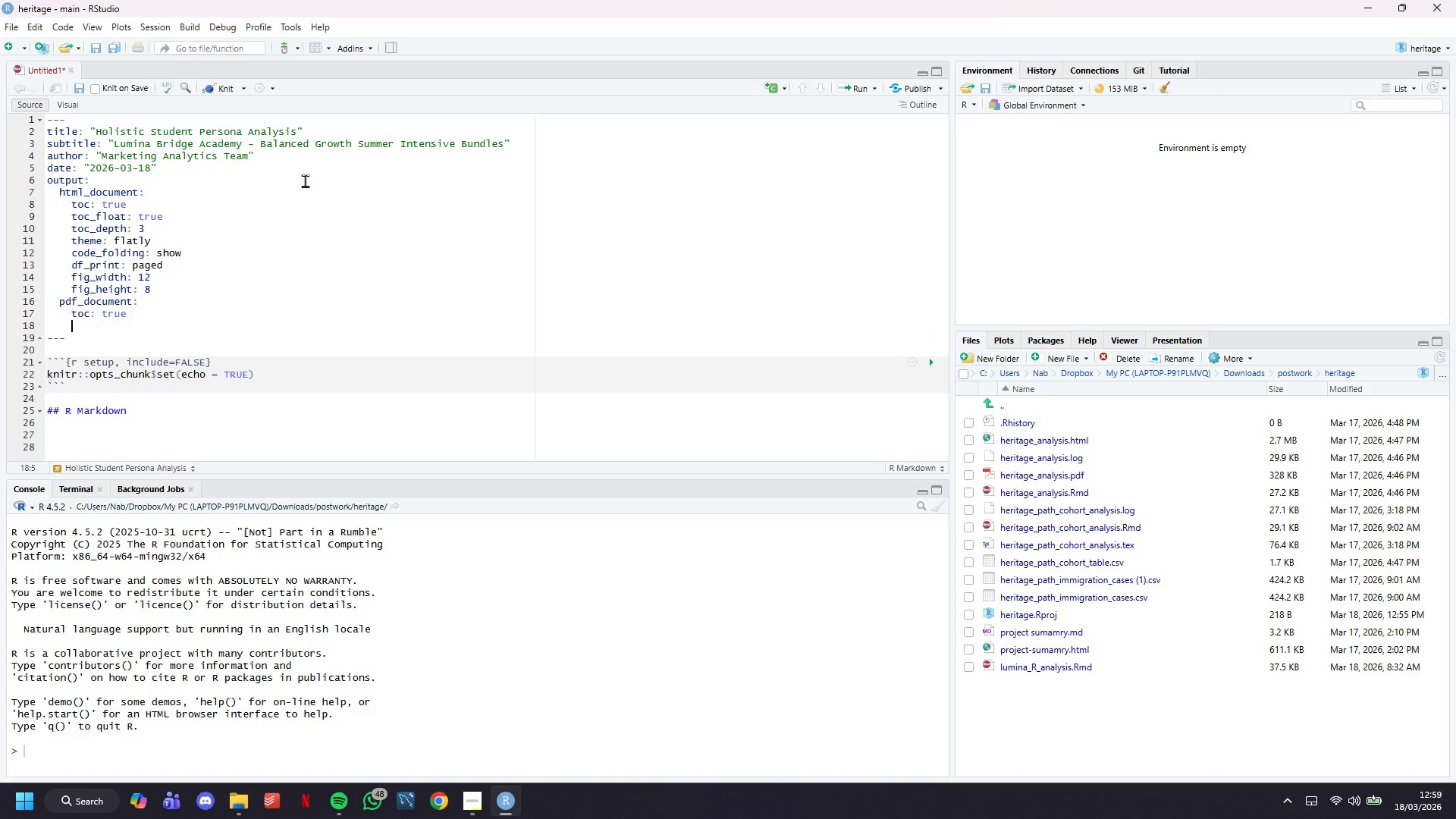 
key(Enter)
 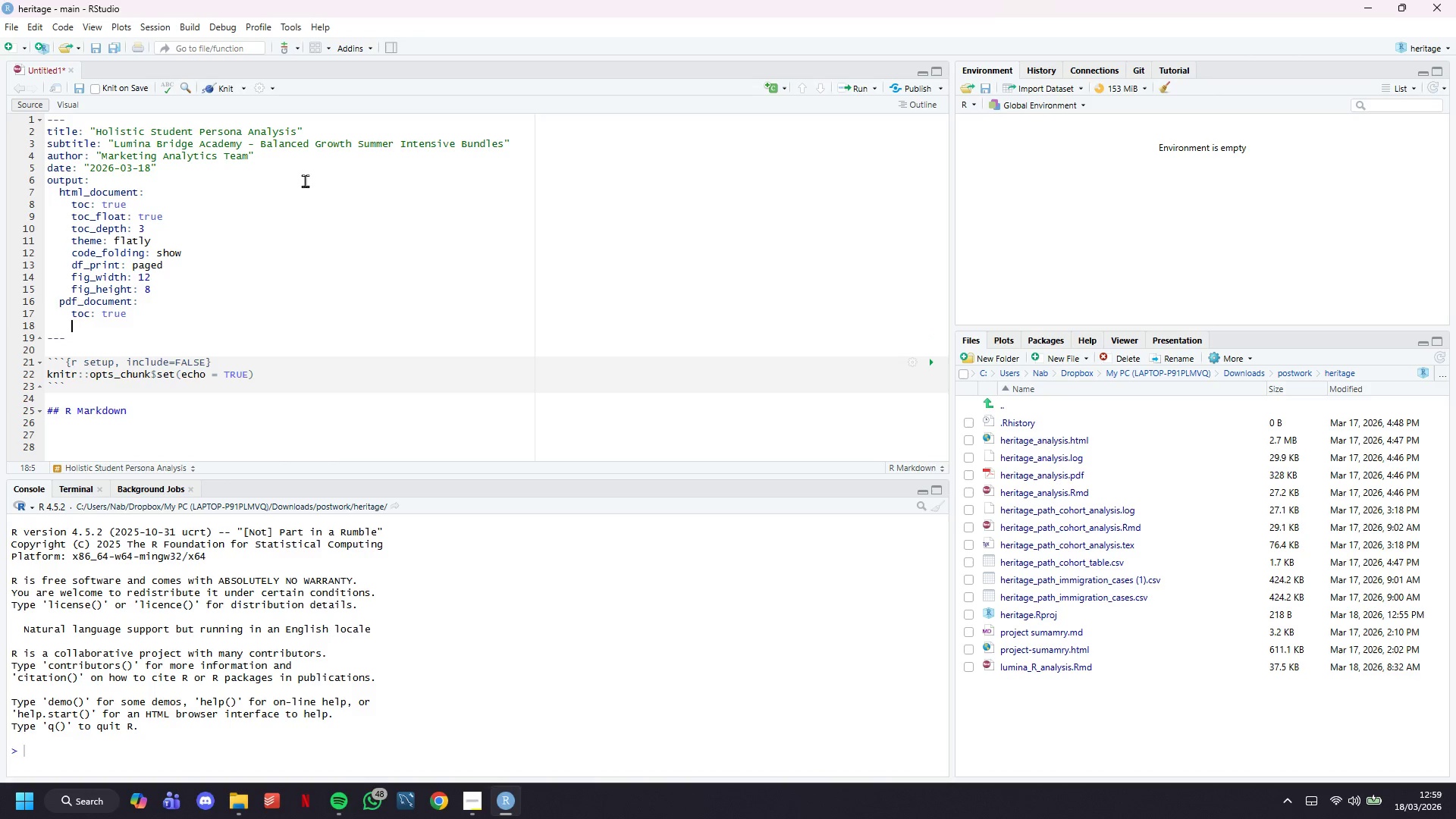 
type(toc_depth: 3)
 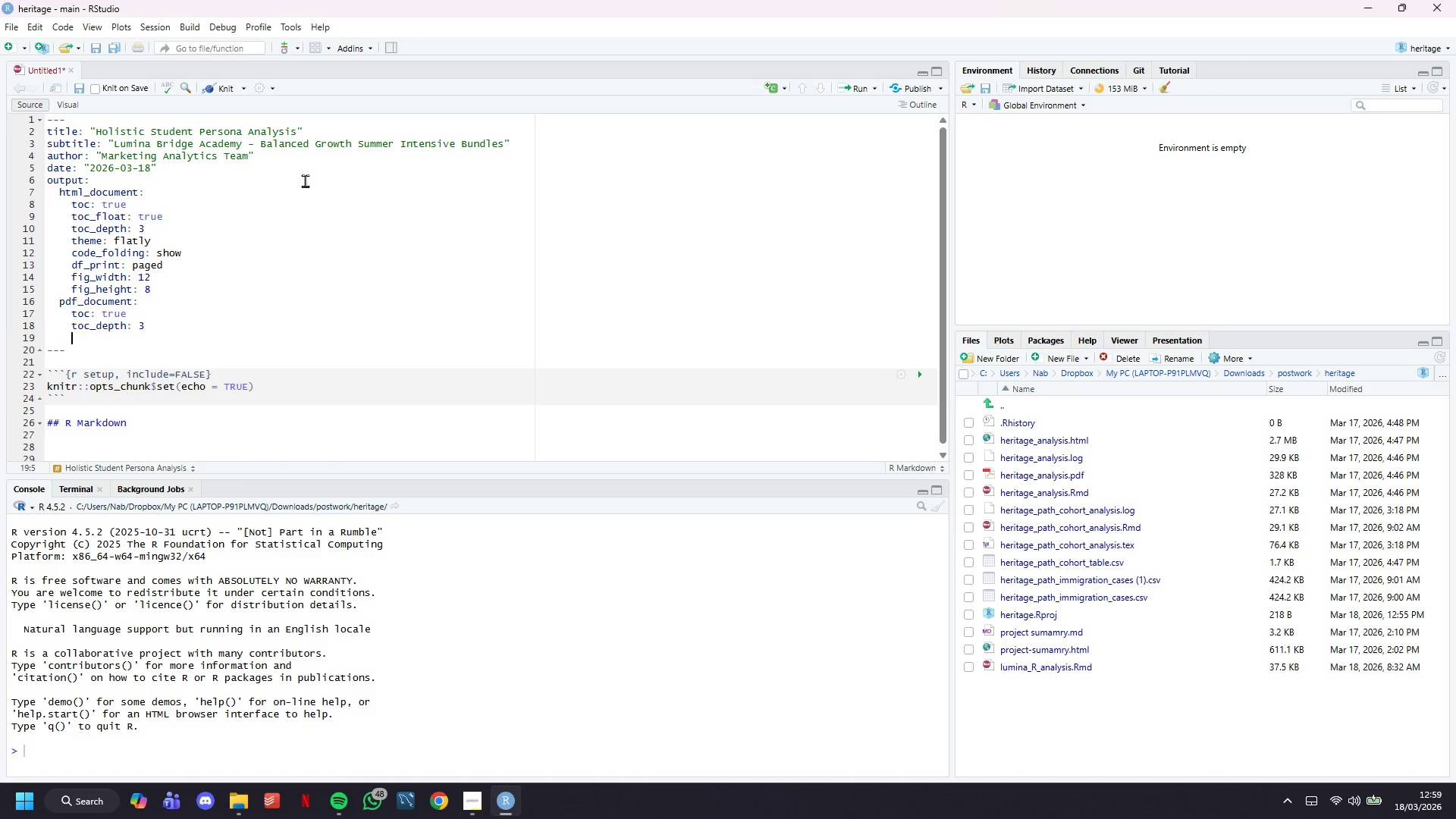 
 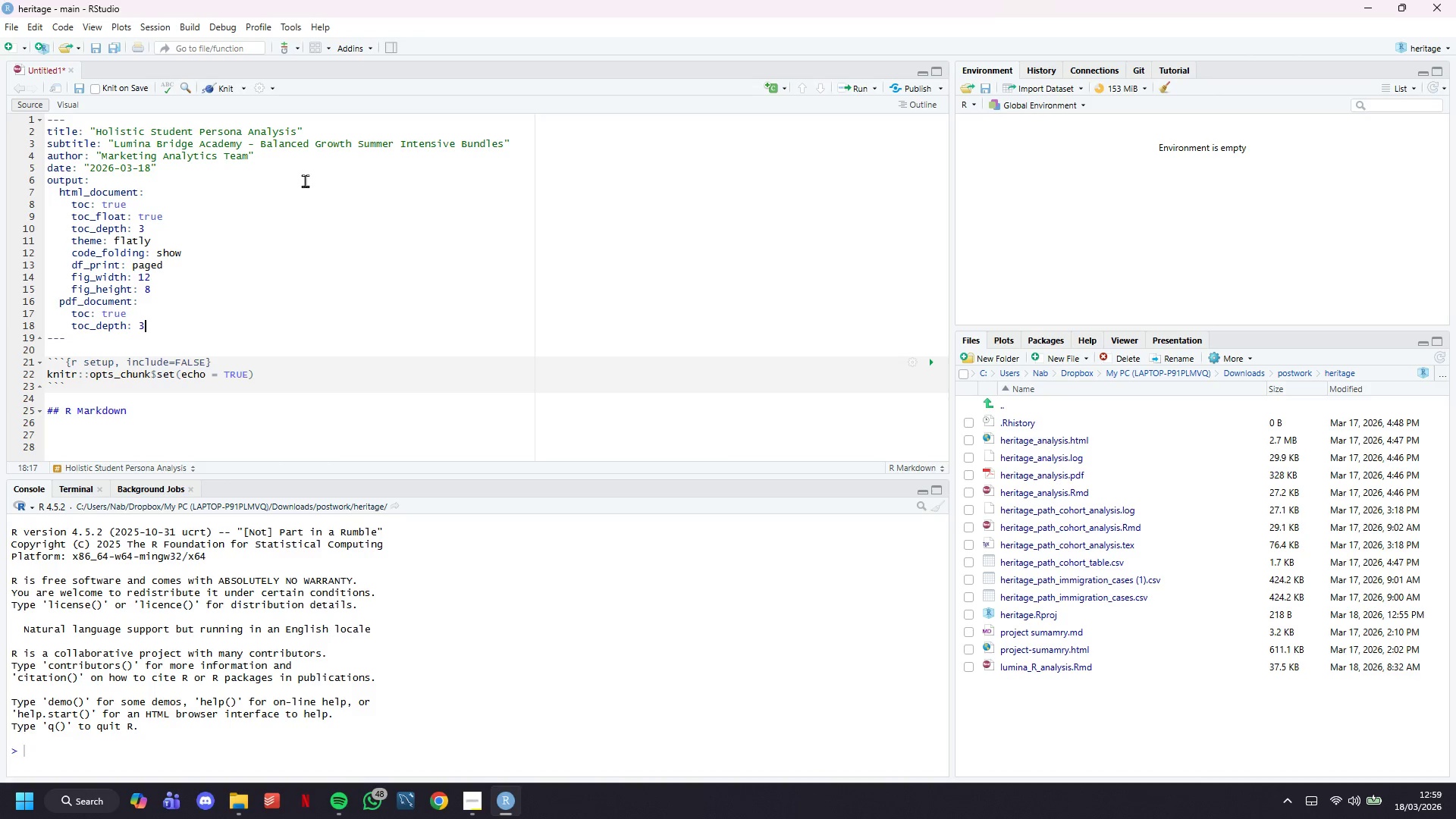 
key(Enter)
 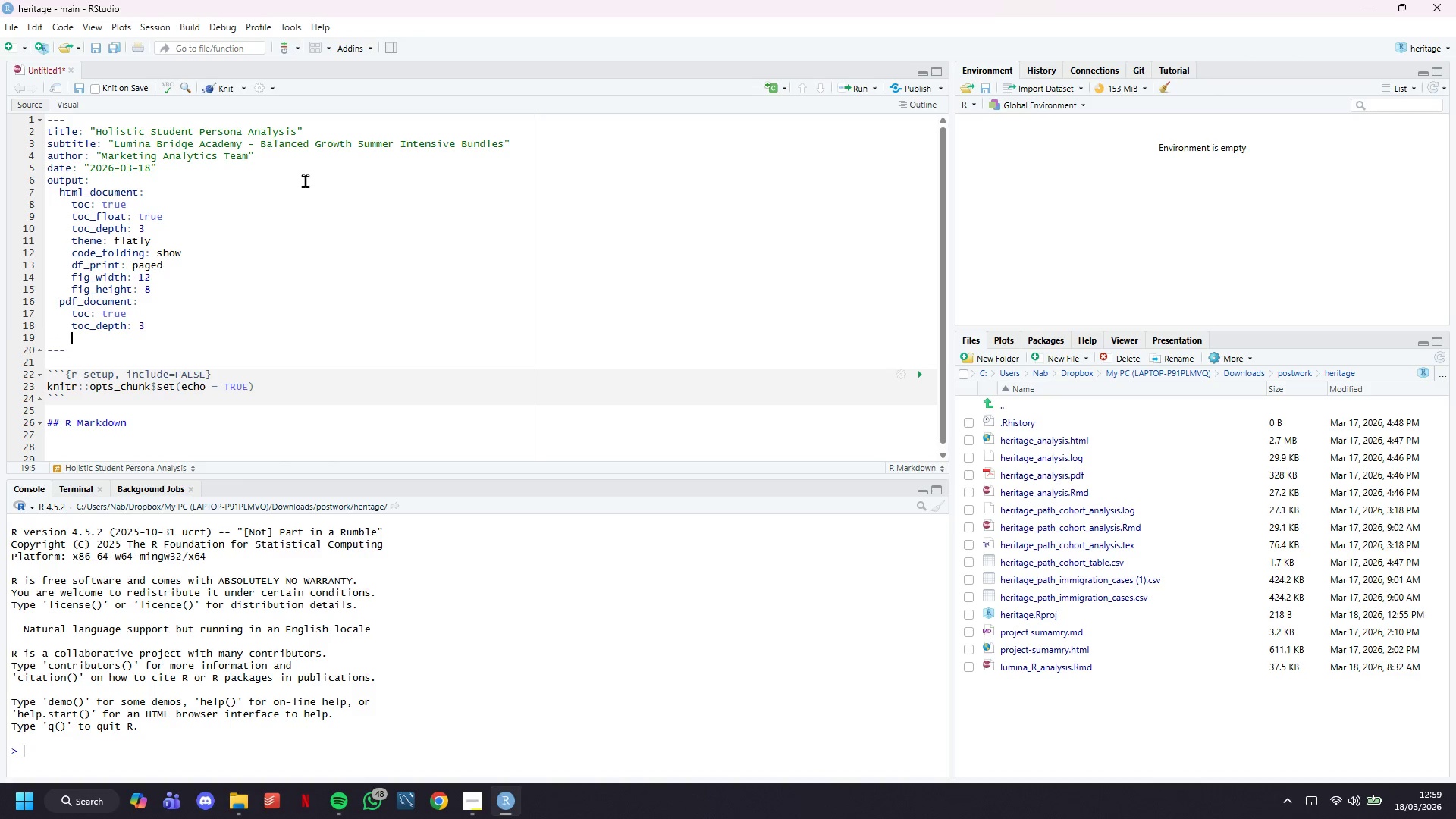 
type(number_sections: true)
 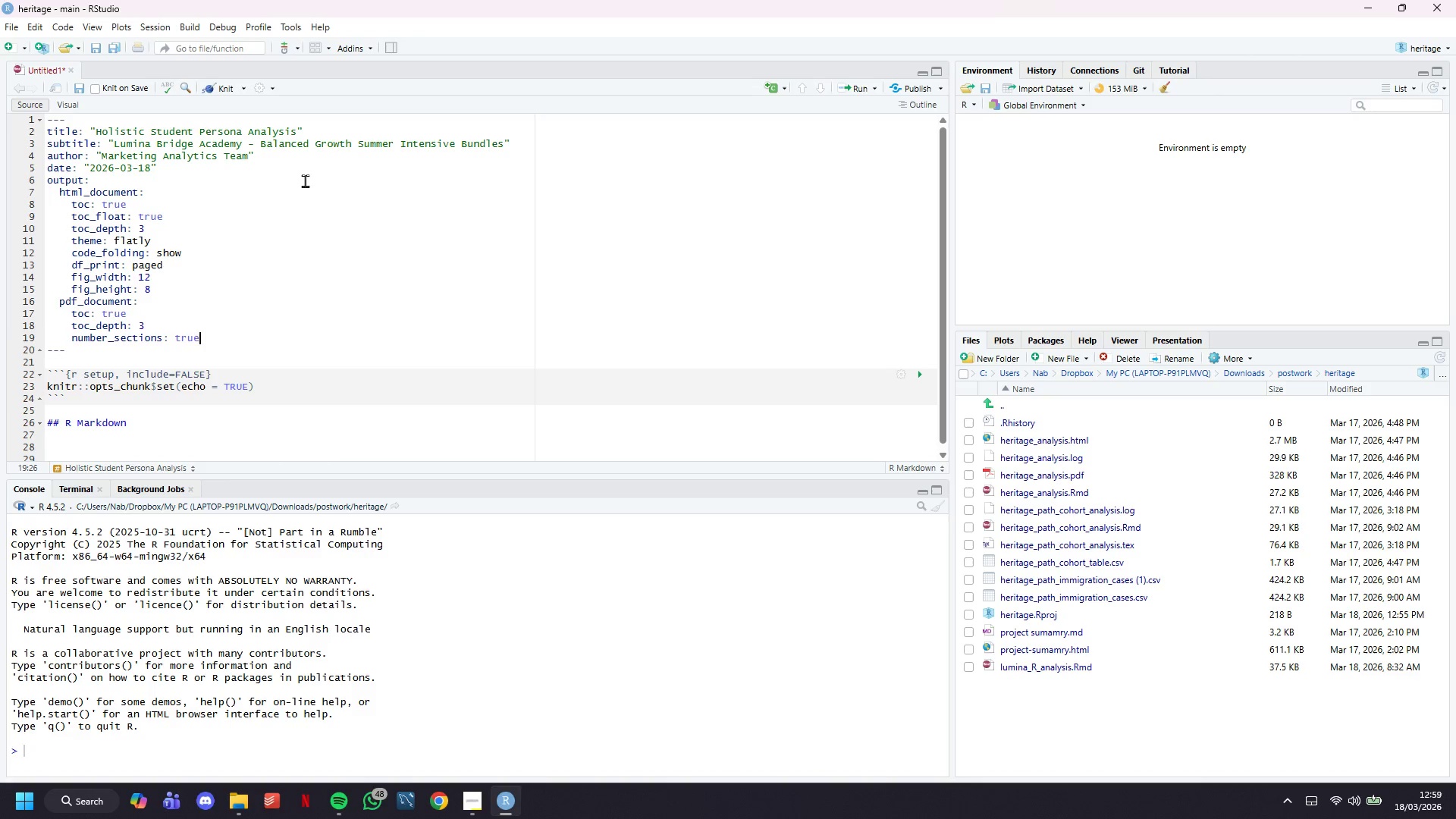 
scroll: coordinate [359, 261], scroll_direction: down, amount: 5.0
 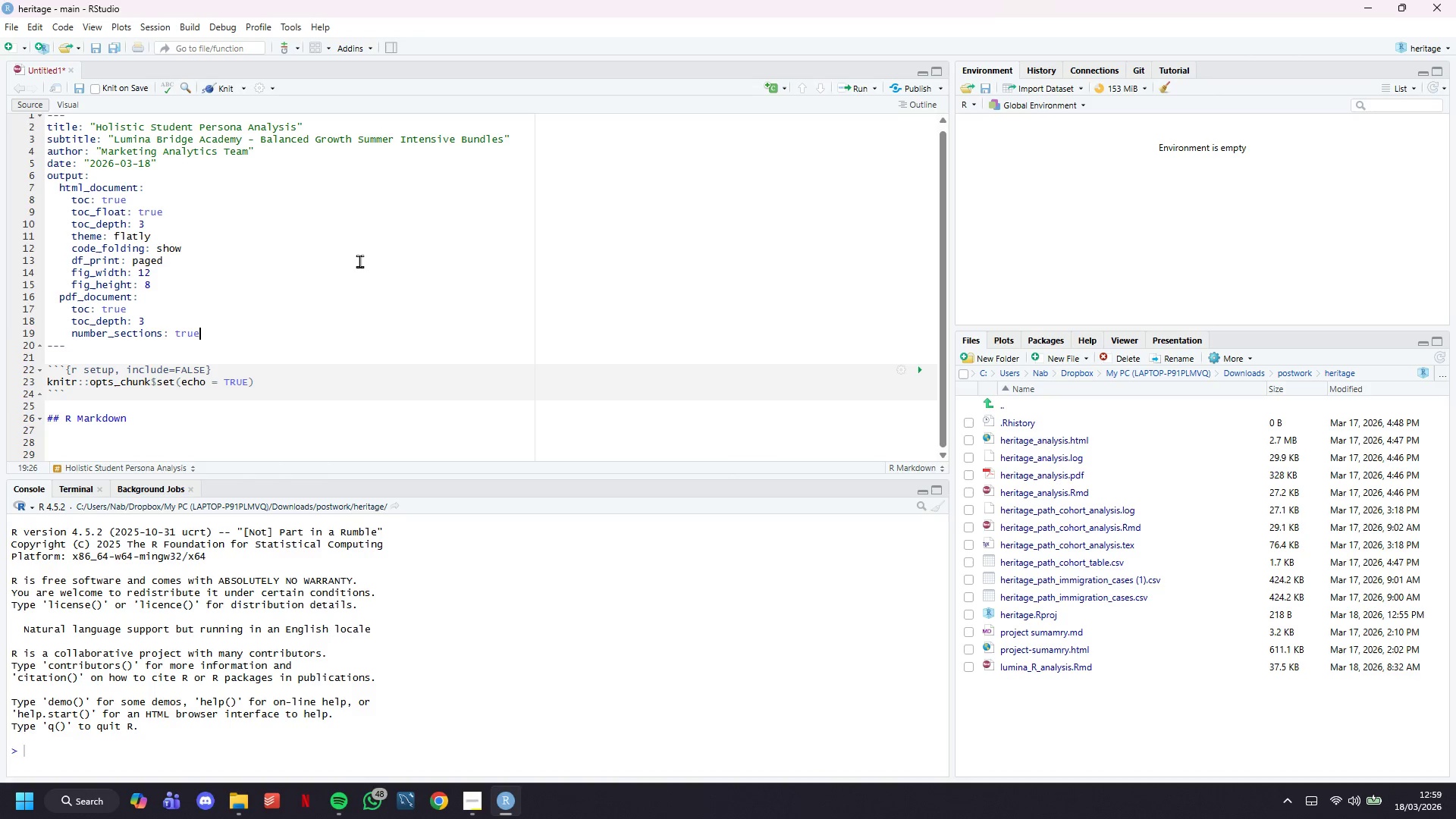 
left_click([337, 378])
 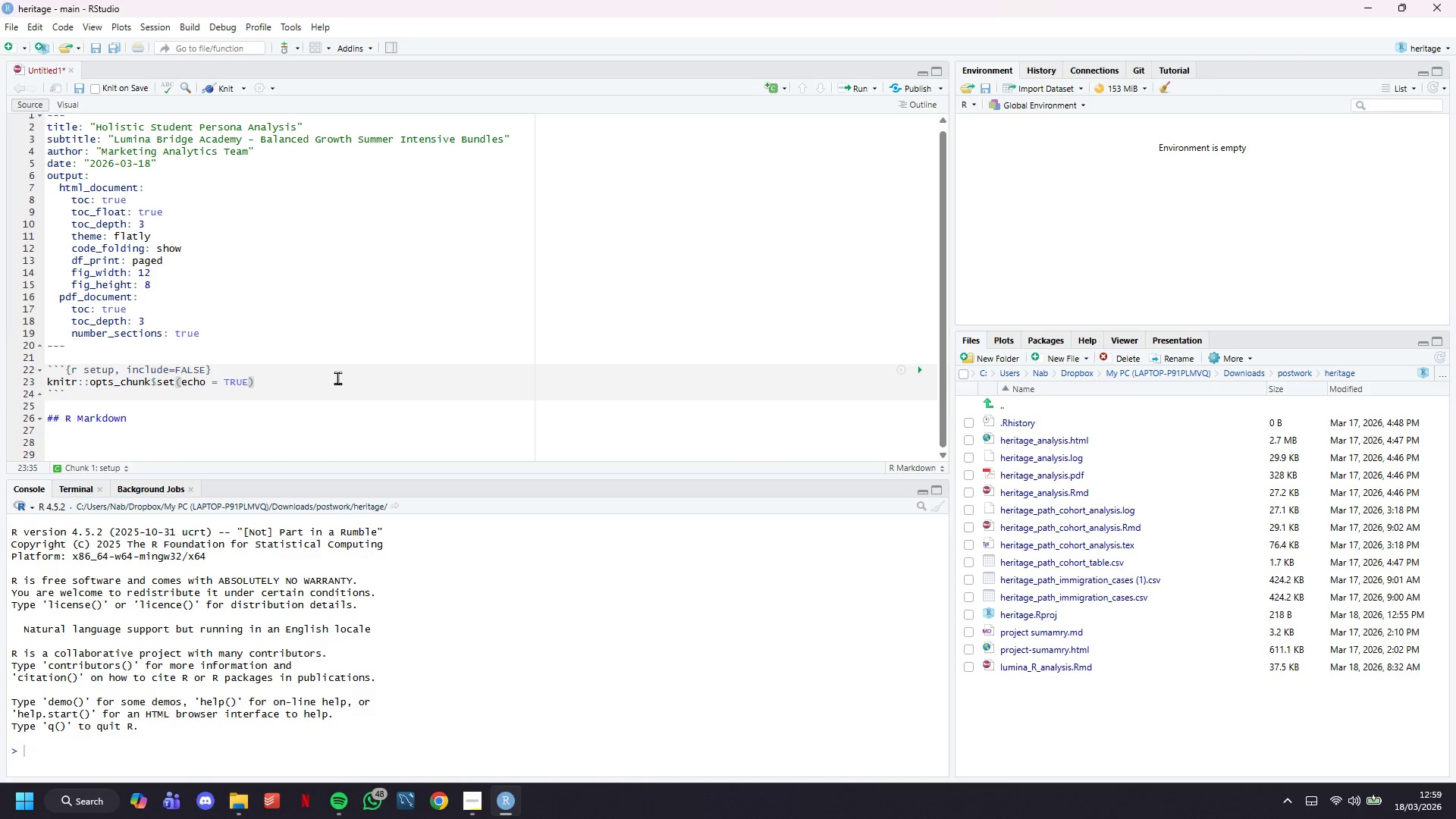 
key(ArrowLeft)
 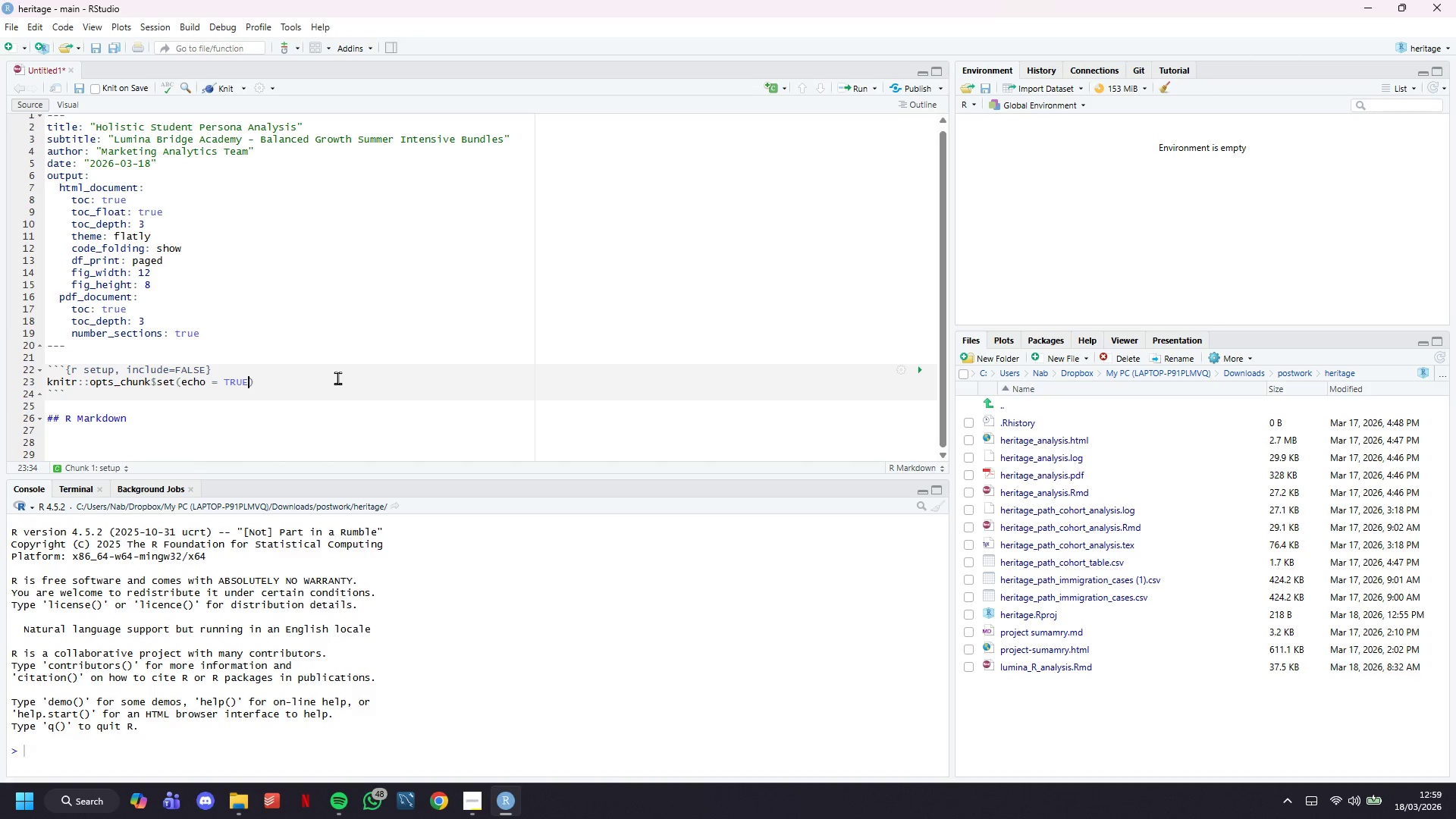 
hold_key(key=ArrowLeft, duration=0.78)
 